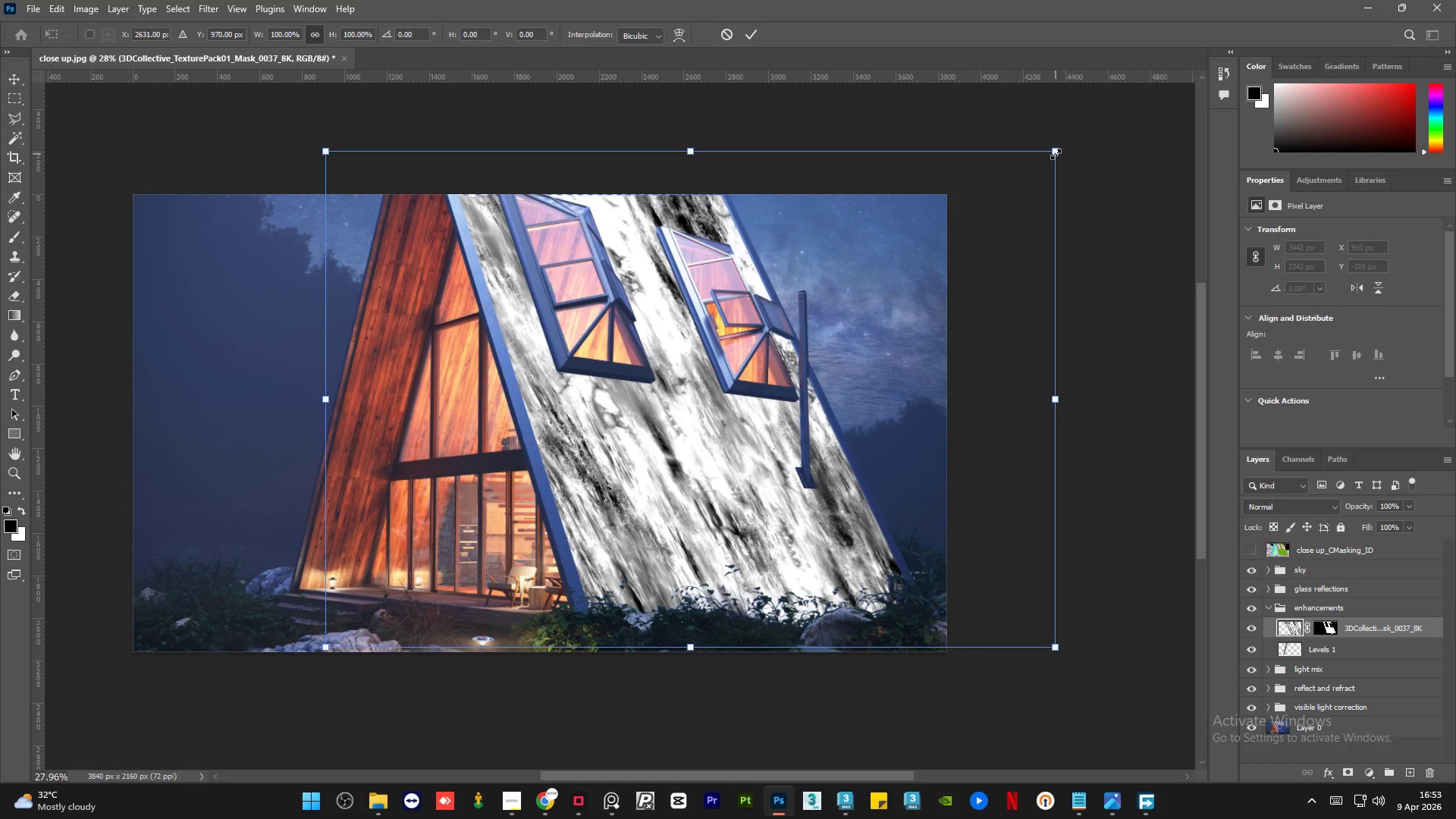 
right_click([752, 310])
 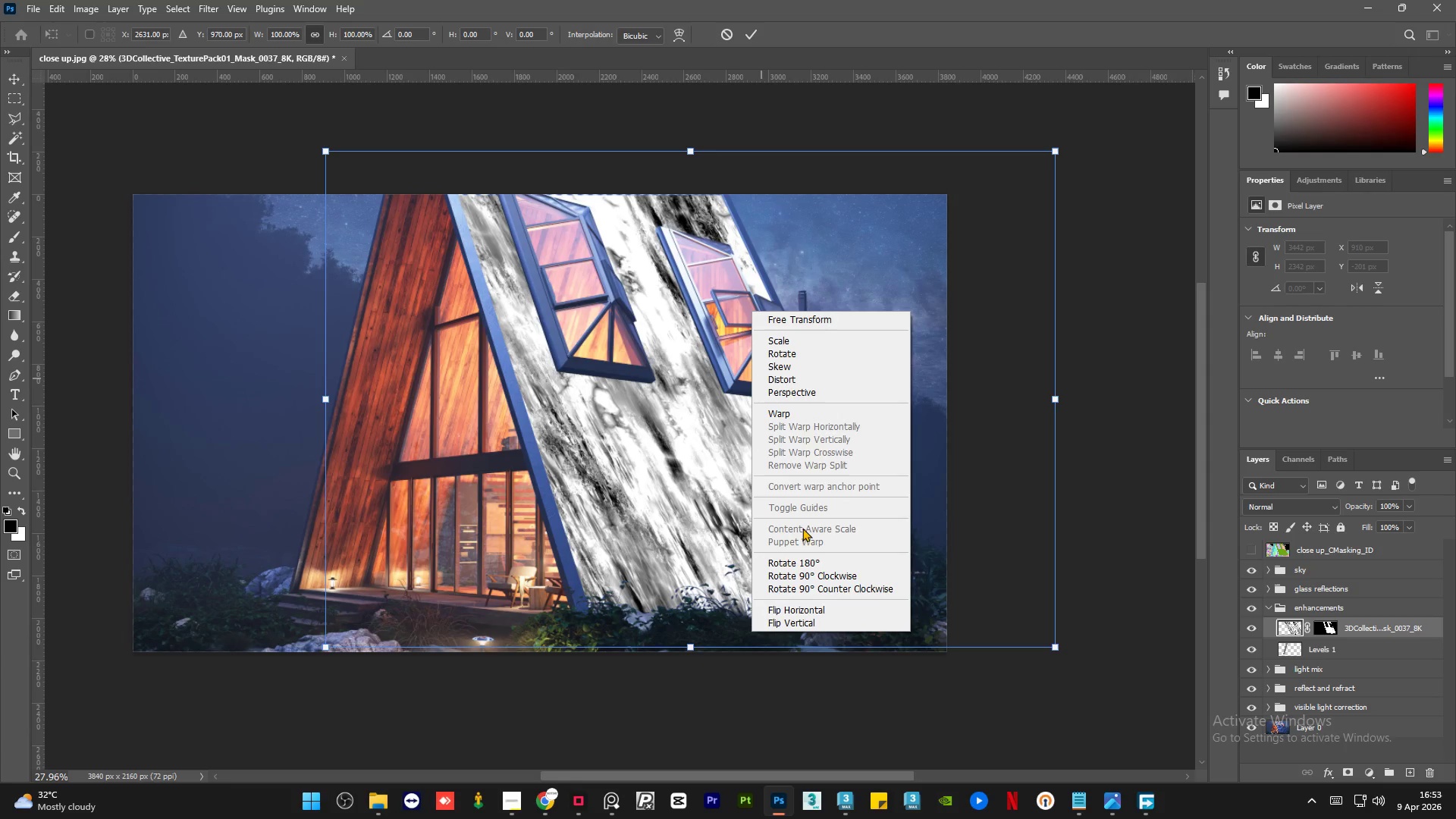 
left_click([800, 385])
 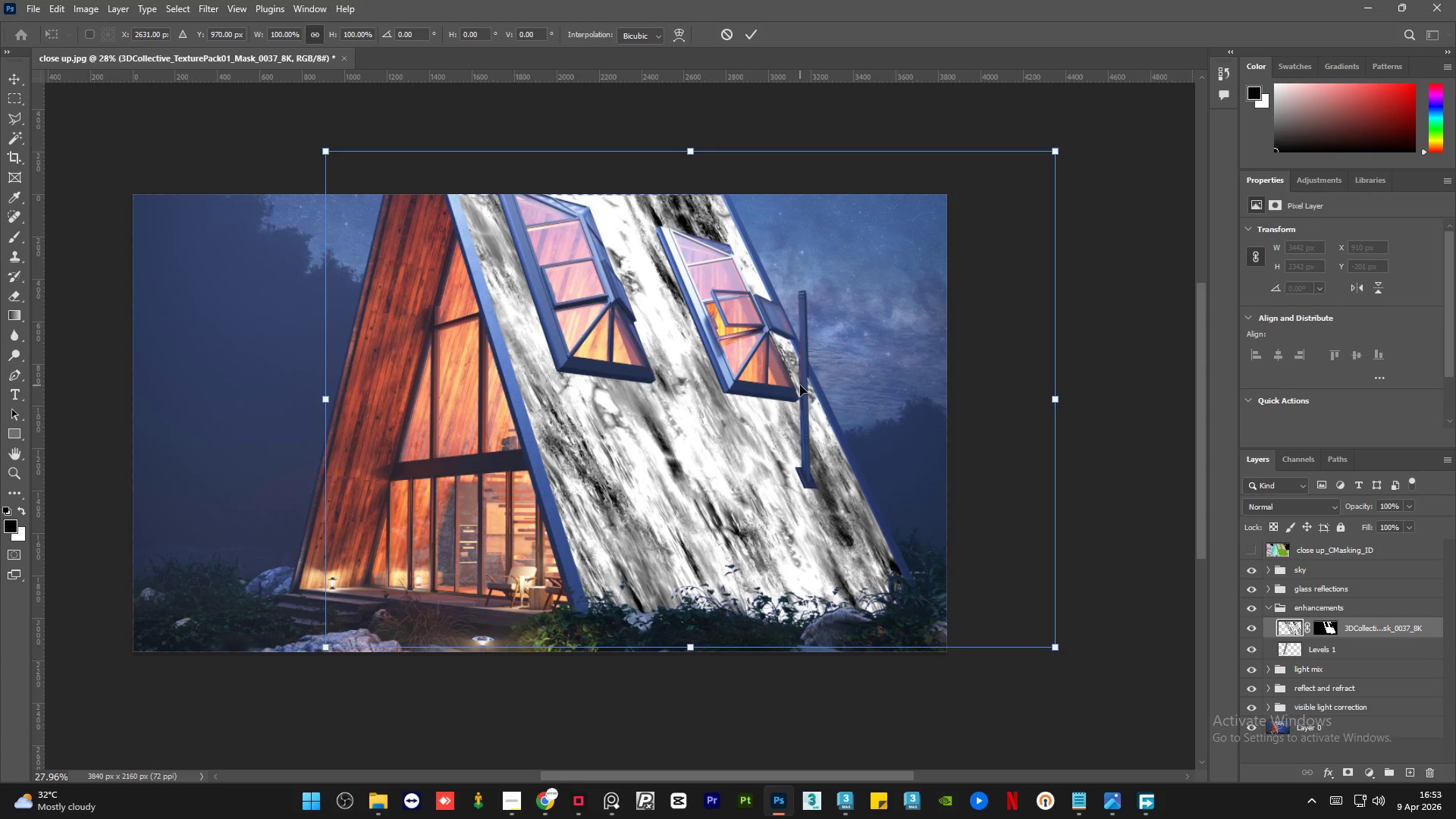 
right_click([800, 385])
 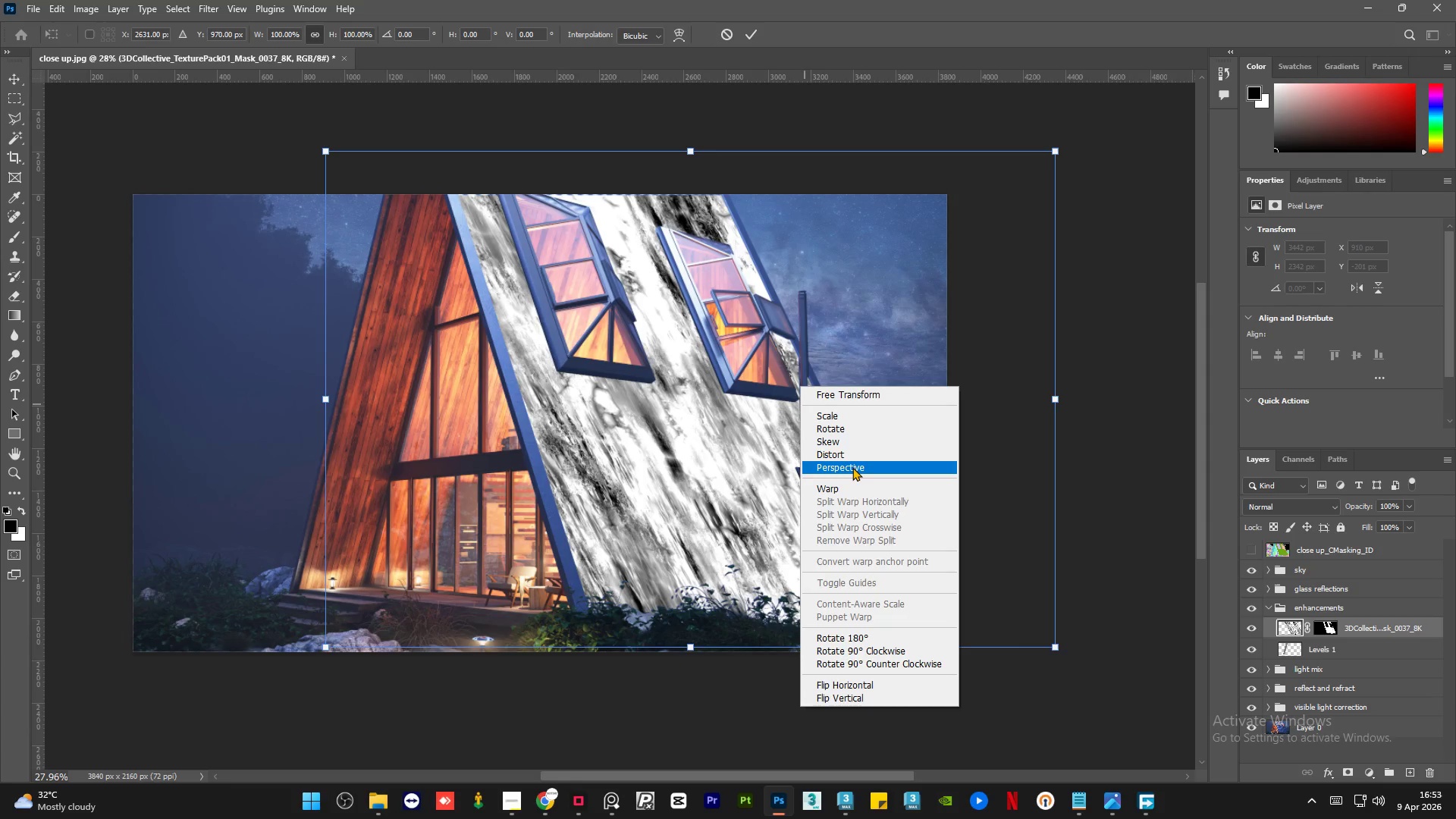 
left_click([852, 467])
 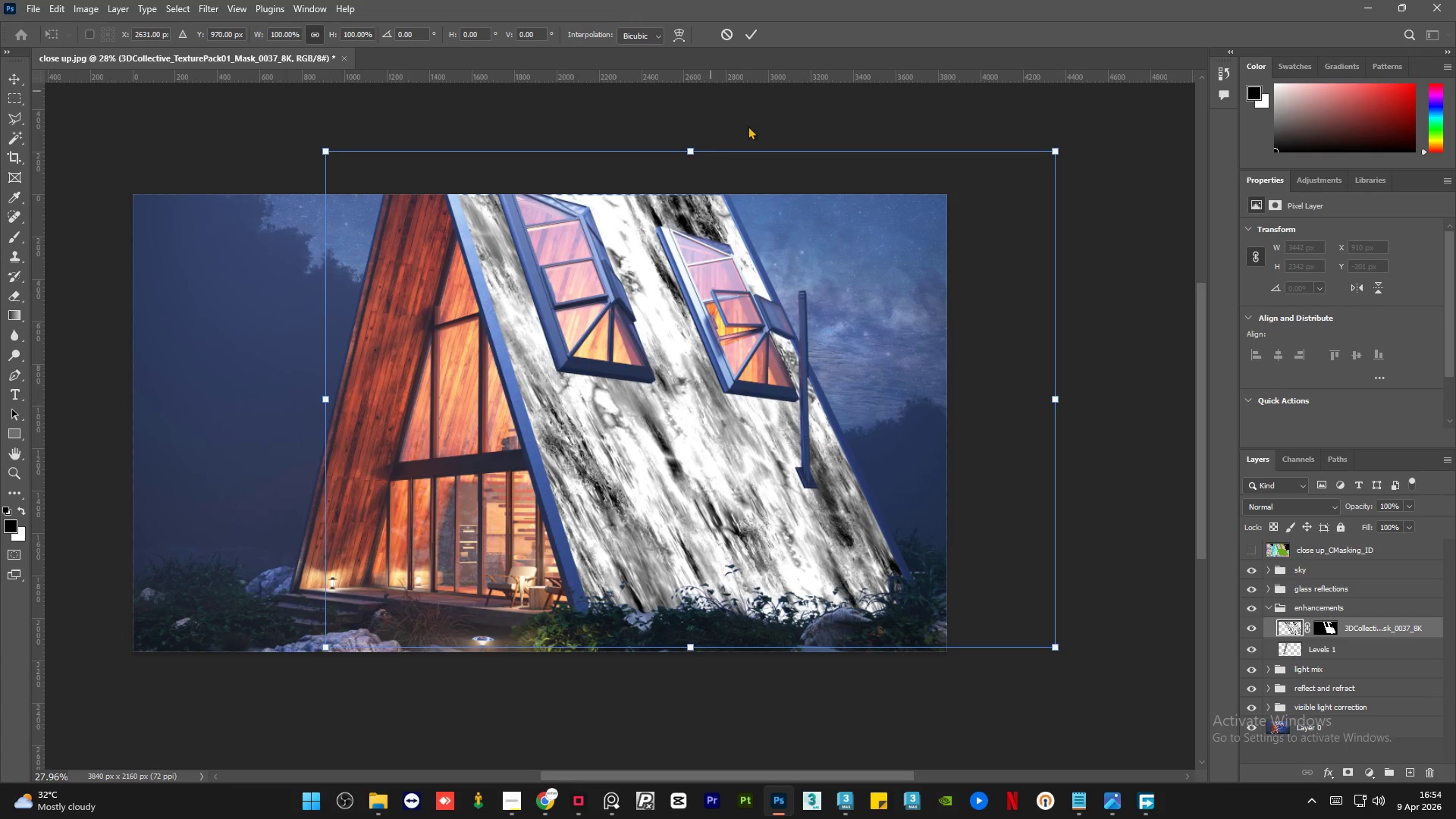 
wait(6.14)
 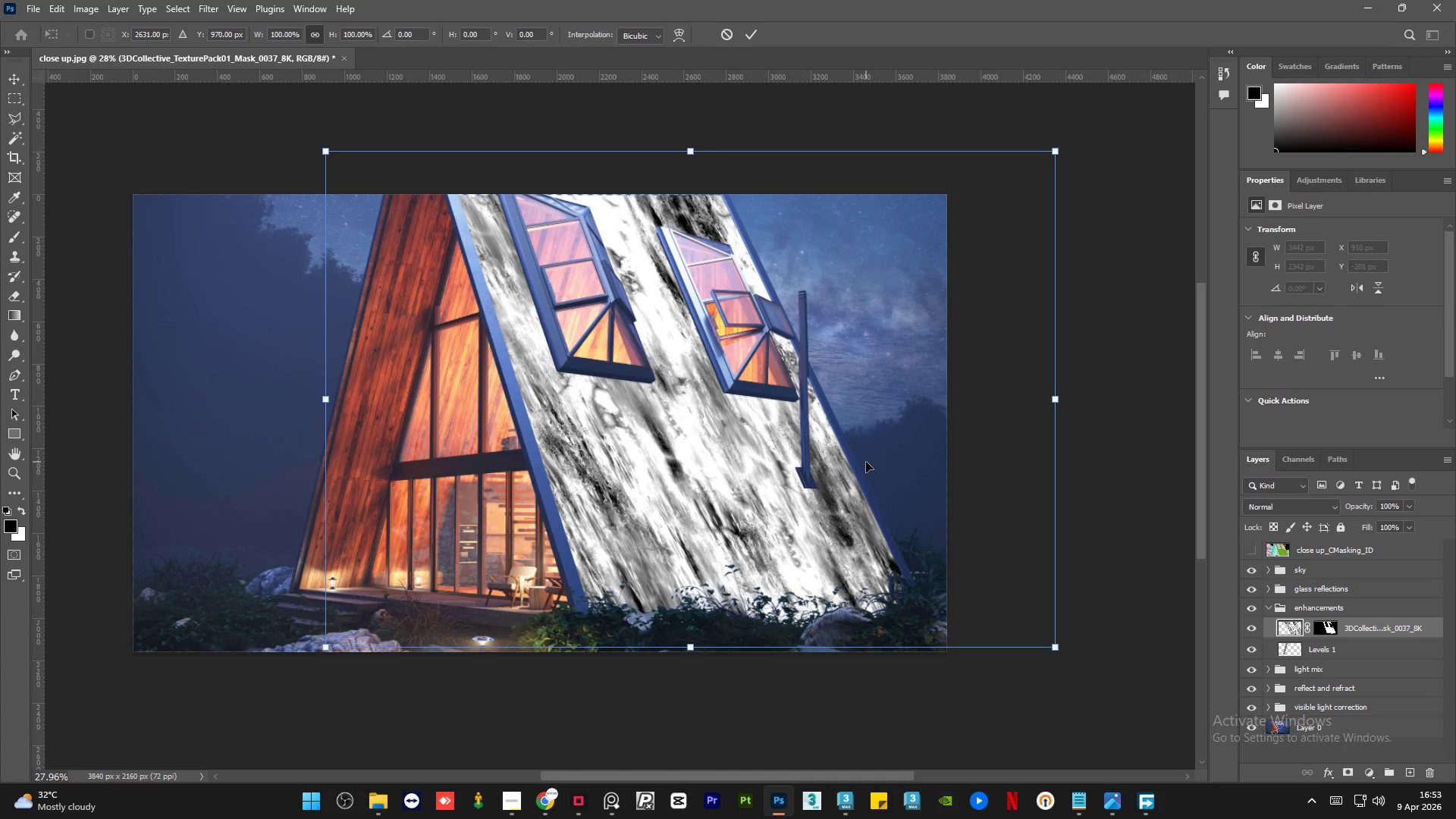 
left_click_drag(start_coordinate=[1055, 150], to_coordinate=[1059, 152])
 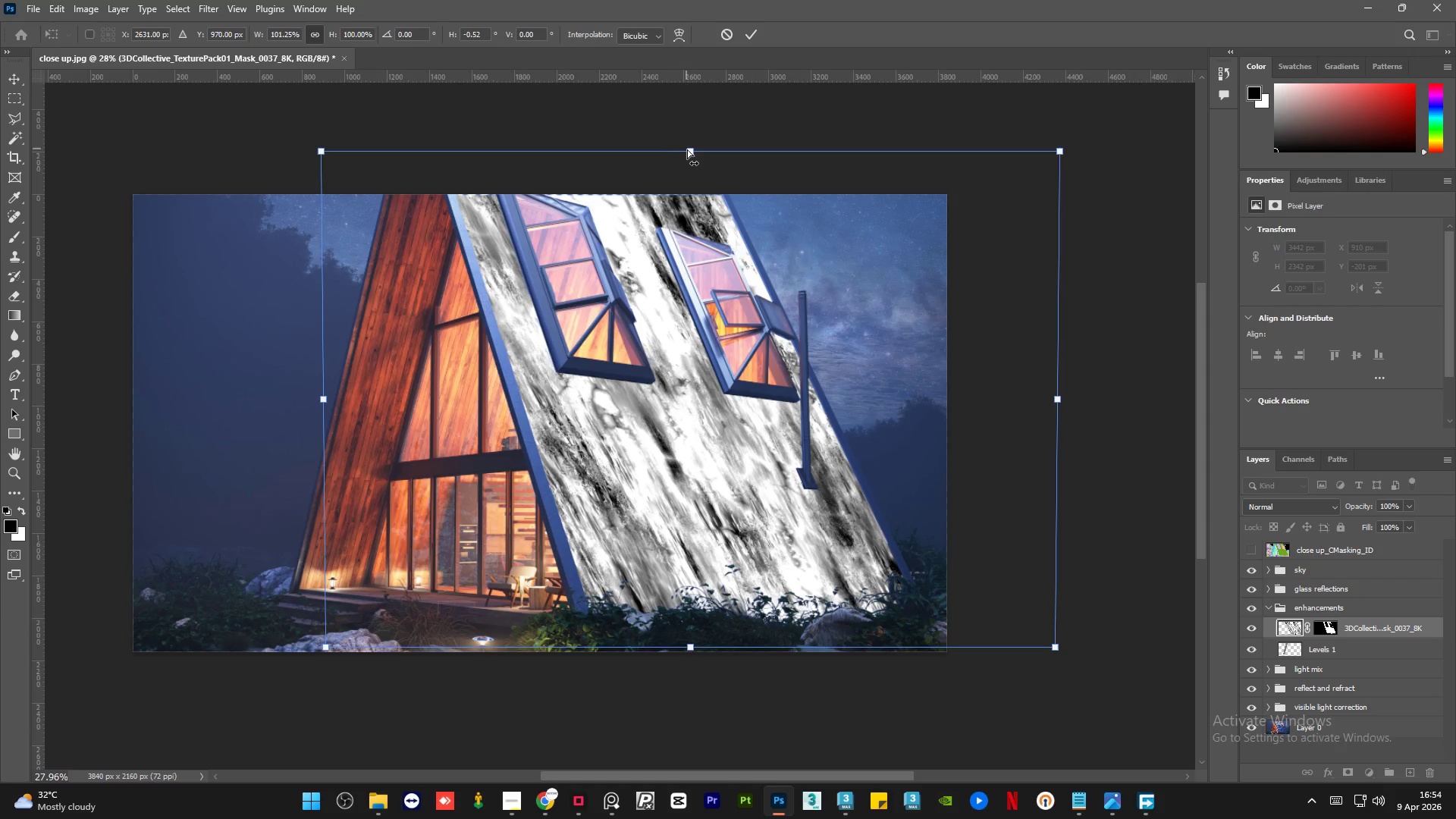 
left_click_drag(start_coordinate=[689, 150], to_coordinate=[693, 151])
 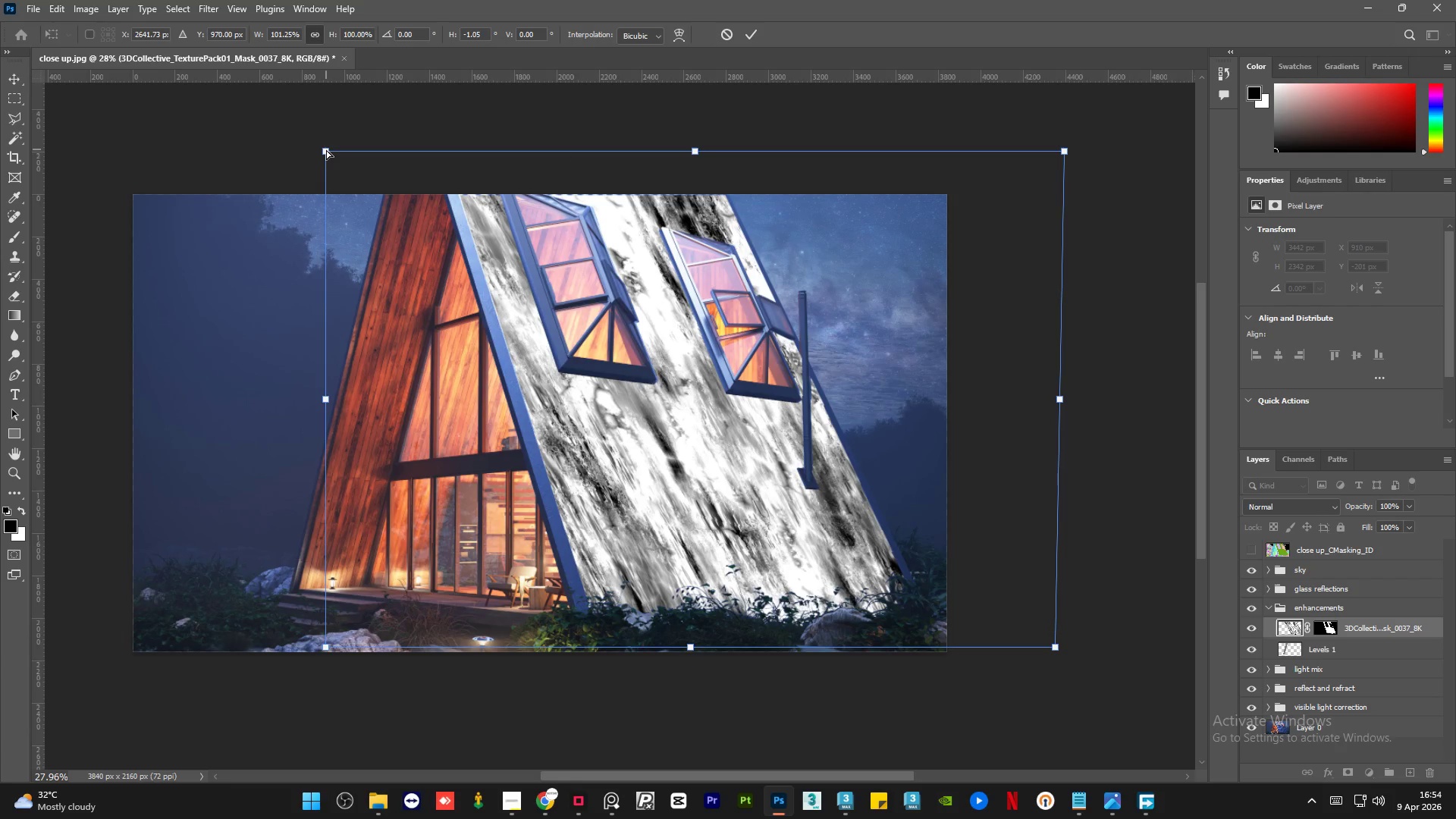 
left_click_drag(start_coordinate=[326, 150], to_coordinate=[328, 142])
 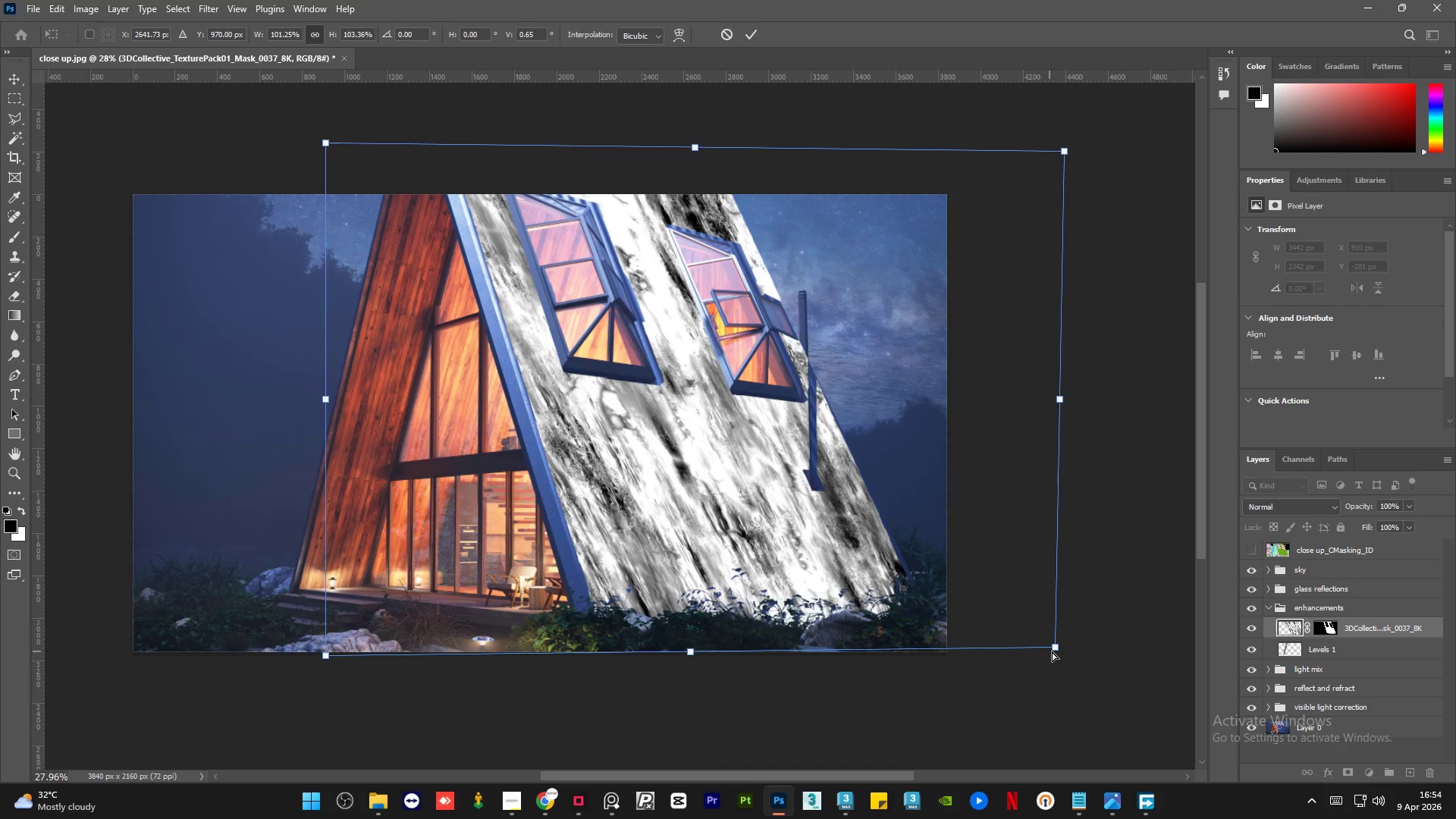 
left_click_drag(start_coordinate=[1055, 651], to_coordinate=[1036, 646])
 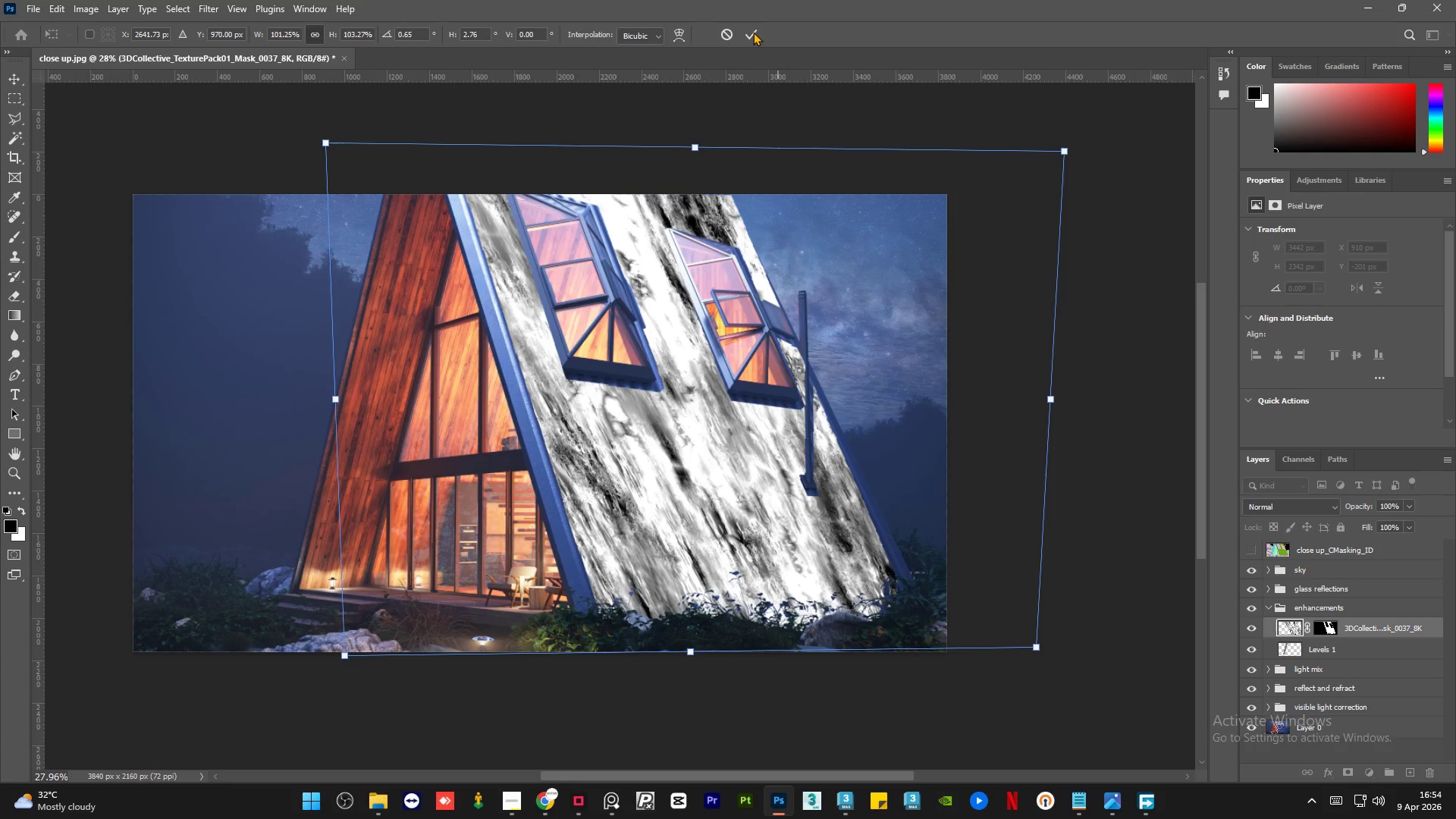 
left_click([753, 31])
 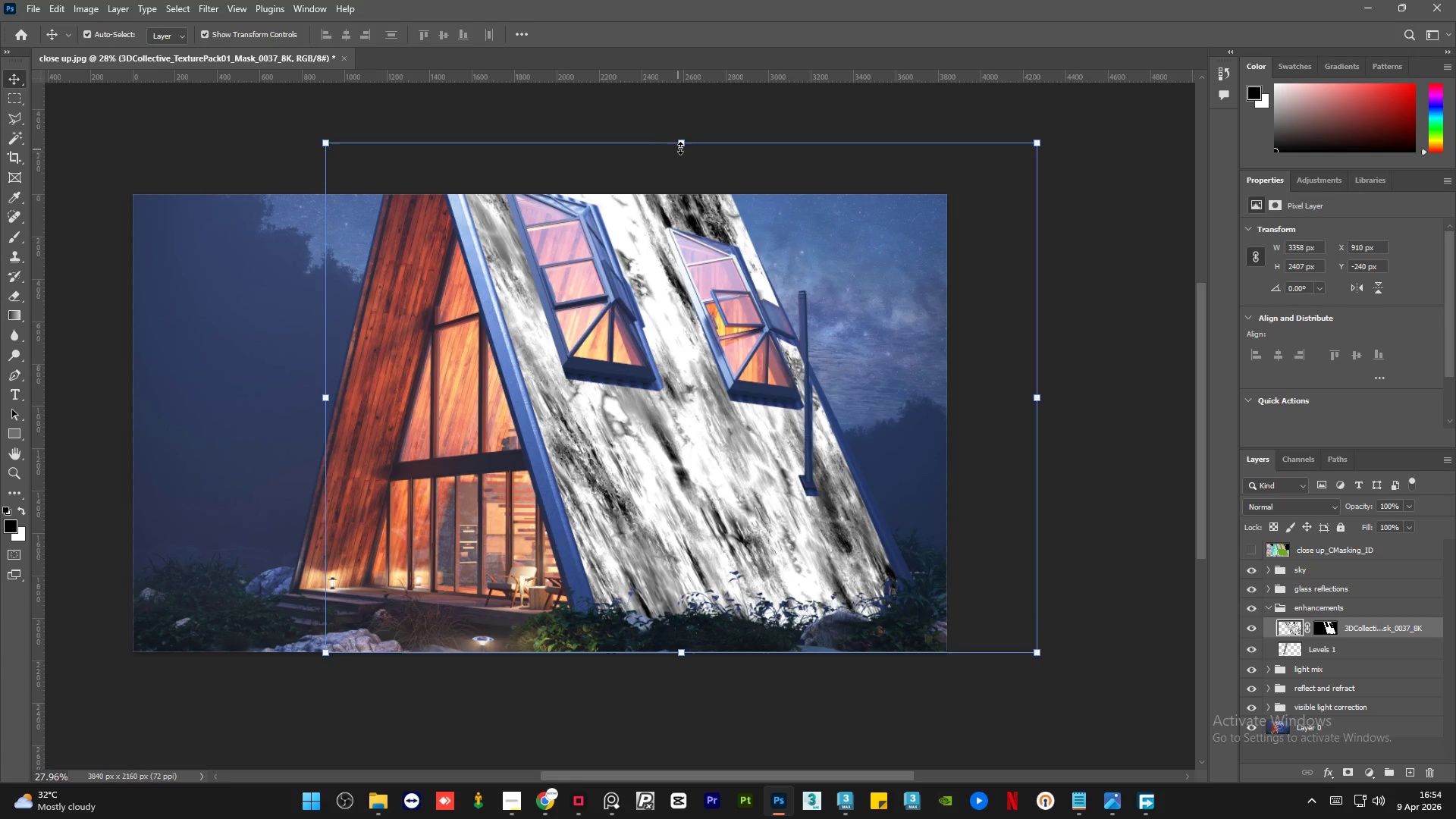 
left_click_drag(start_coordinate=[683, 146], to_coordinate=[681, 104])
 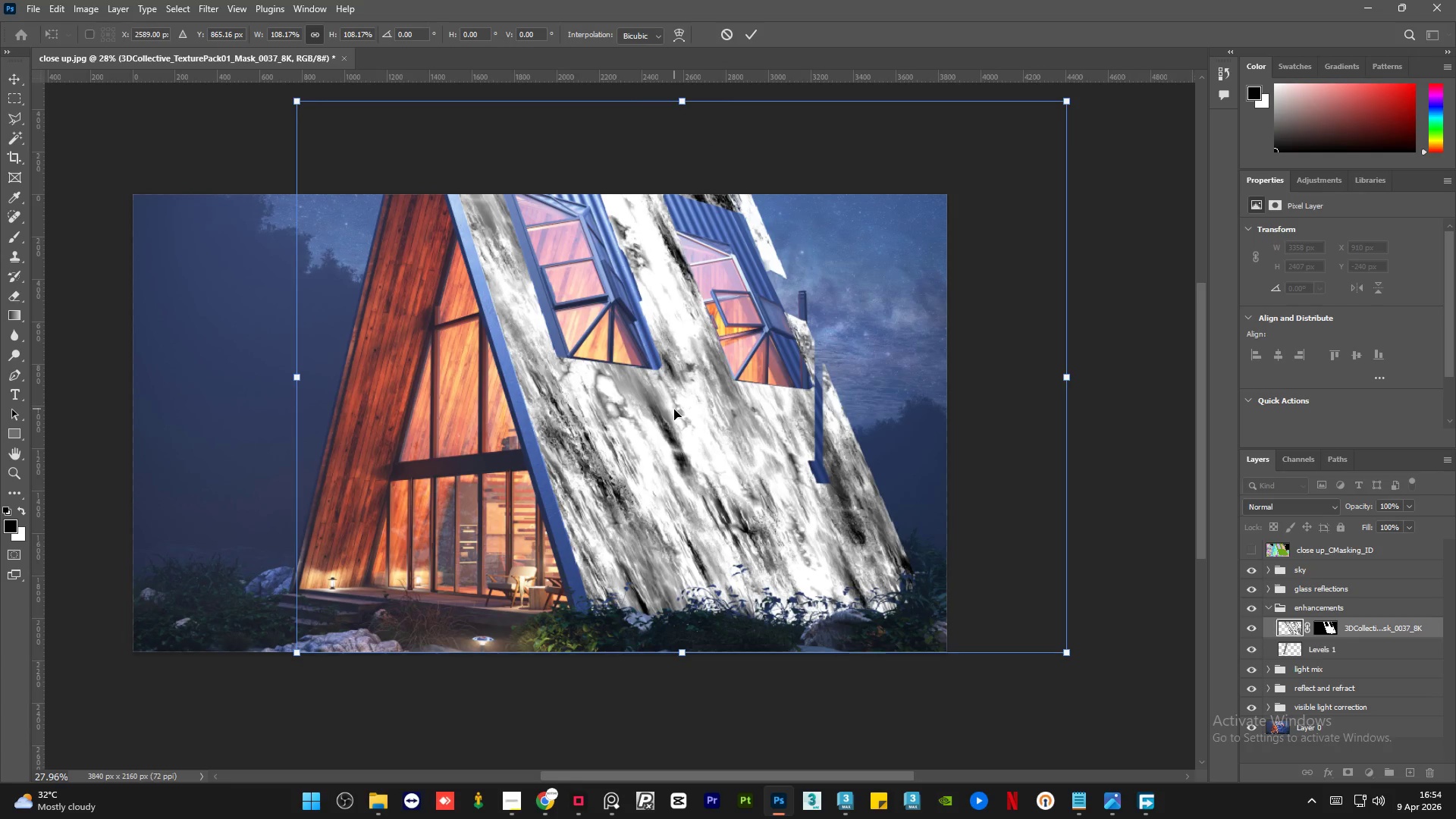 
left_click_drag(start_coordinate=[674, 411], to_coordinate=[674, 431])
 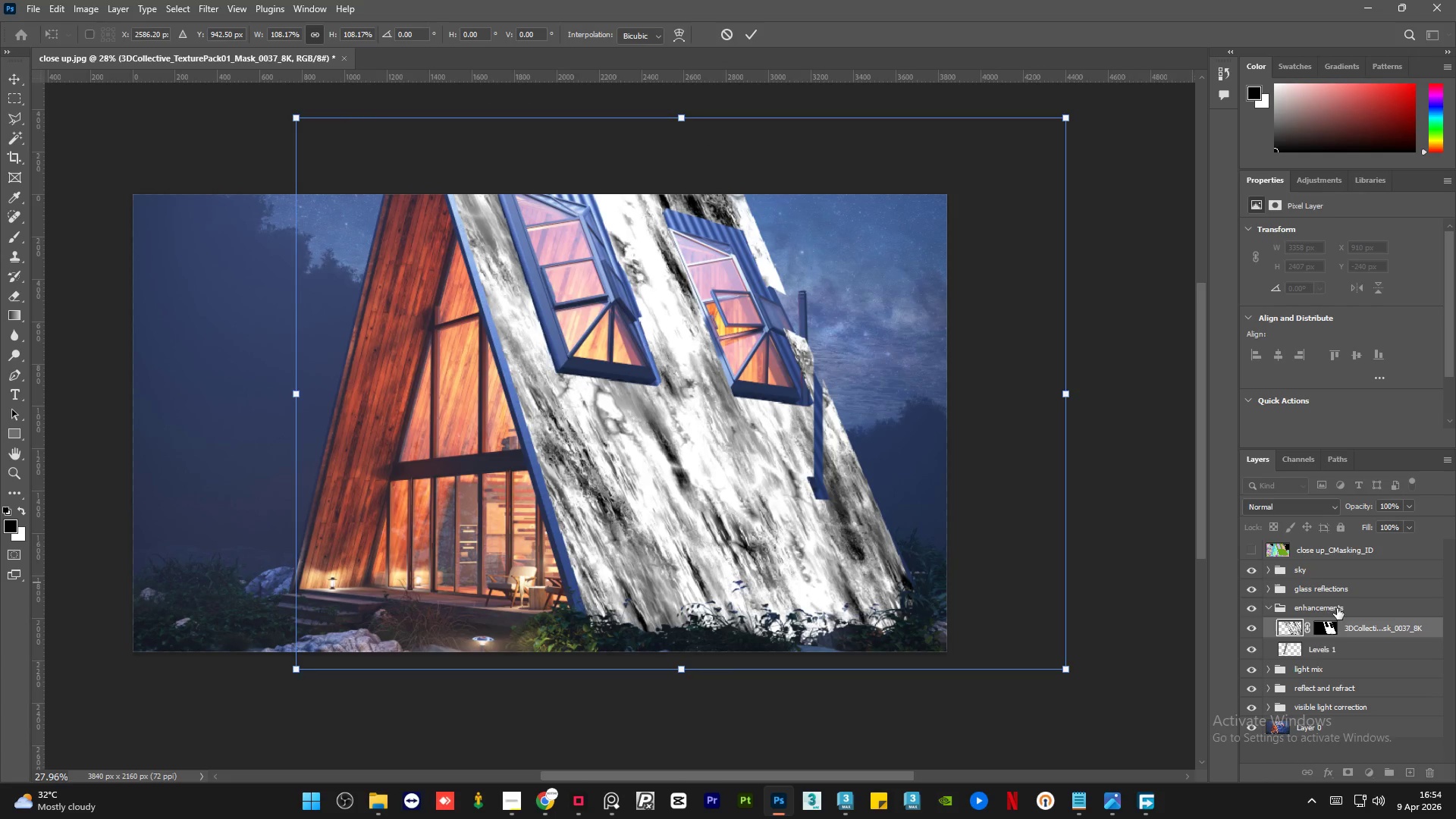 
left_click([1326, 631])
 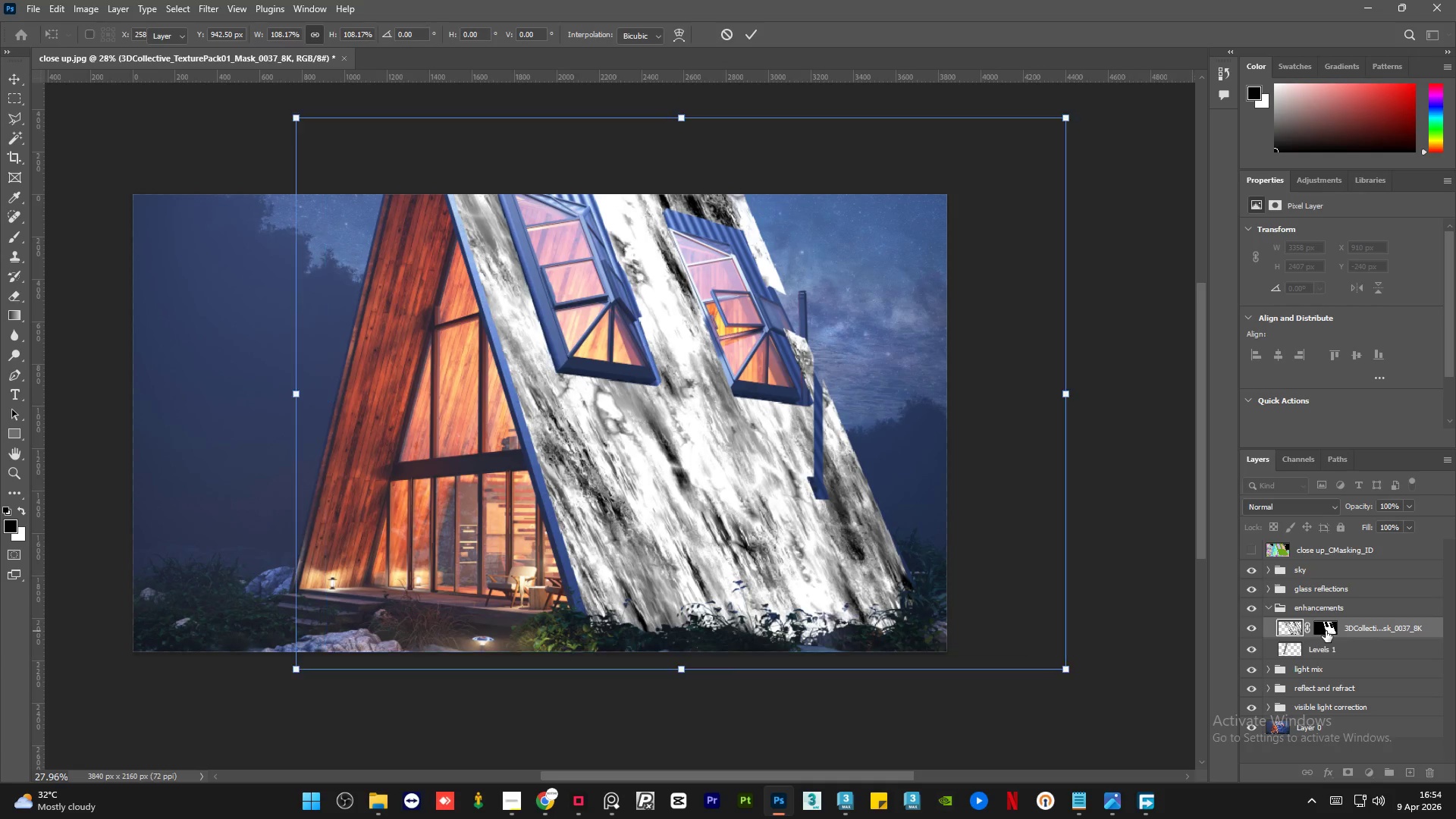 
right_click([1326, 631])
 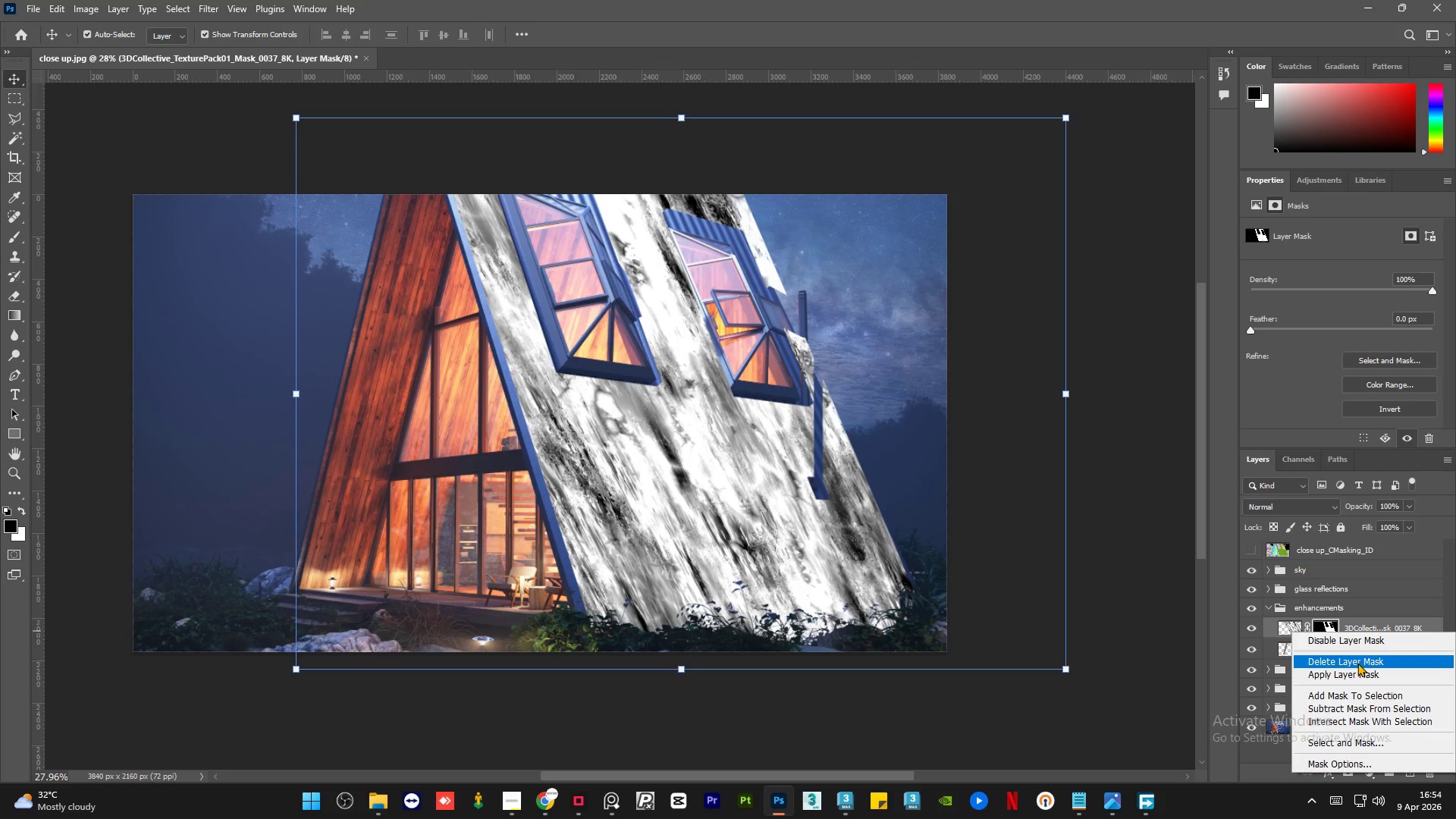 
left_click([1357, 663])
 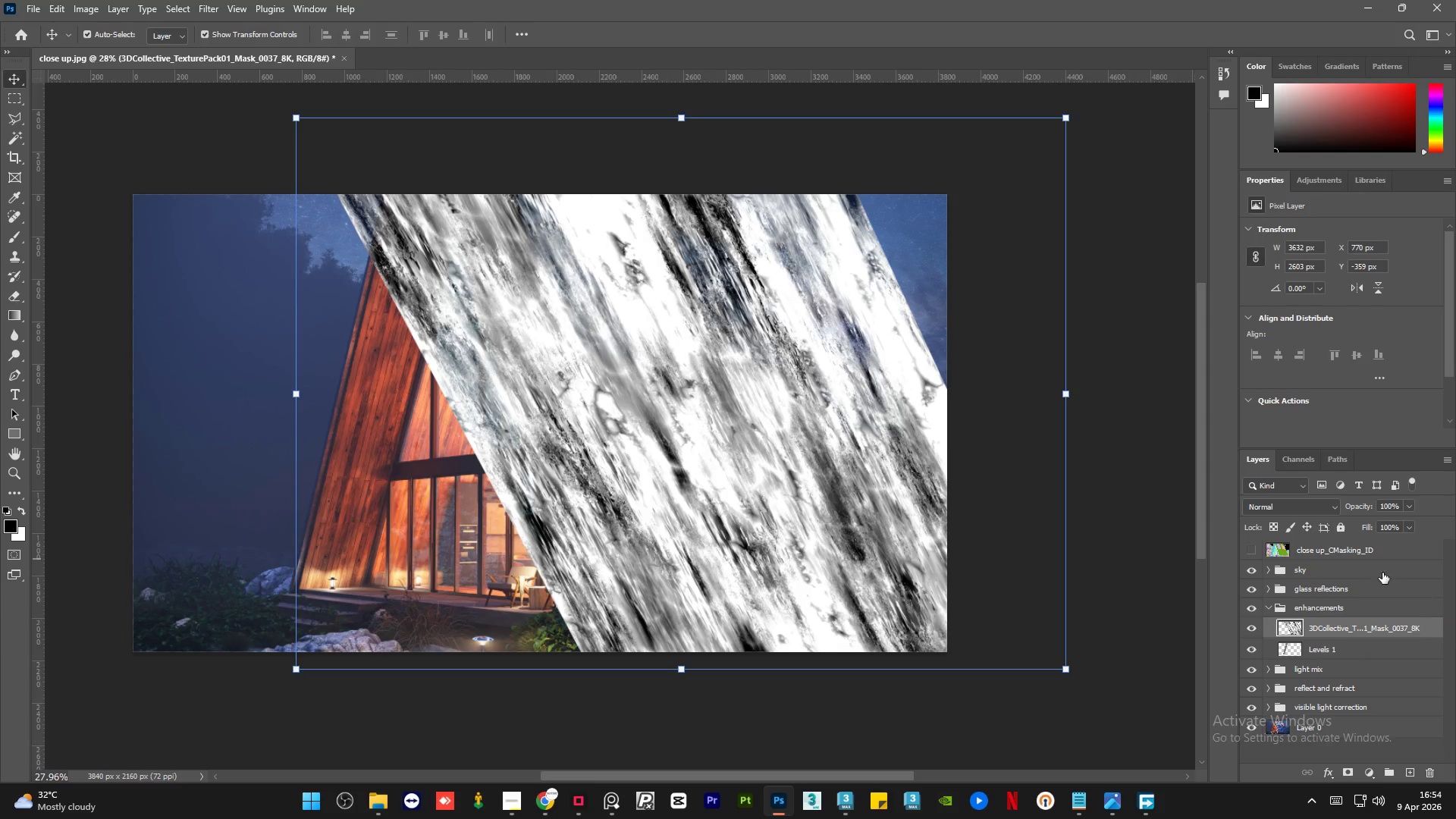 
left_click([1345, 553])
 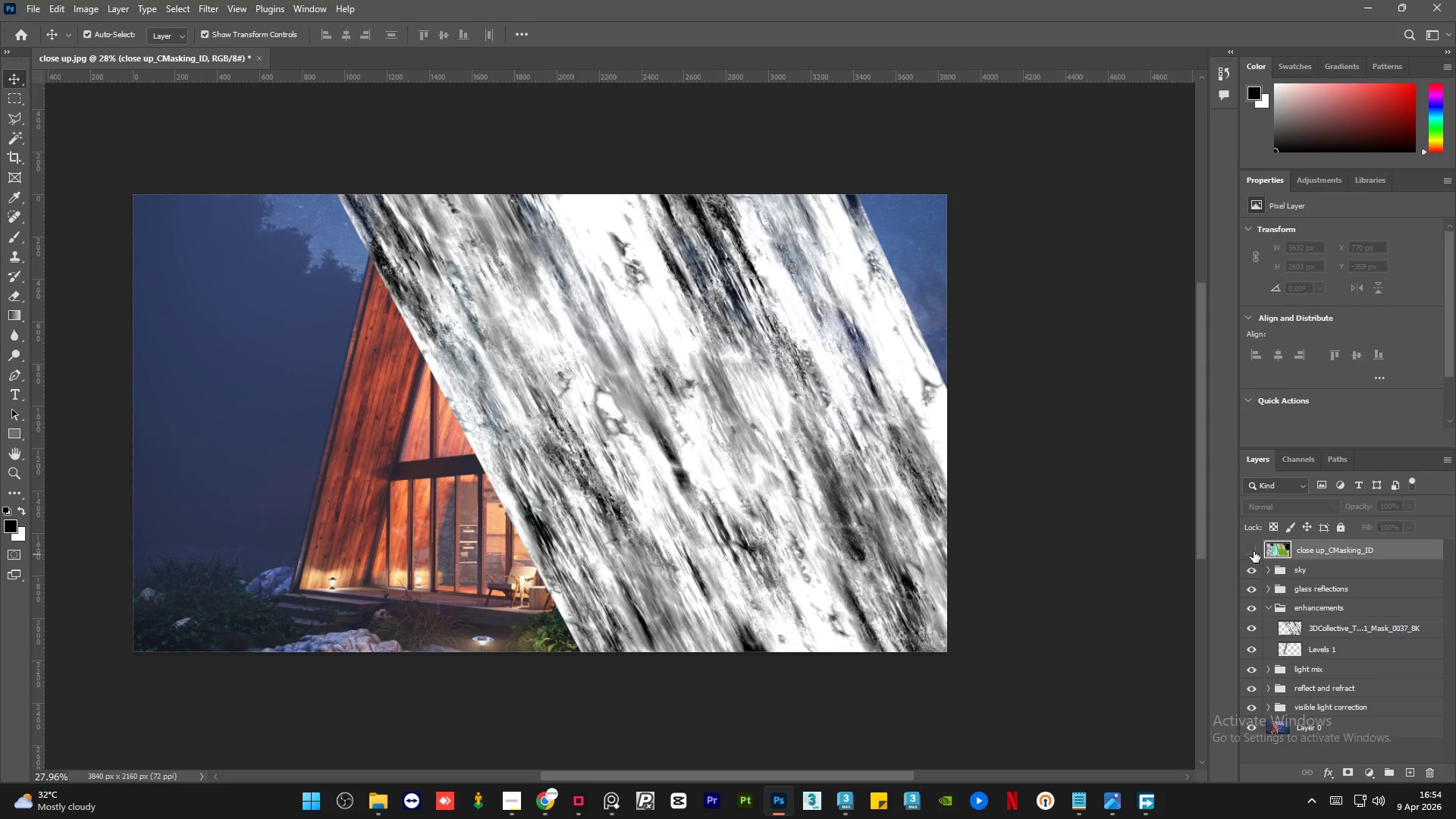 
left_click([1252, 550])
 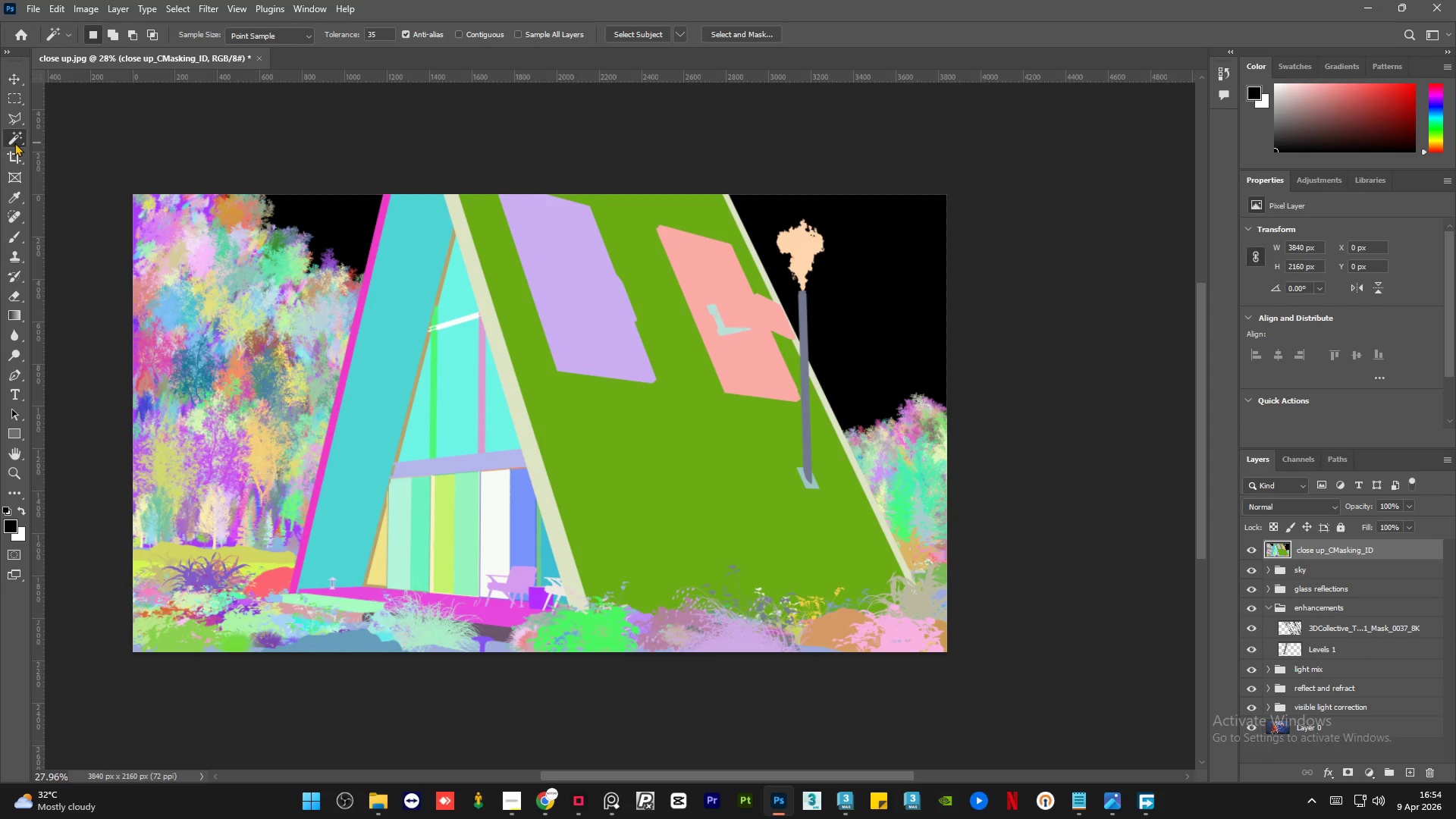 
left_click([698, 468])
 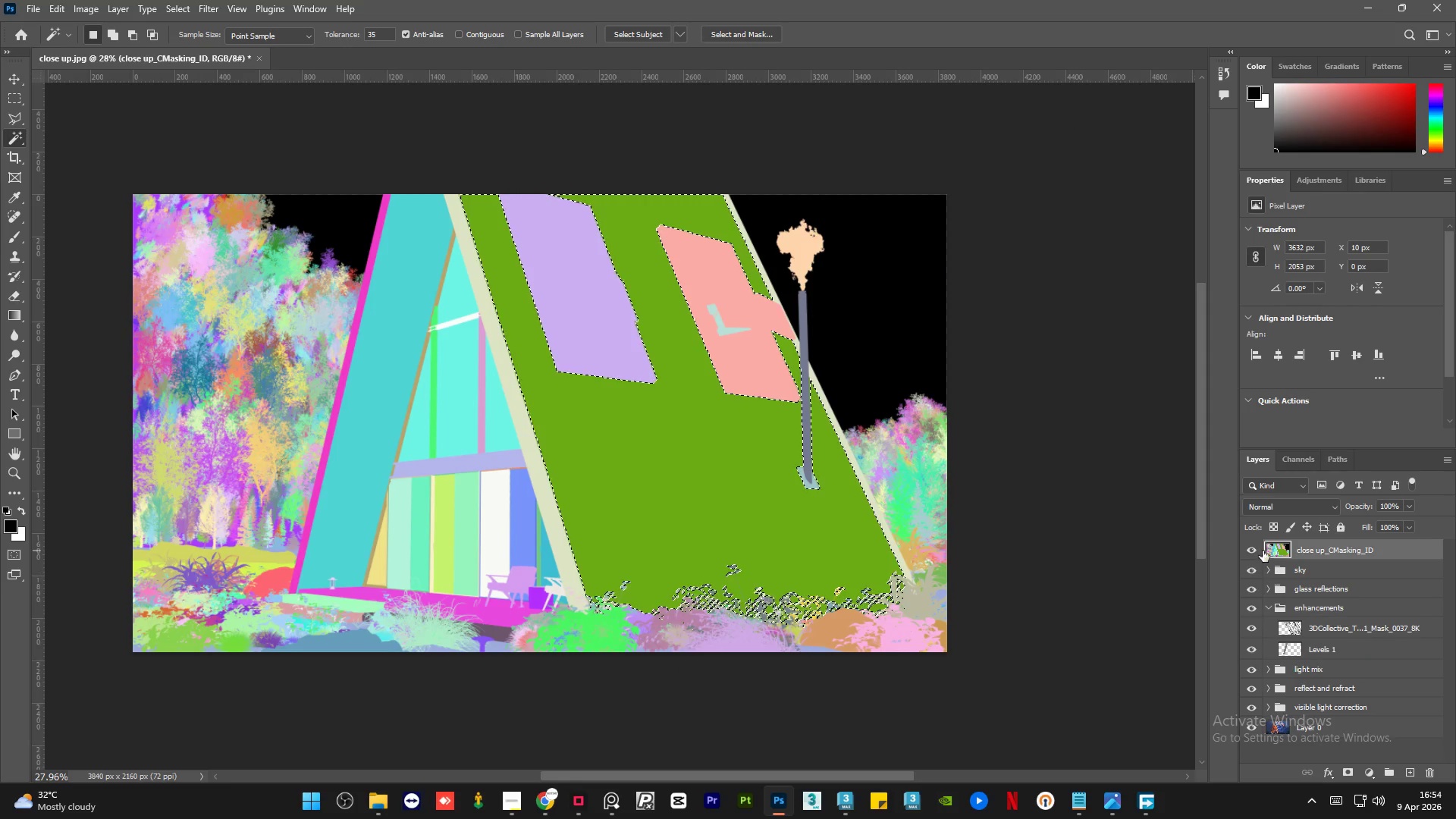 
left_click([1253, 548])
 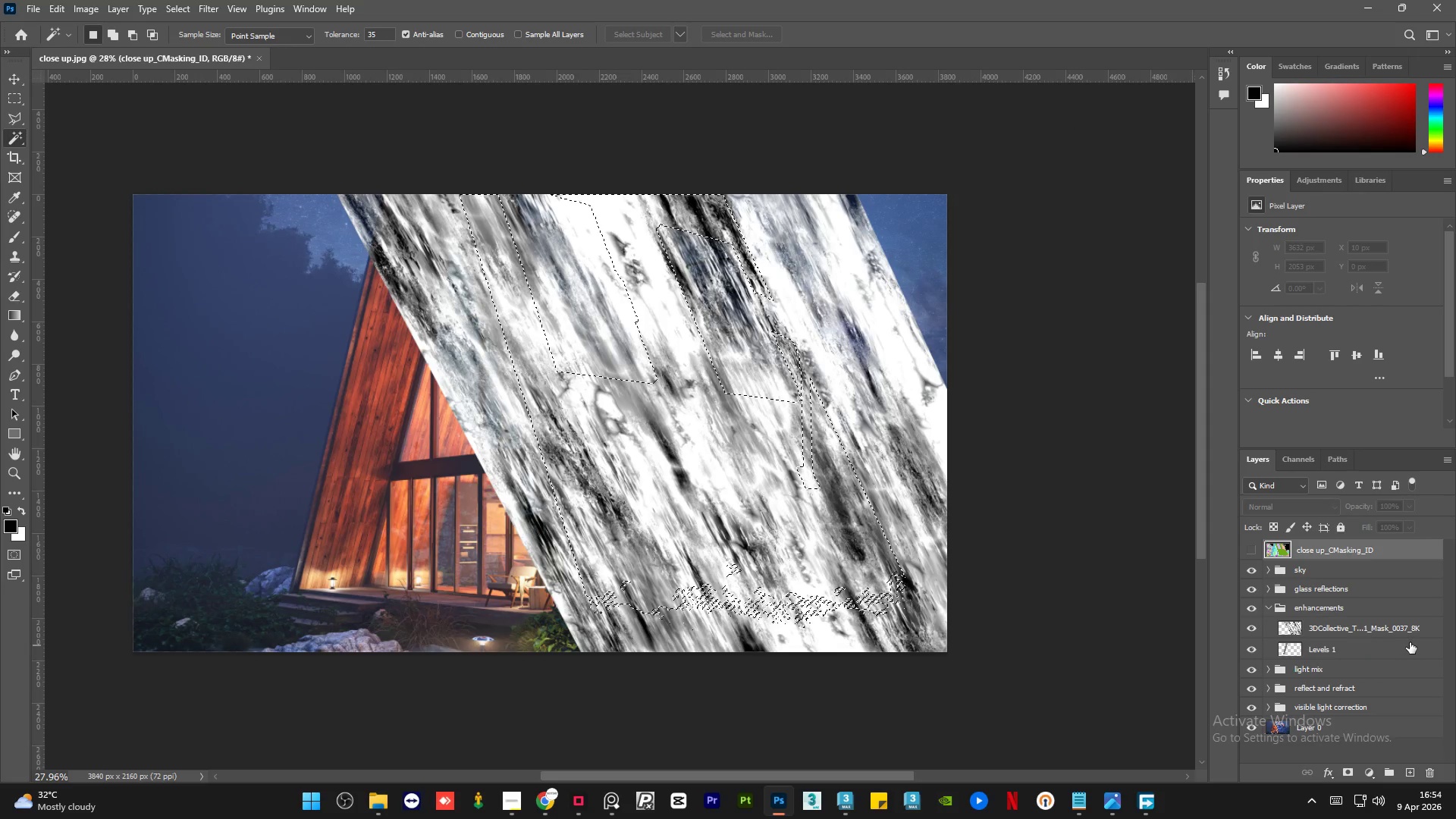 
left_click([1411, 628])
 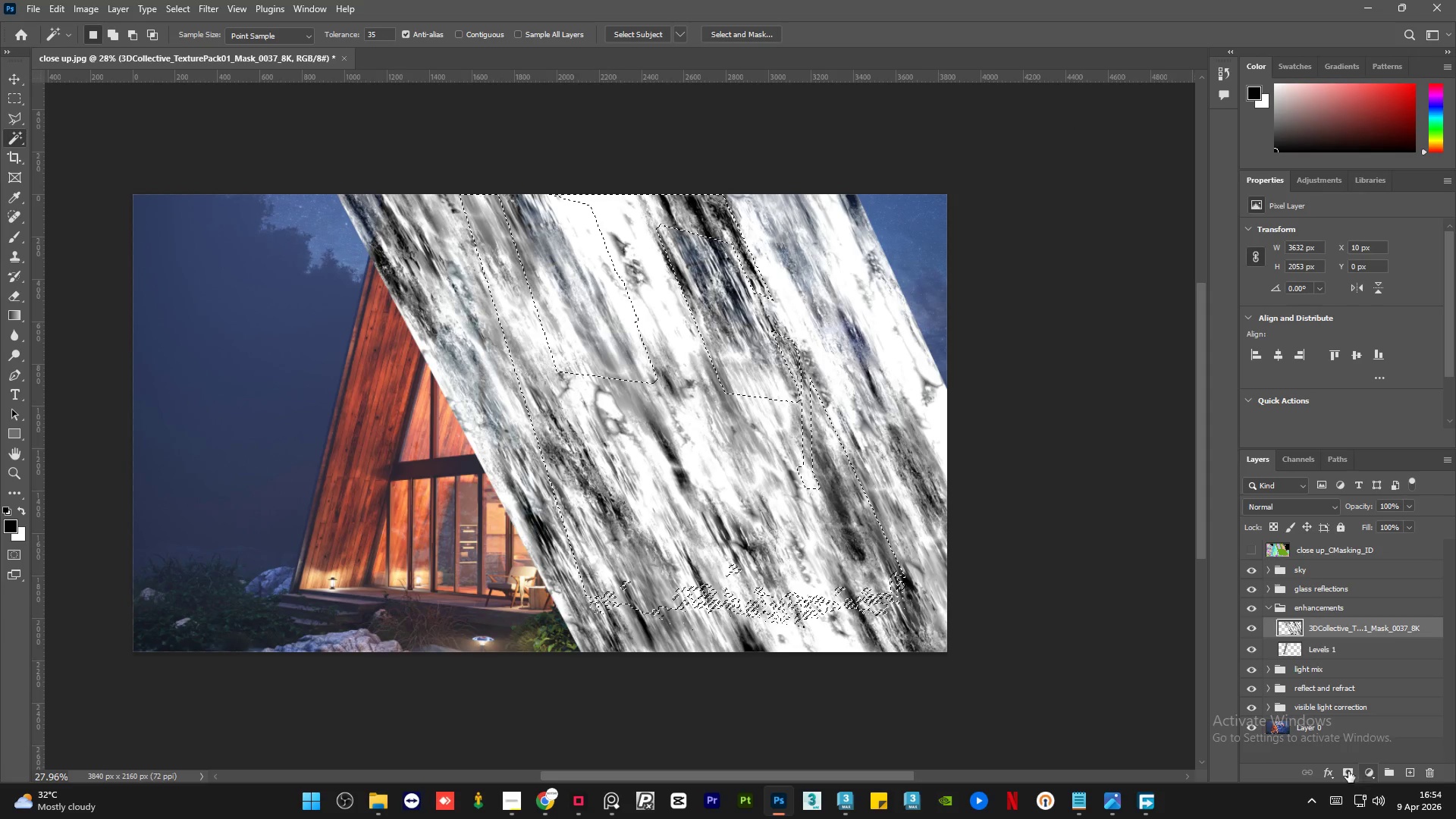 
left_click([1349, 771])
 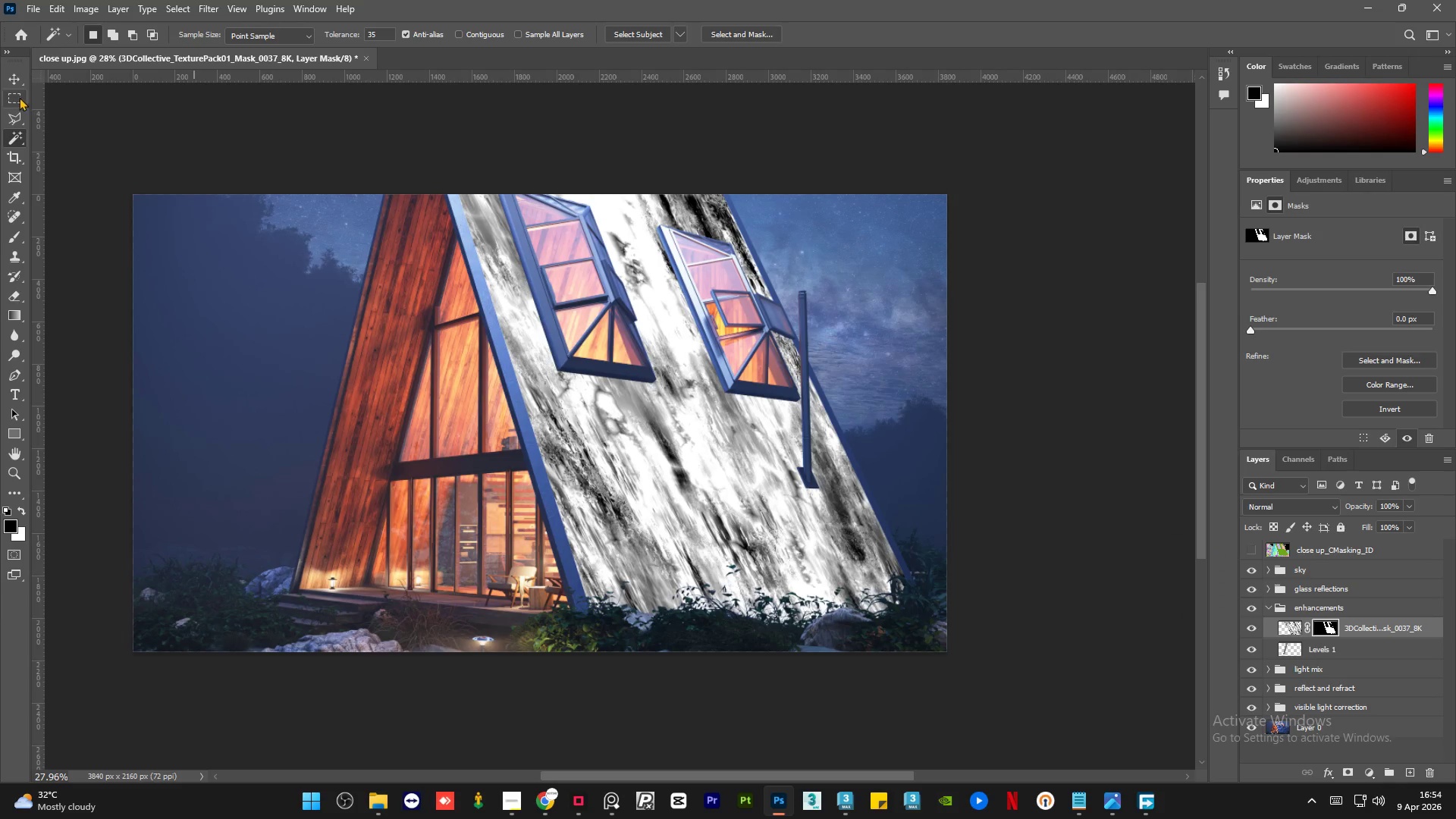 
wait(6.31)
 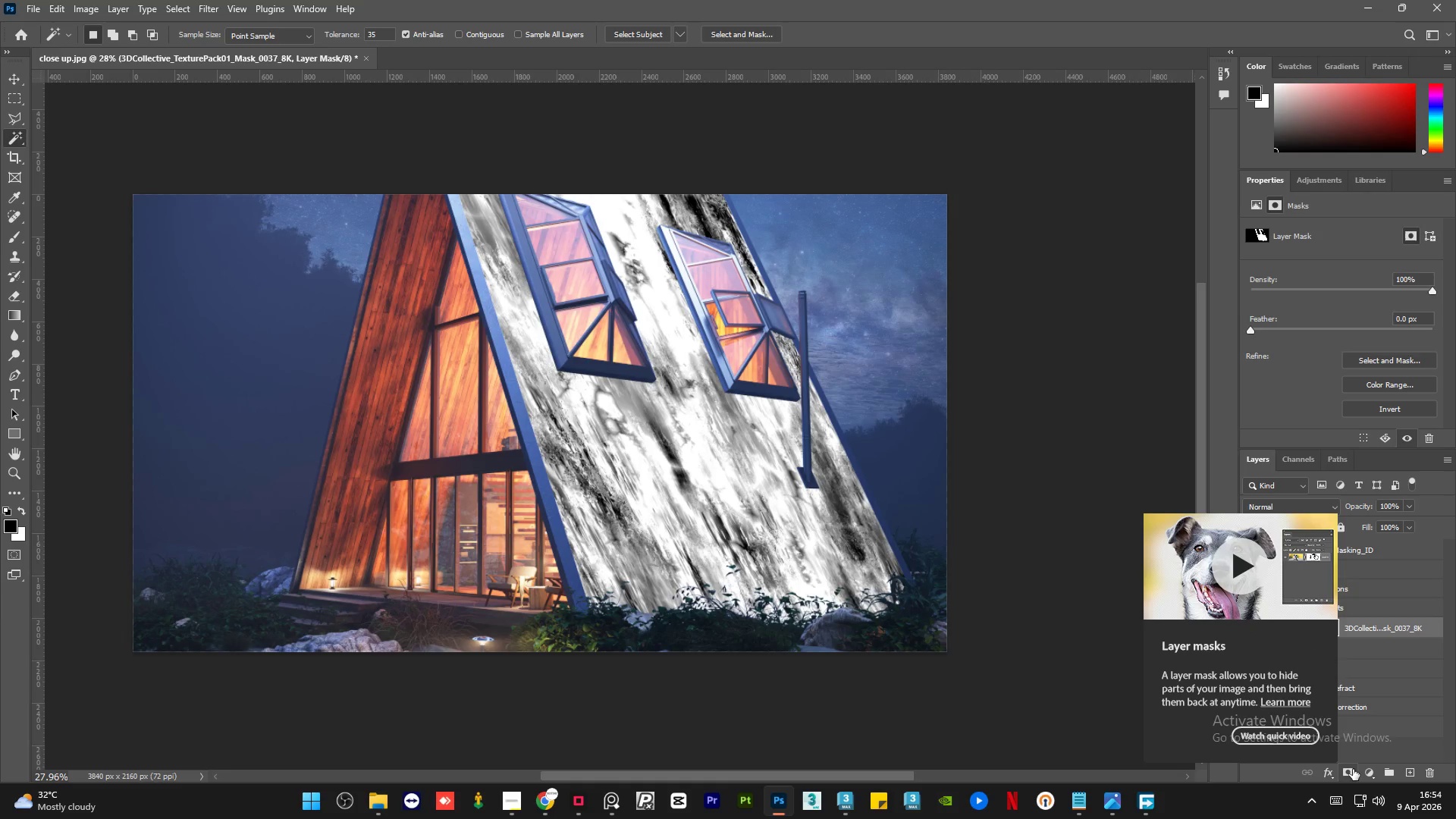 
left_click([1097, 434])
 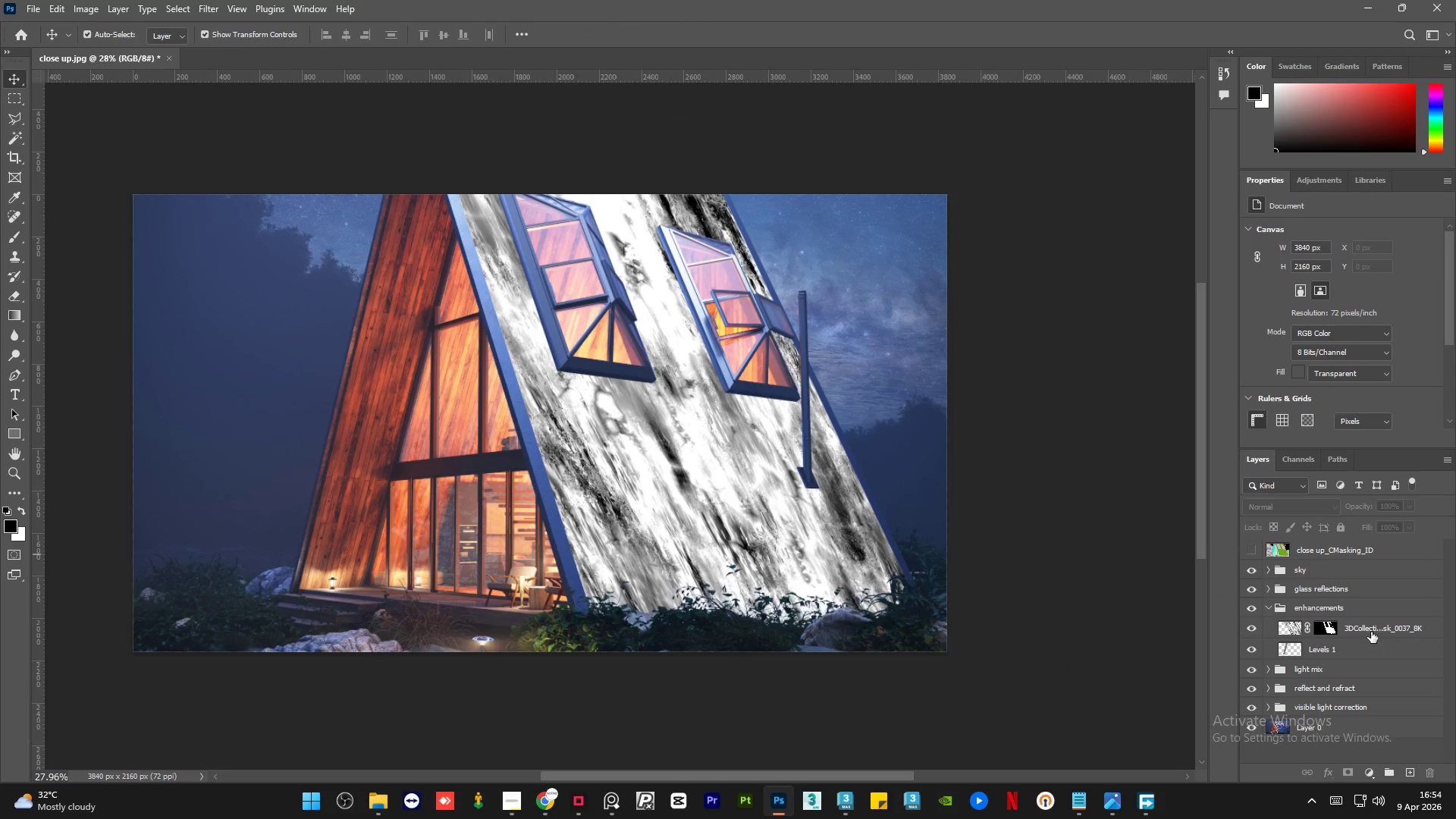 
left_click([1394, 631])
 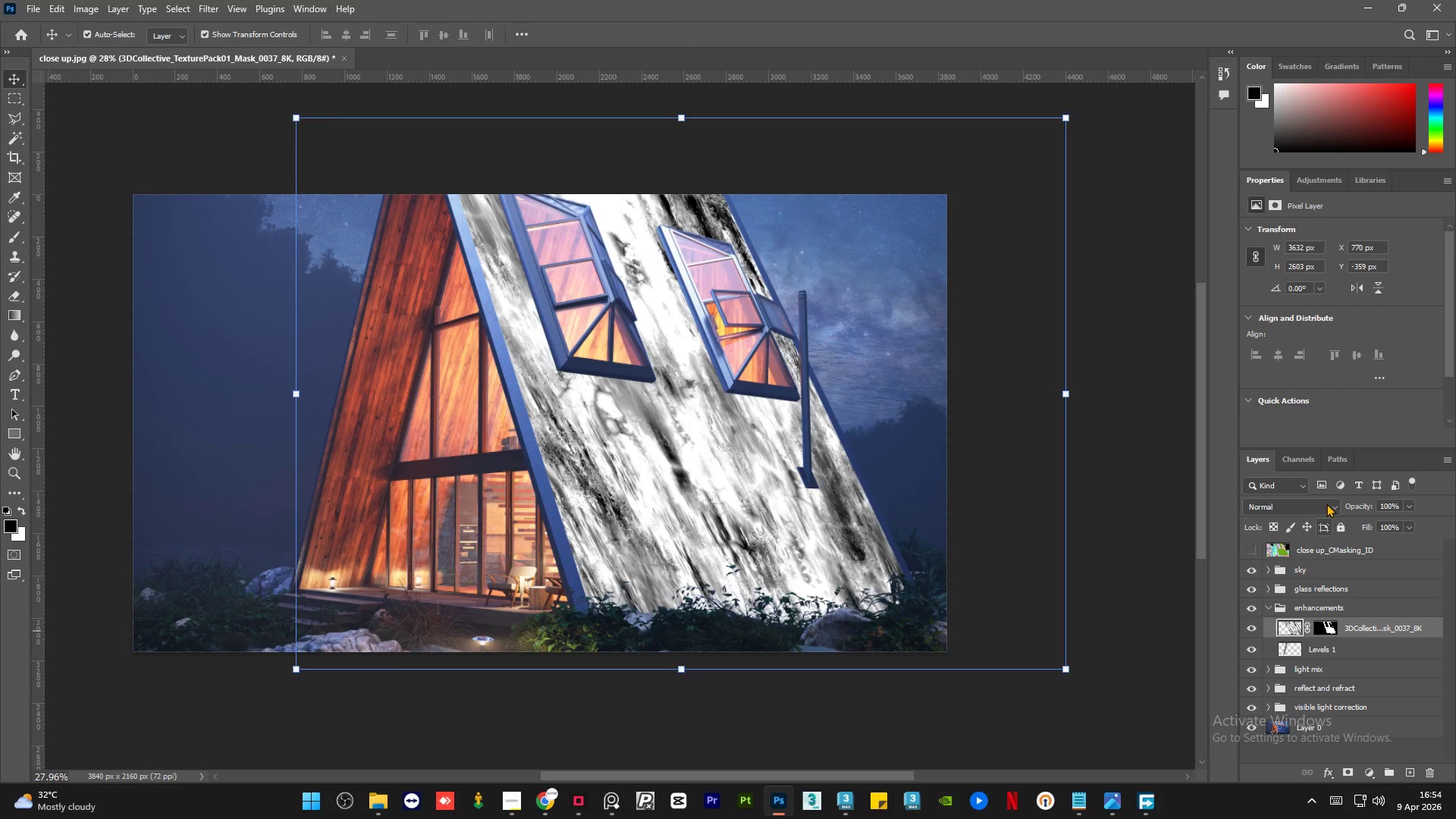 
left_click([1326, 501])
 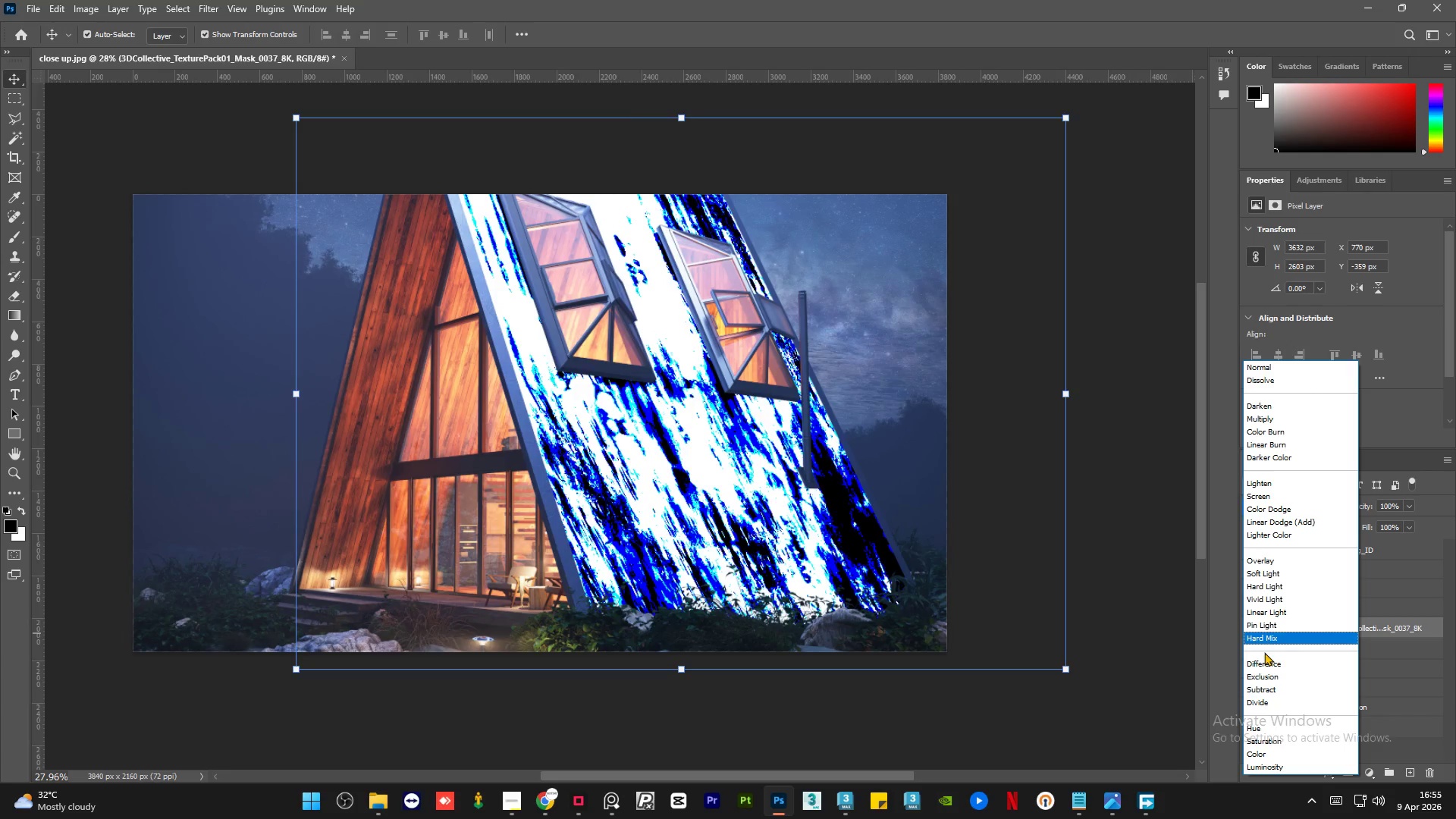 
wait(20.4)
 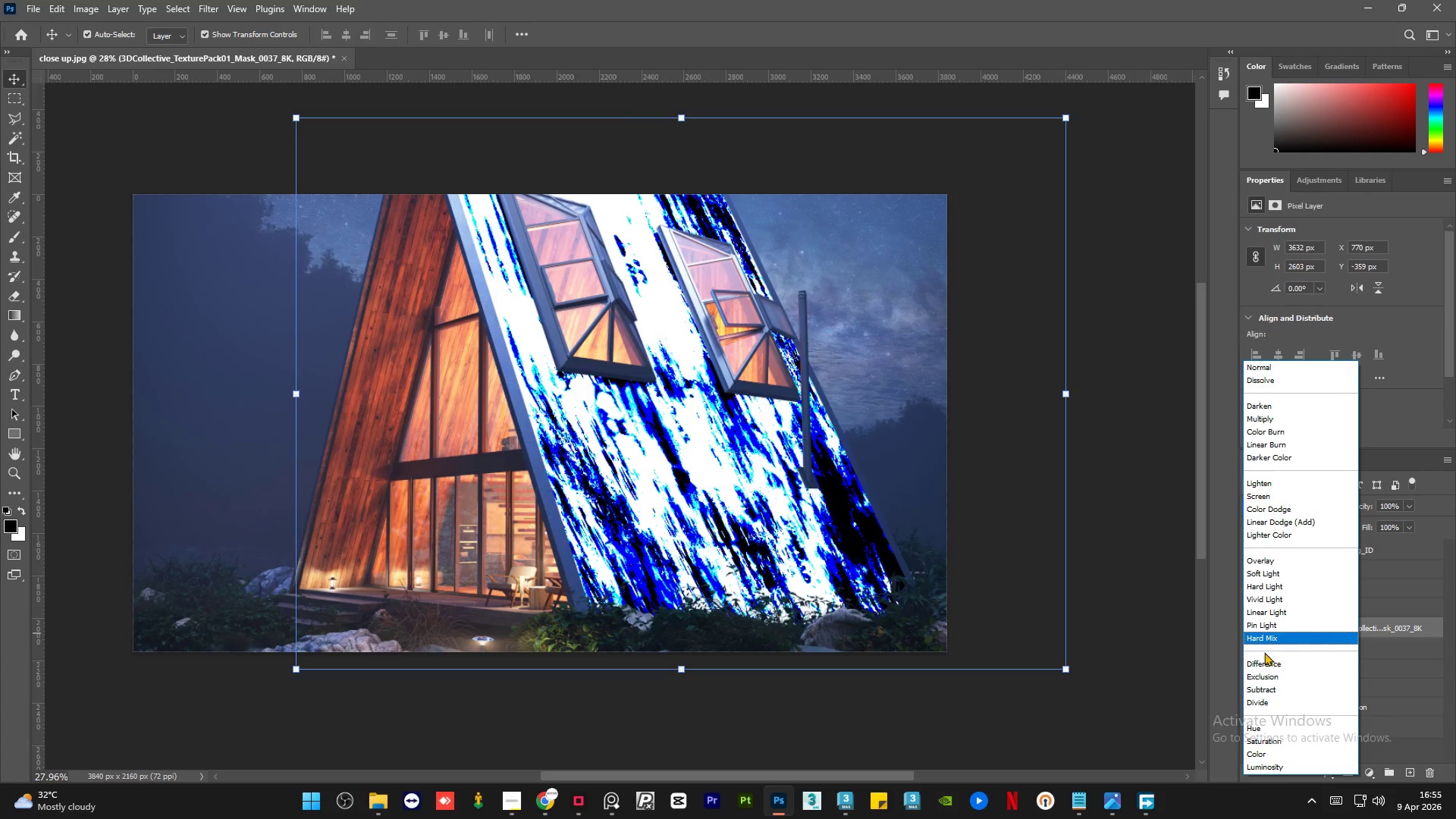 
mouse_move([1239, 421])
 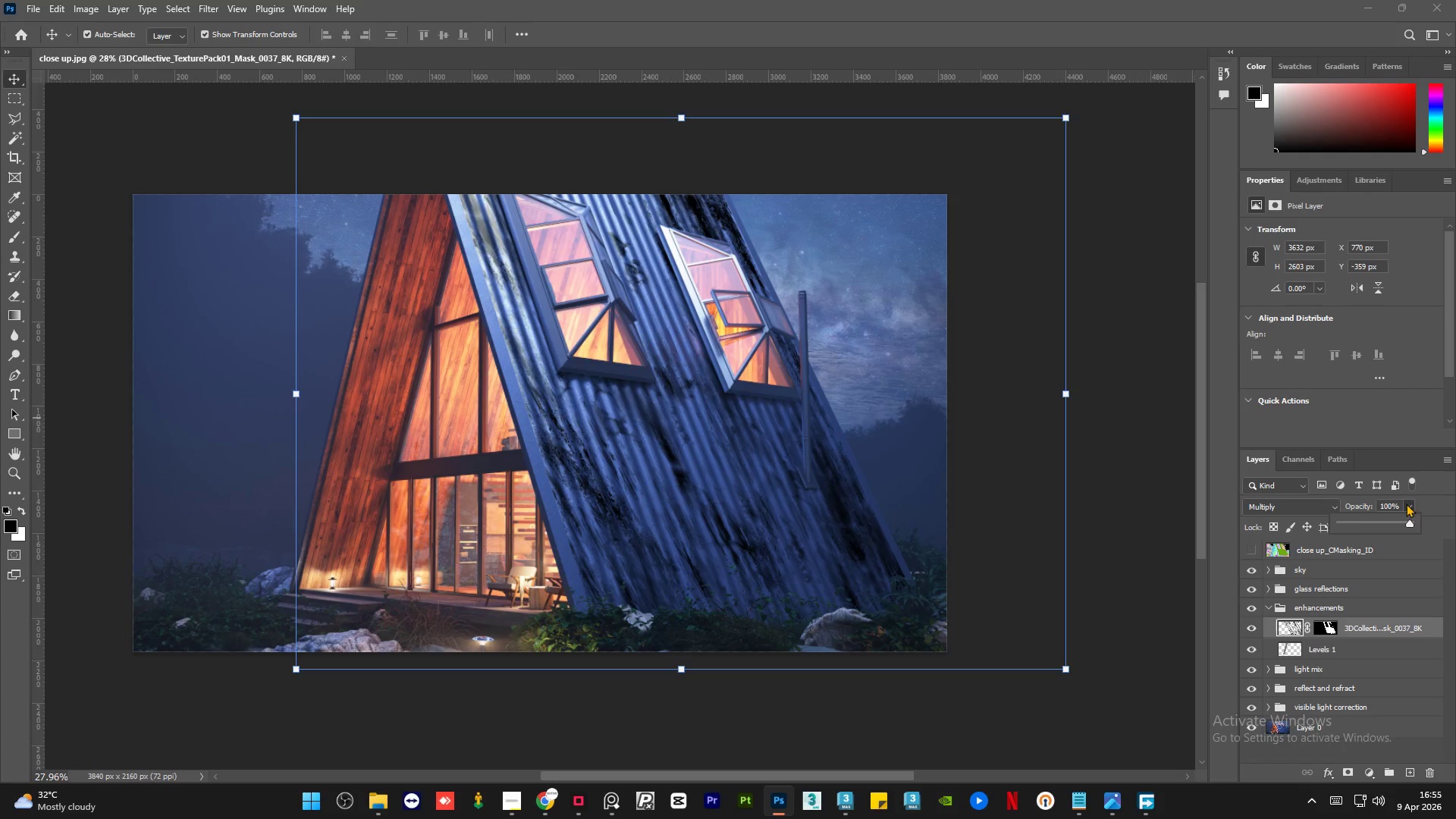 
left_click([1372, 521])
 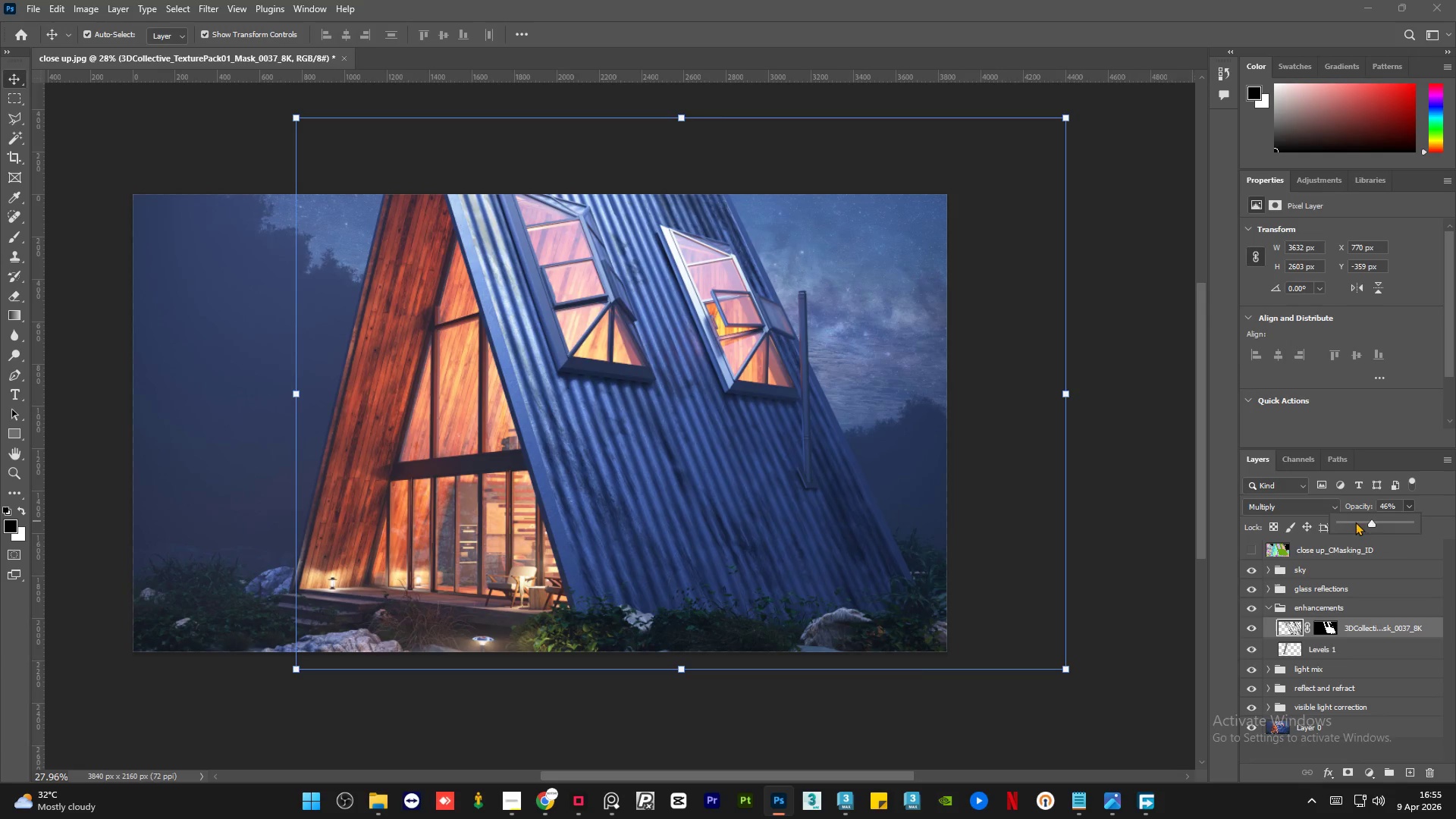 
left_click([1354, 522])
 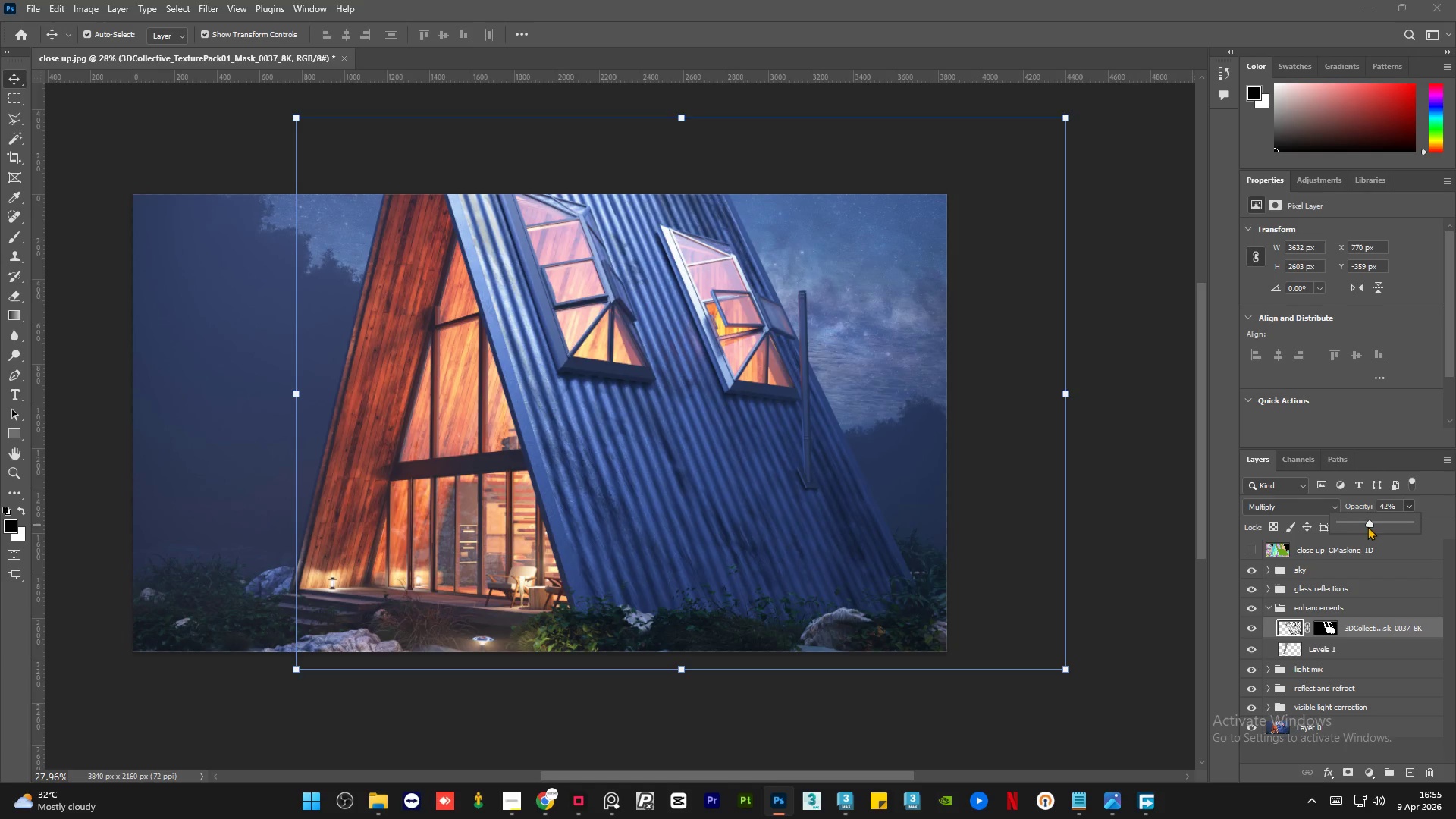 
left_click([1125, 475])
 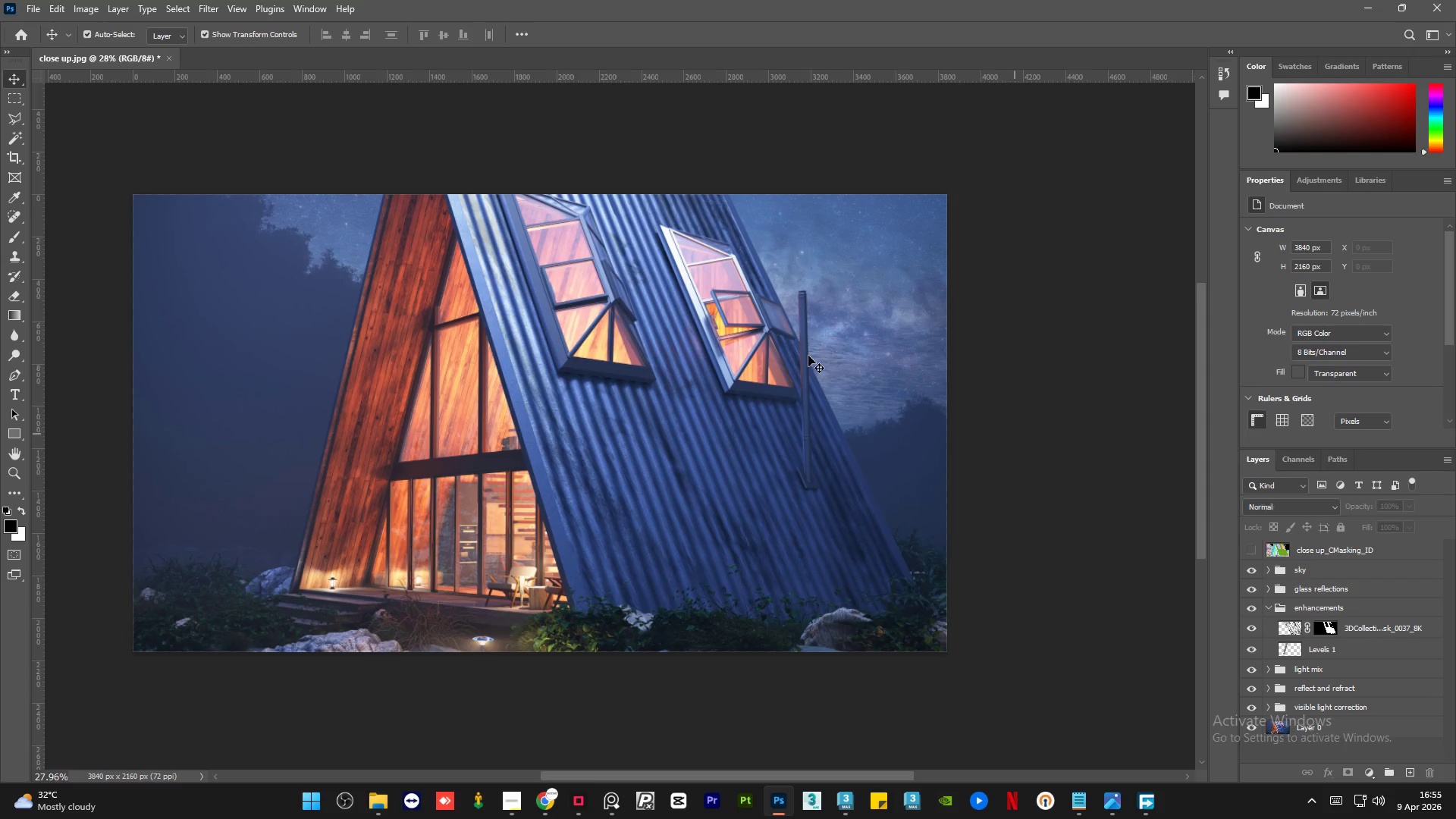 
hold_key(key=AltLeft, duration=1.5)
scroll: coordinate [757, 538], scroll_direction: up, amount: 13.0
 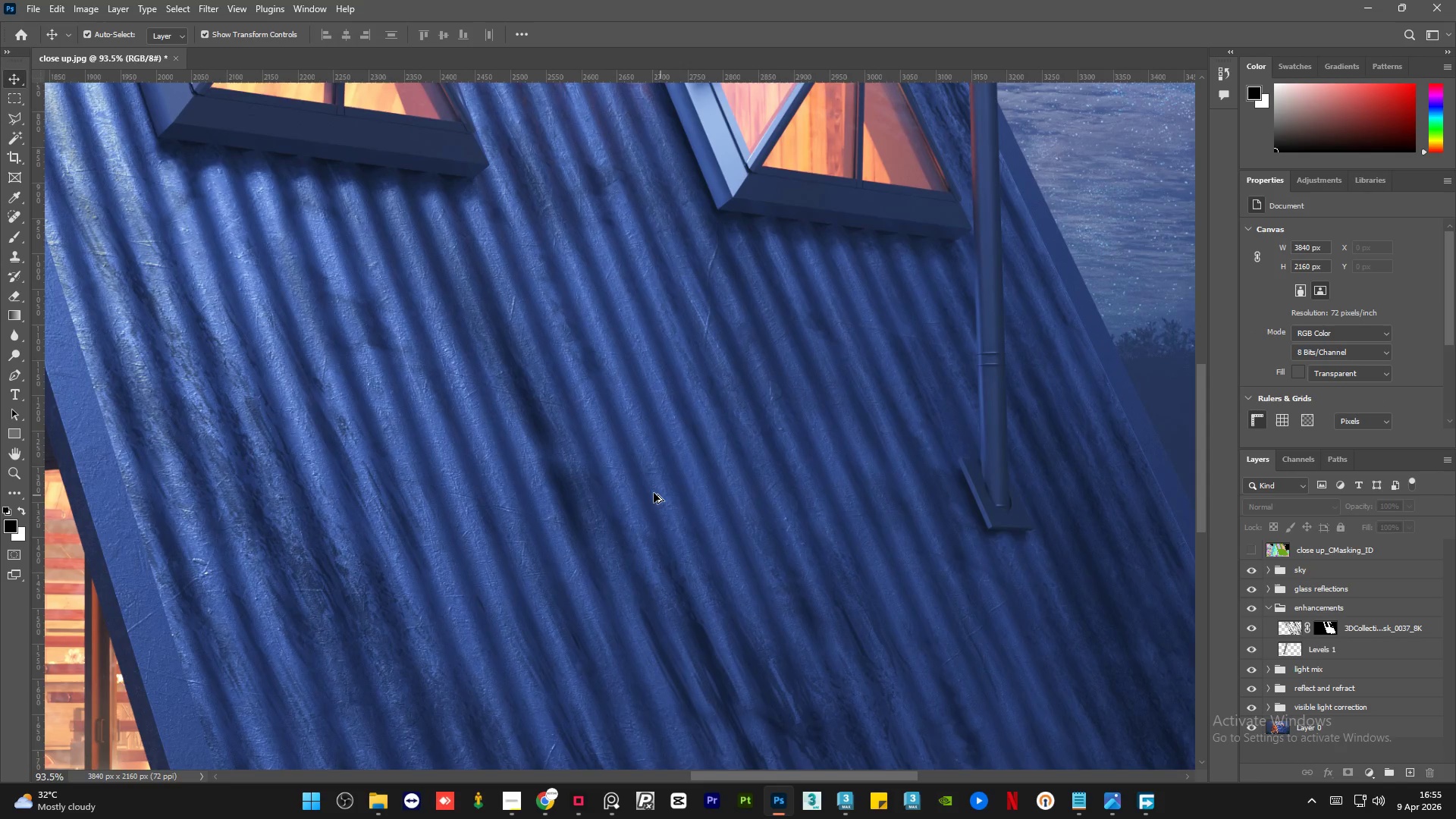 
hold_key(key=AltLeft, duration=1.5)
 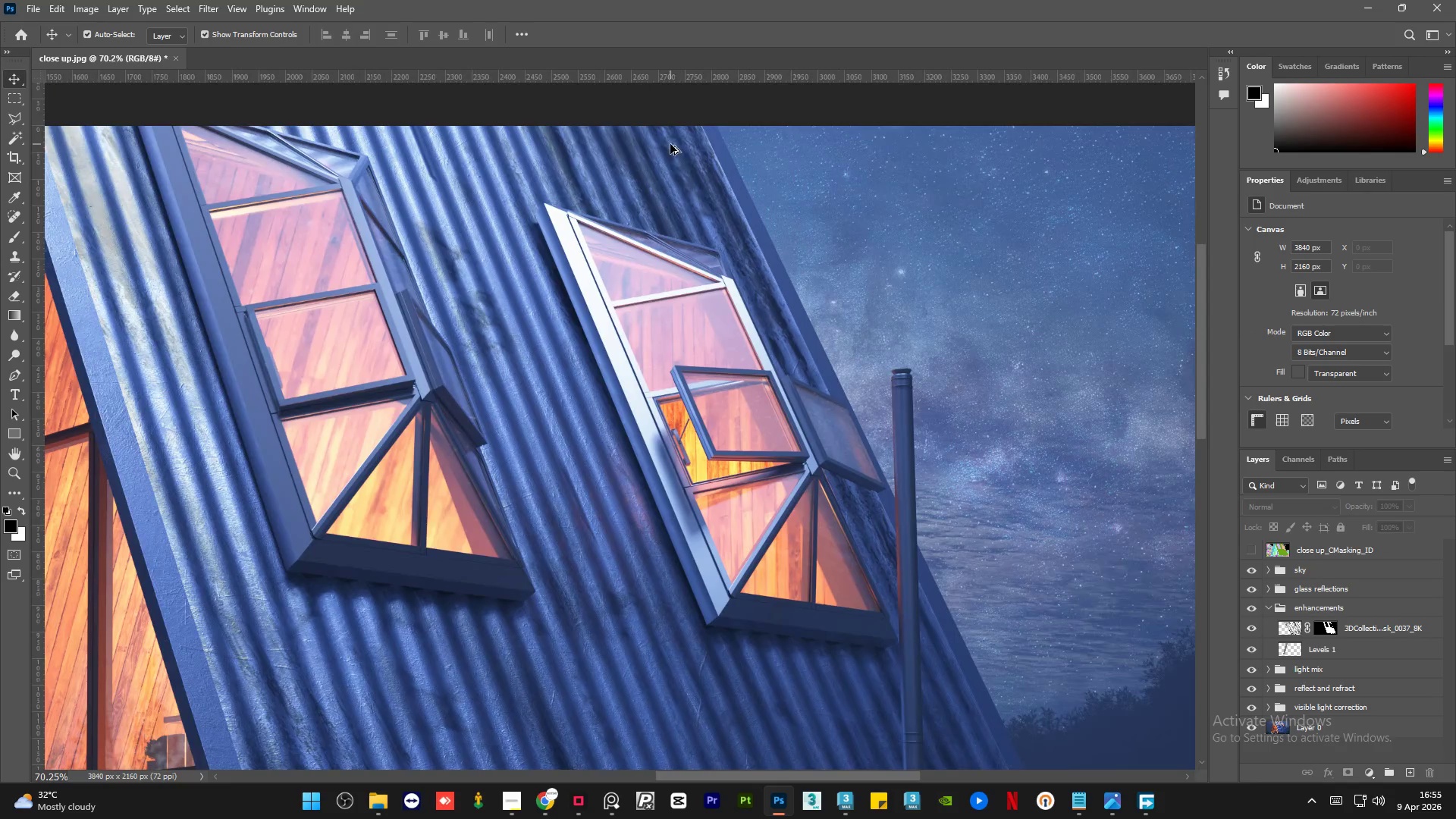 
hold_key(key=AltLeft, duration=1.5)
 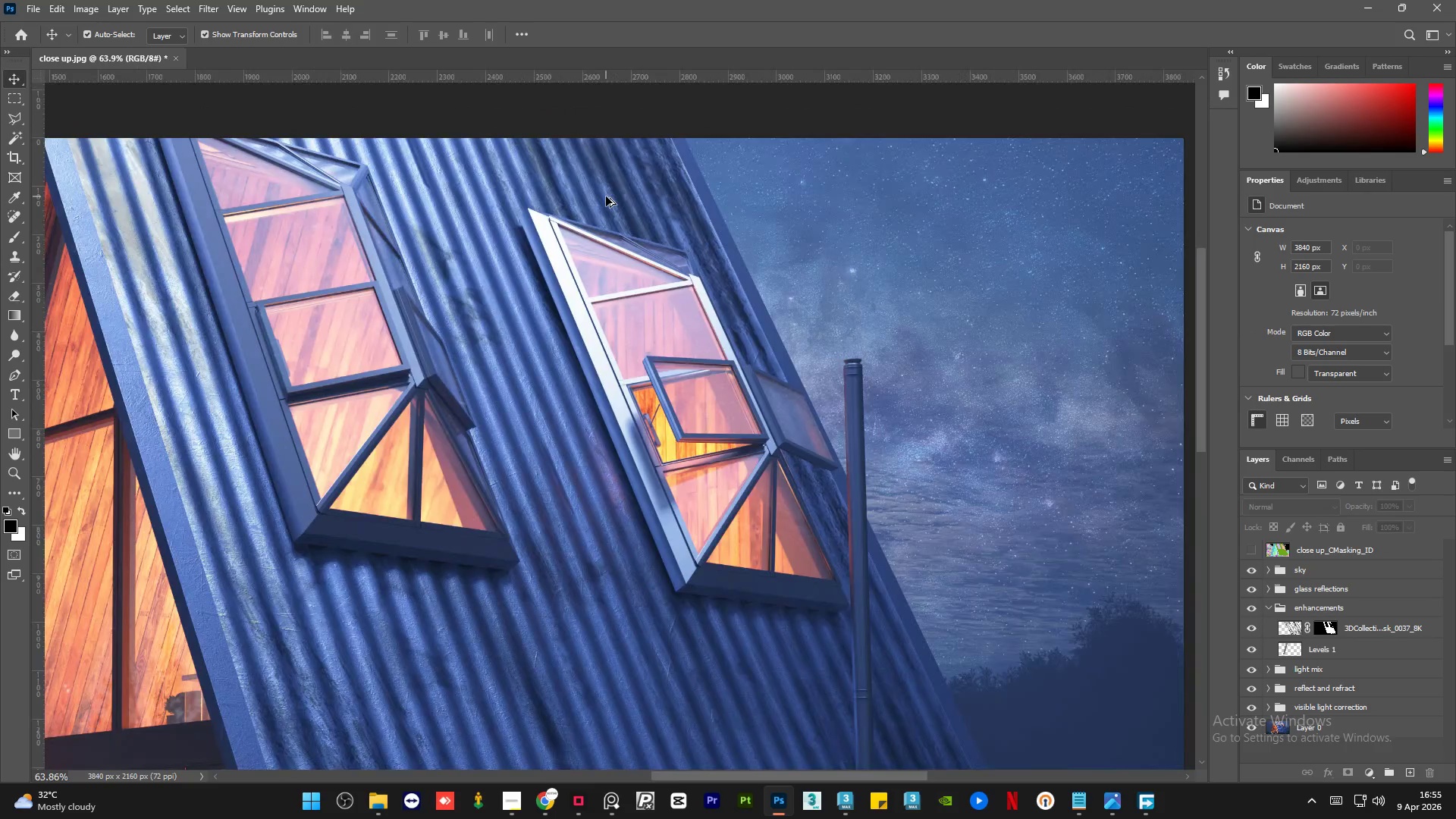 
scroll: coordinate [654, 493], scroll_direction: down, amount: 11.0
 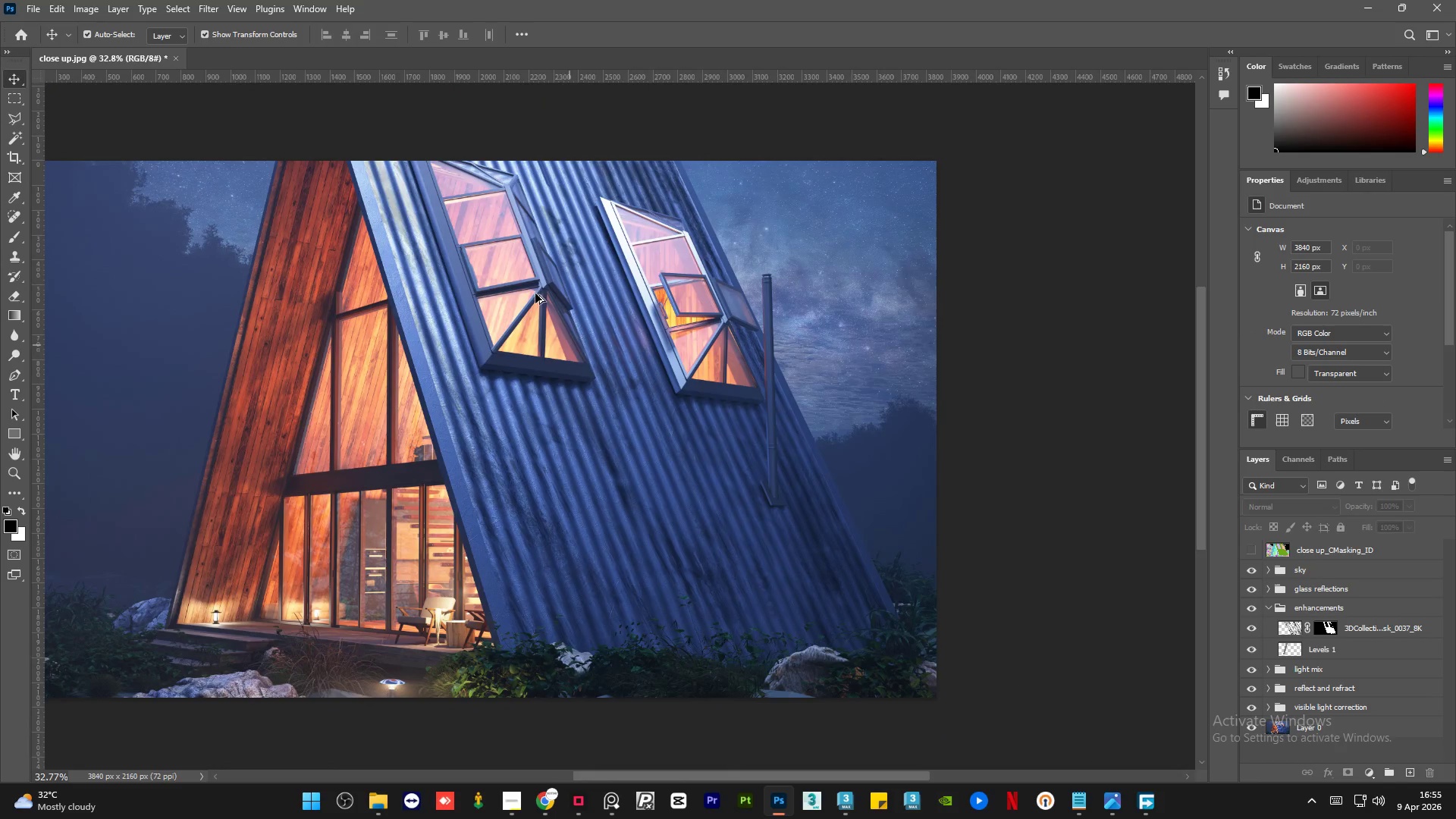 
scroll: coordinate [662, 182], scroll_direction: up, amount: 14.0
 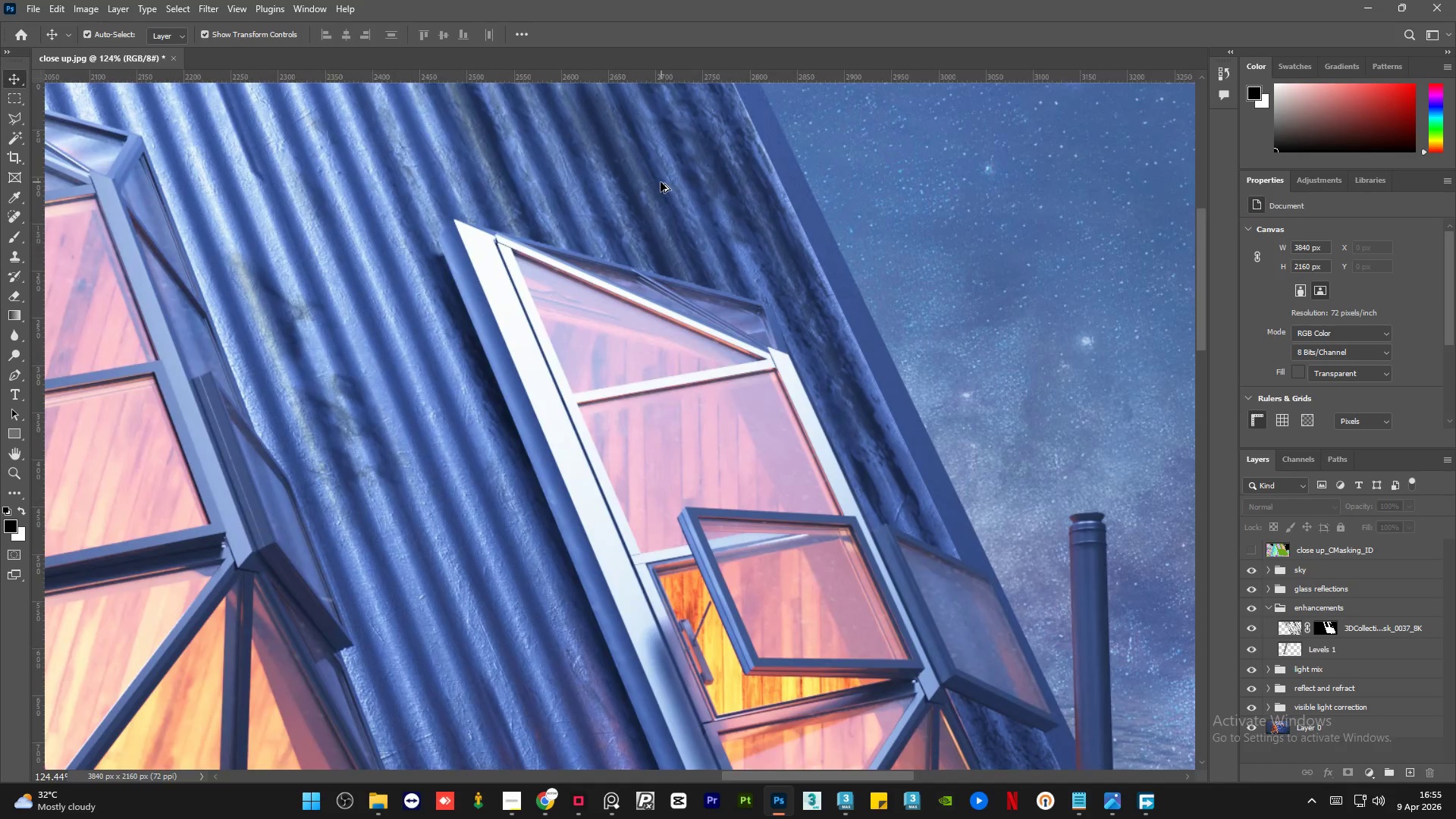 
hold_key(key=AltLeft, duration=1.51)
scroll: coordinate [588, 206], scroll_direction: down, amount: 11.0
 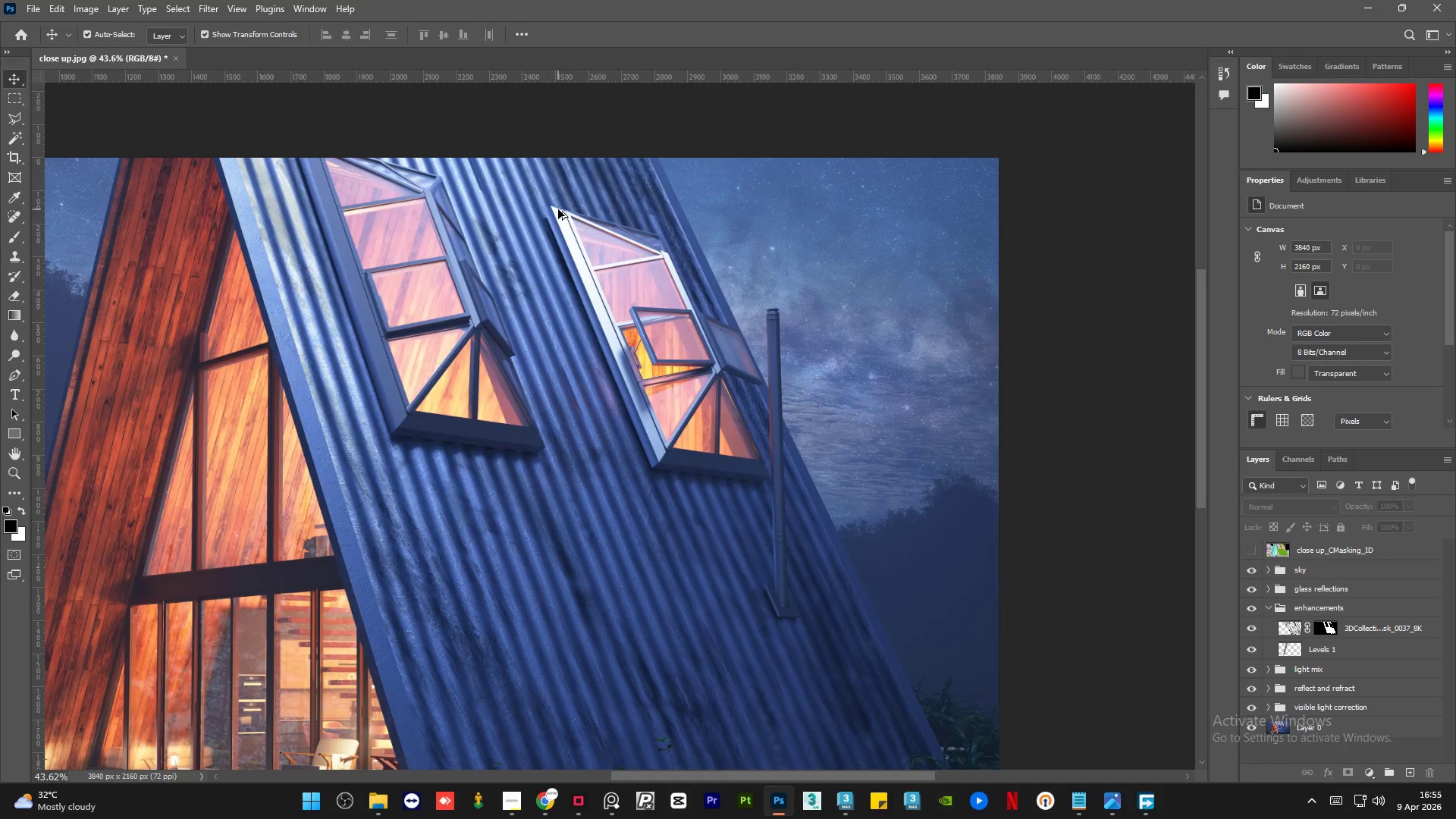 
hold_key(key=AltLeft, duration=0.92)
 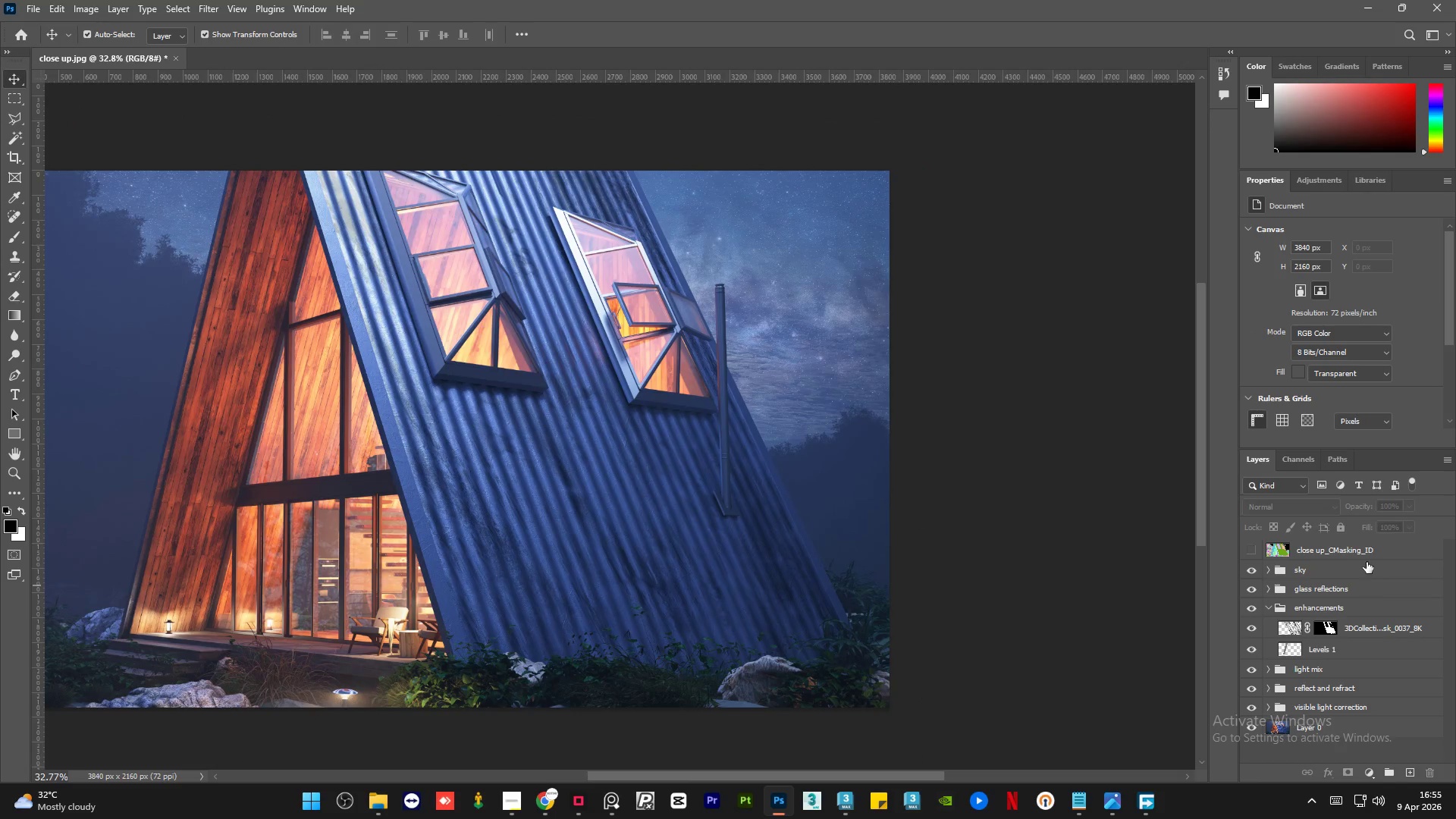 
scroll: coordinate [558, 209], scroll_direction: down, amount: 3.0
 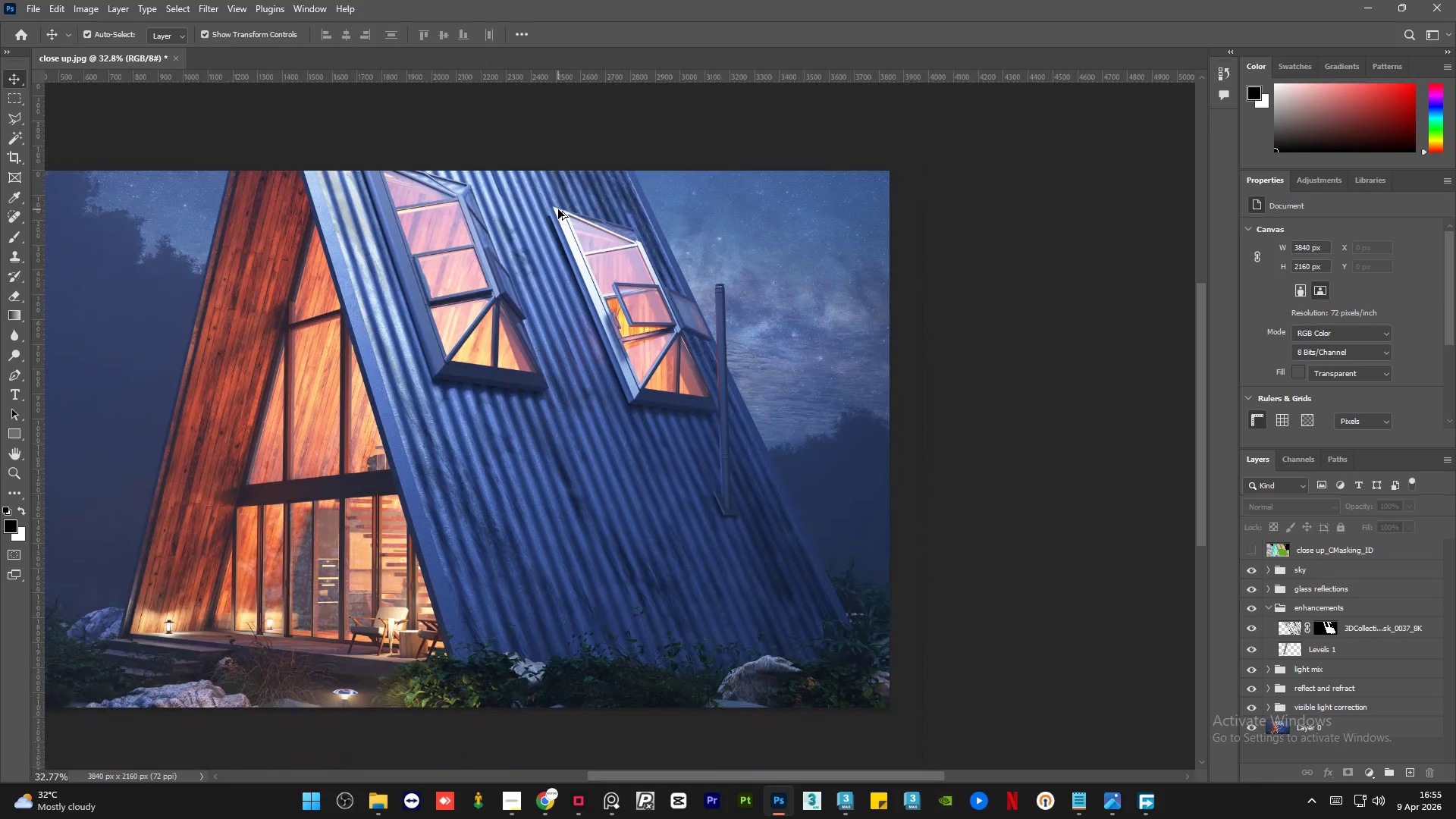 
left_click([1373, 546])
 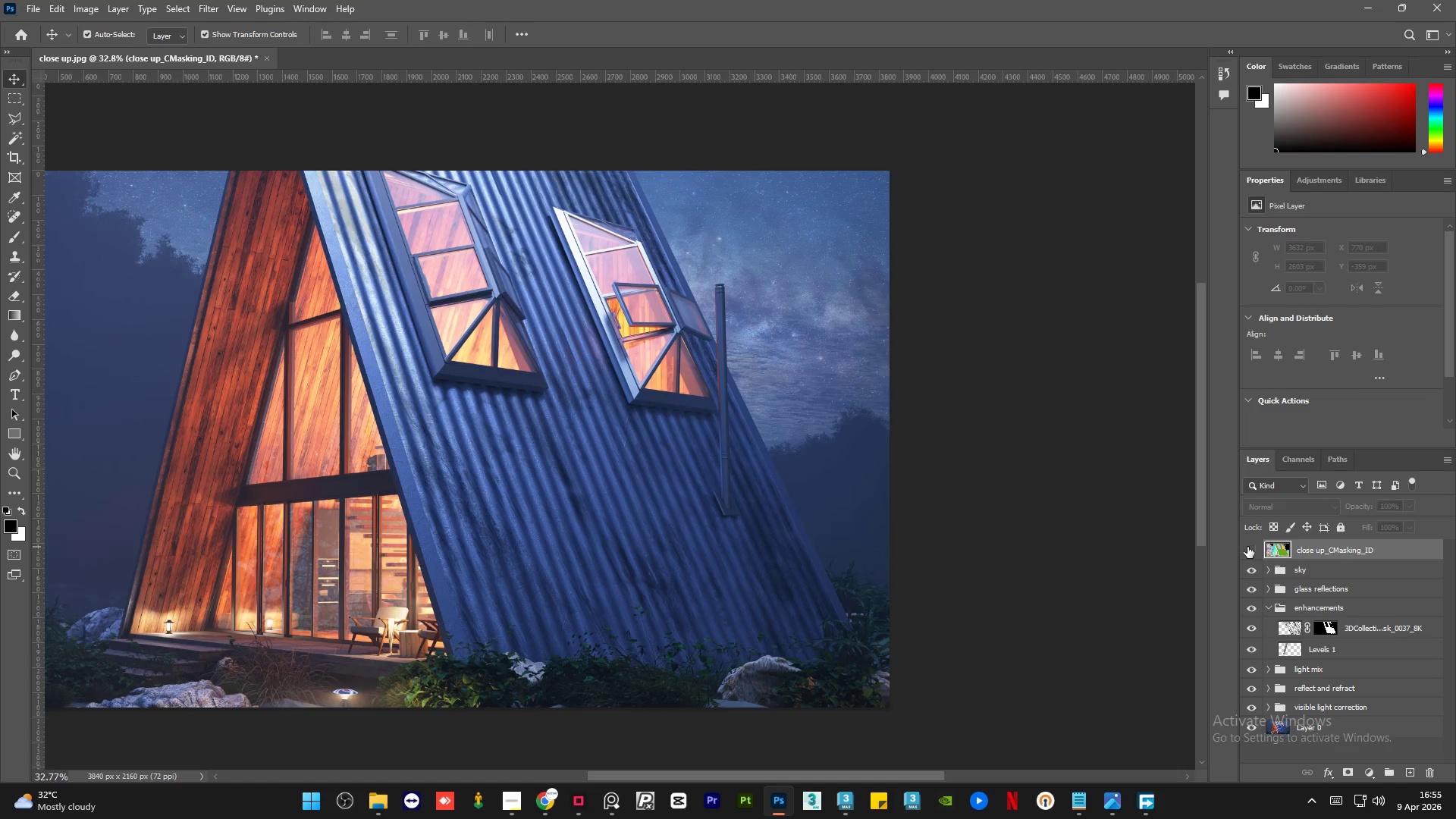 
left_click([1247, 551])
 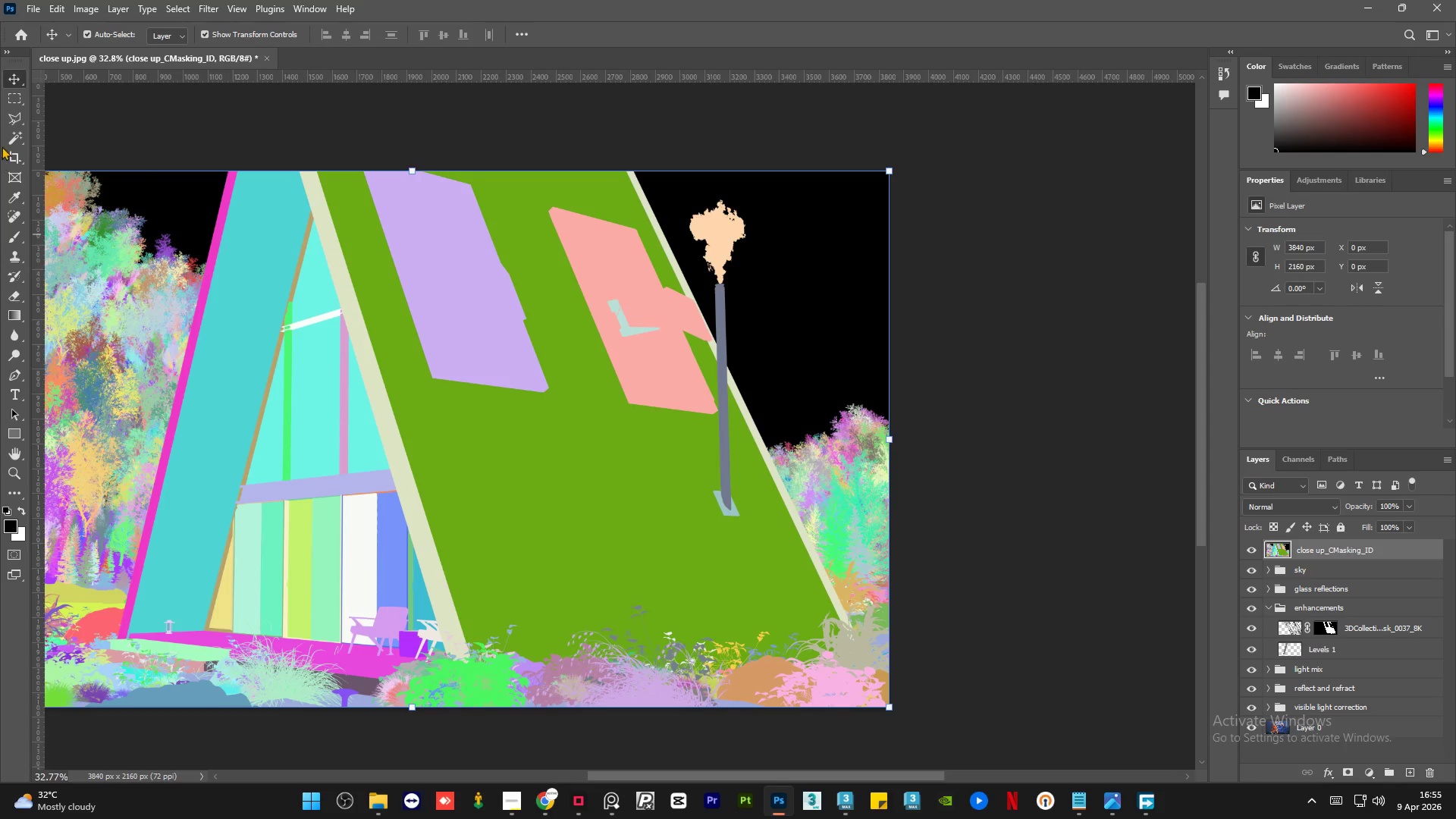 
left_click([16, 133])
 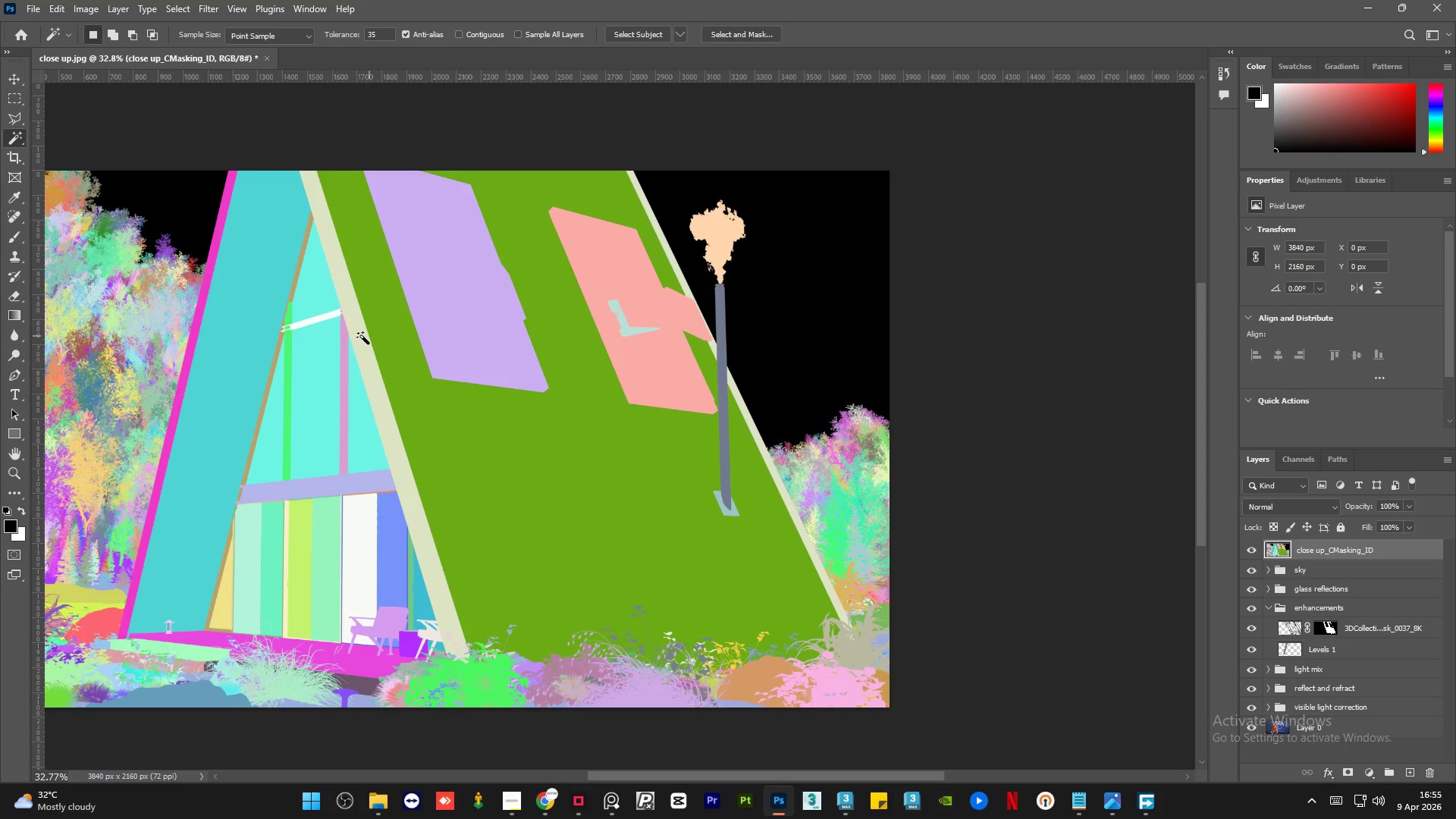 
left_click([366, 337])
 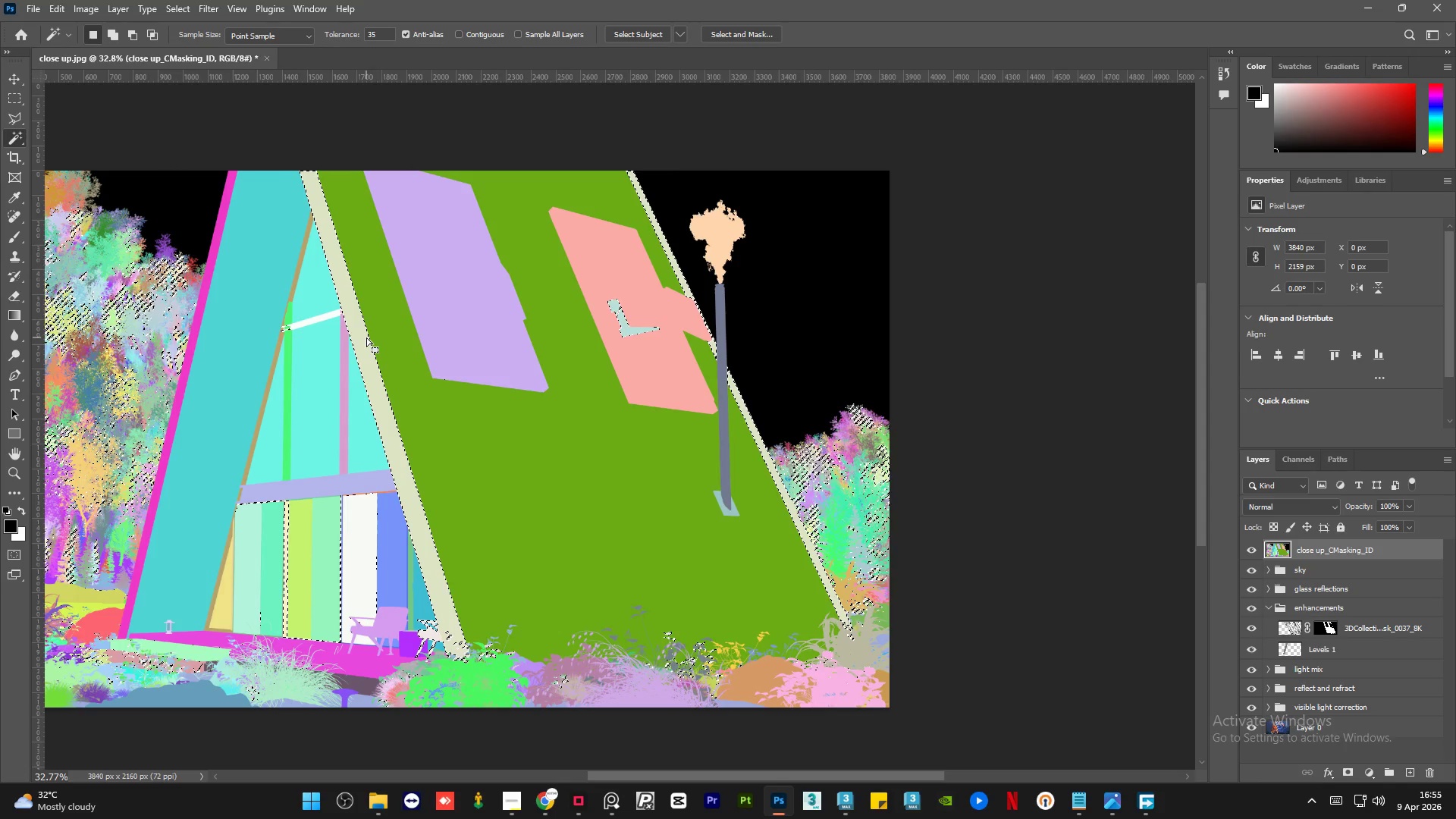 
key(Control+D)
 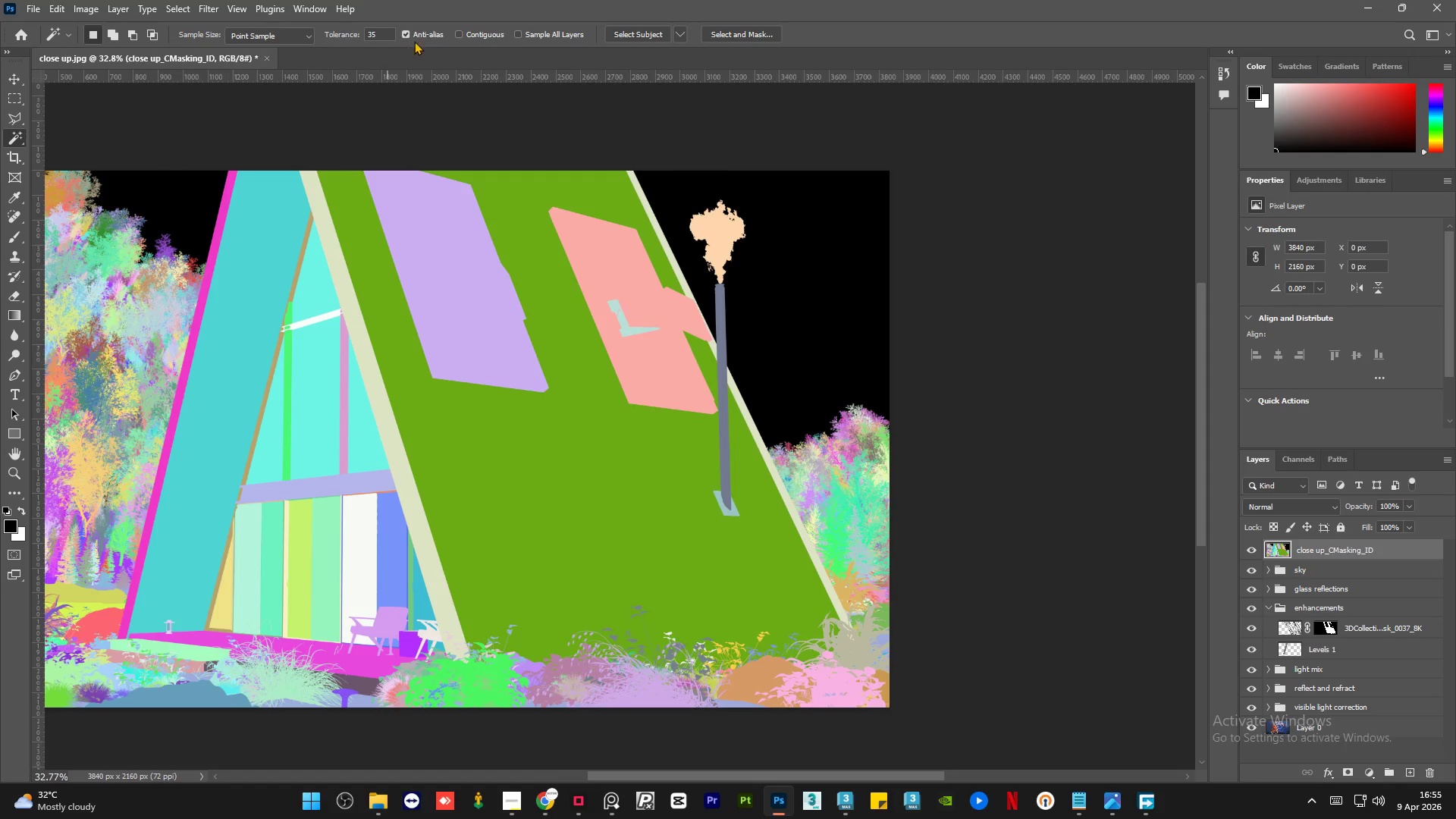 
left_click([460, 33])
 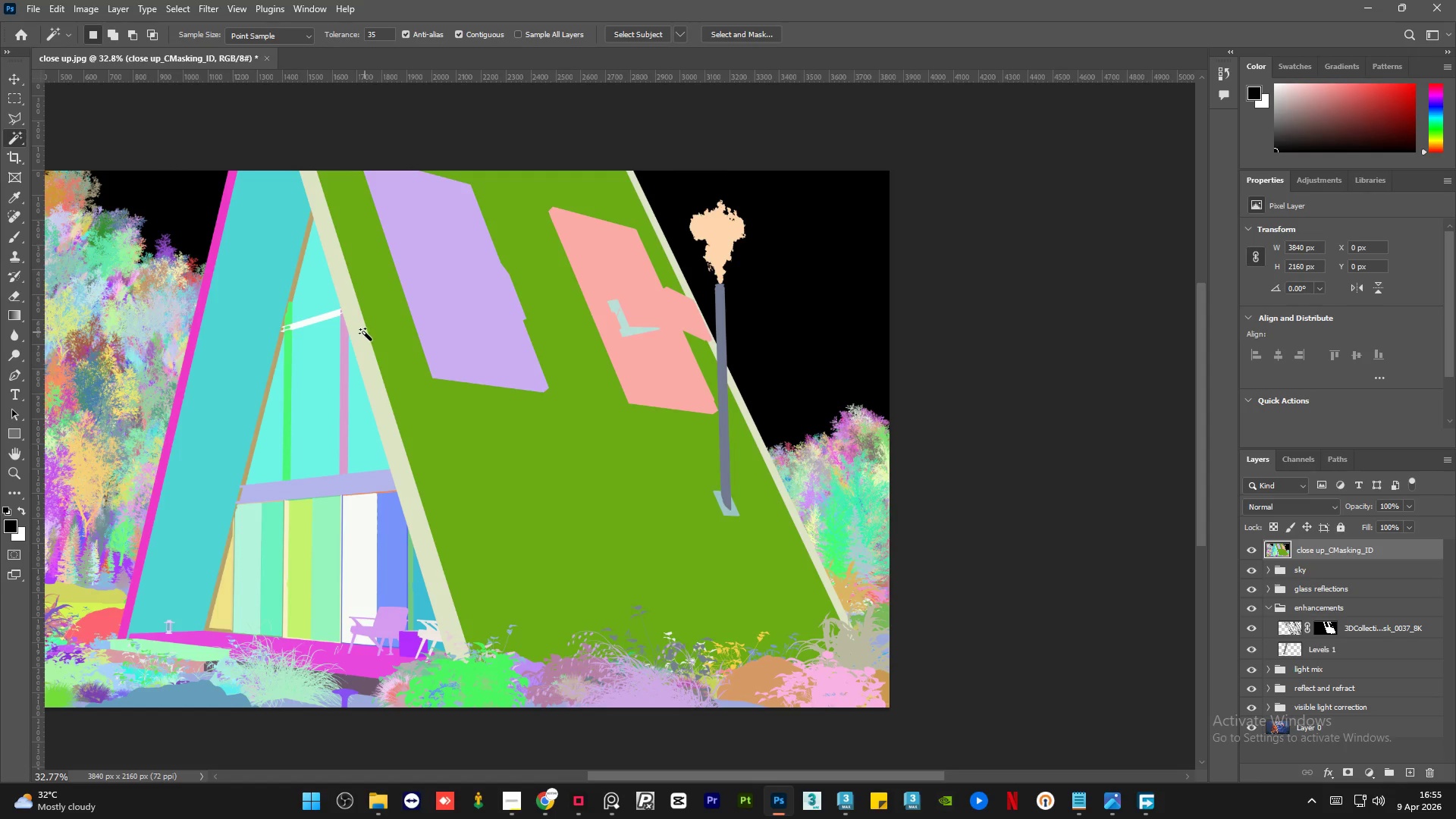 
left_click([363, 334])
 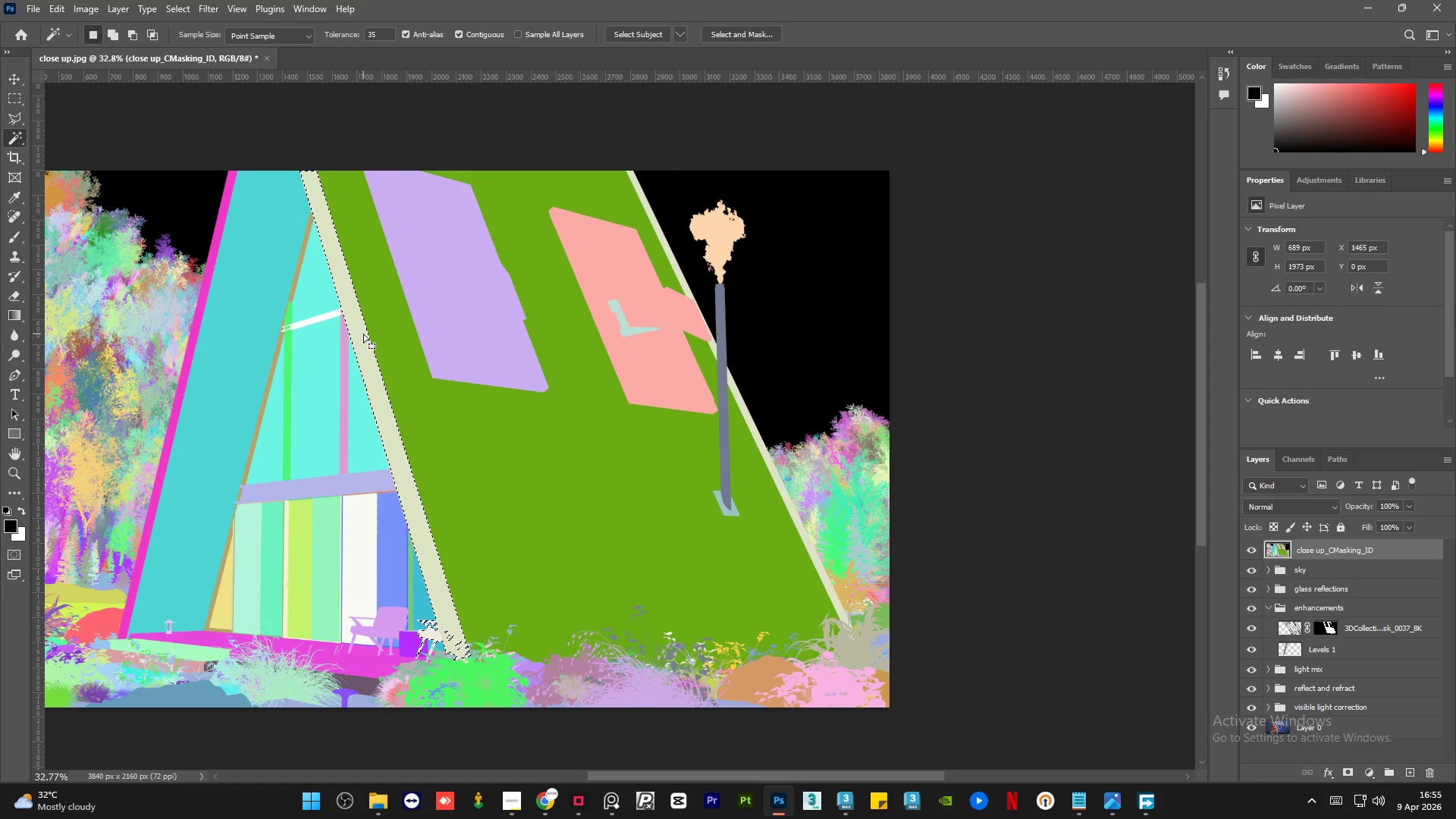 
key(Alt+AltLeft)
 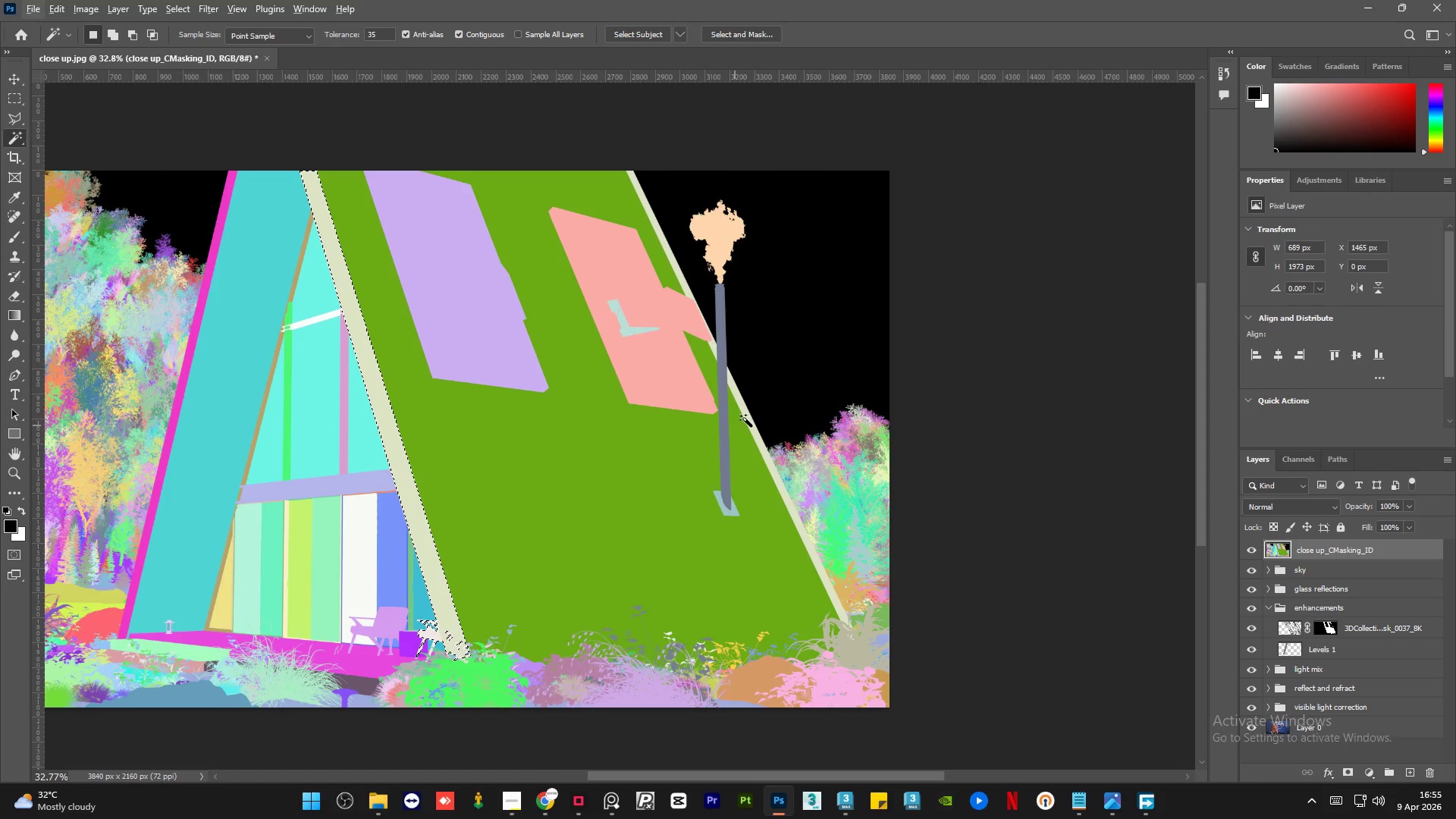 
hold_key(key=ShiftLeft, duration=1.05)
left_click([746, 416])
 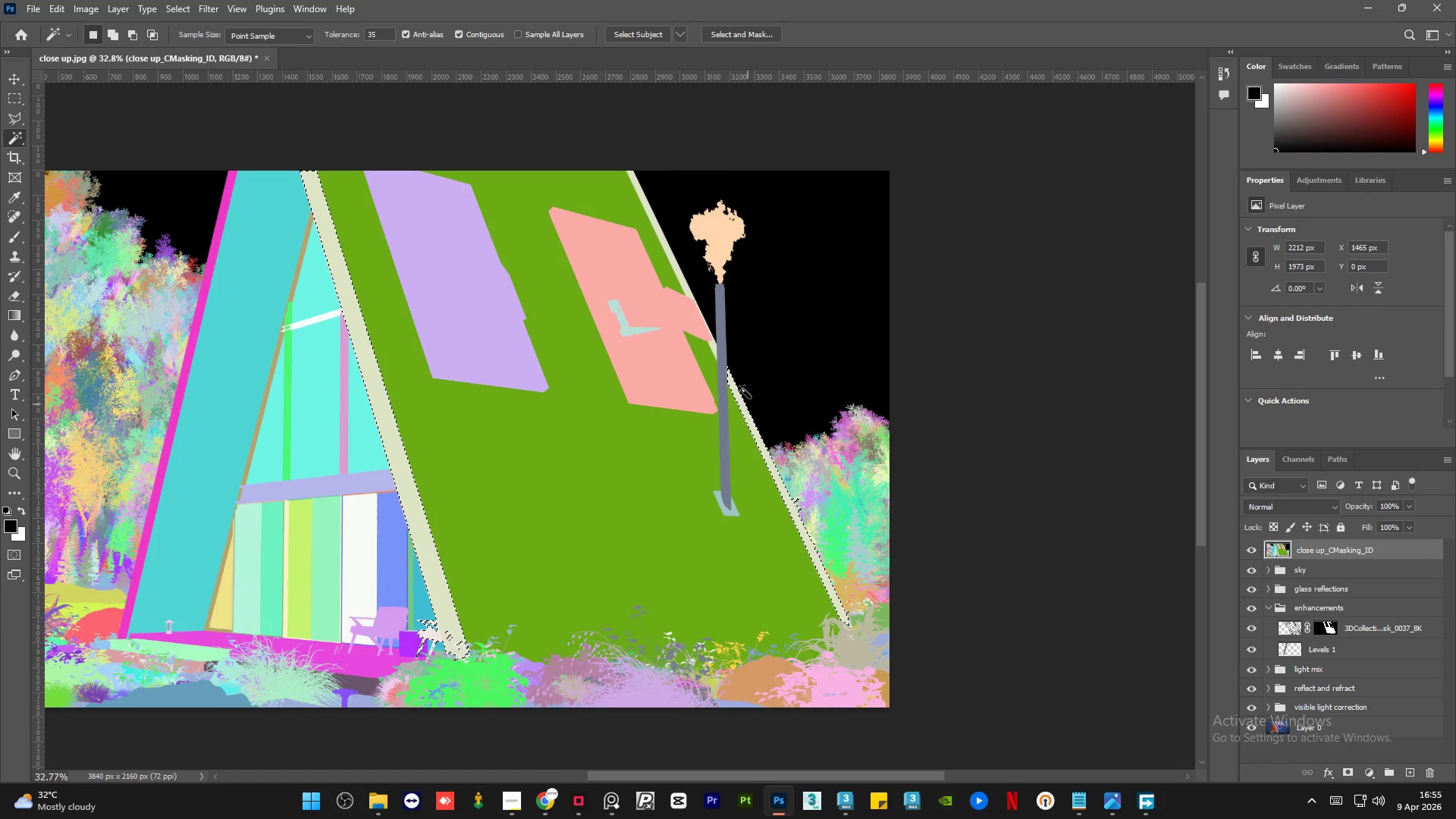 
hold_key(key=AltLeft, duration=1.06)
 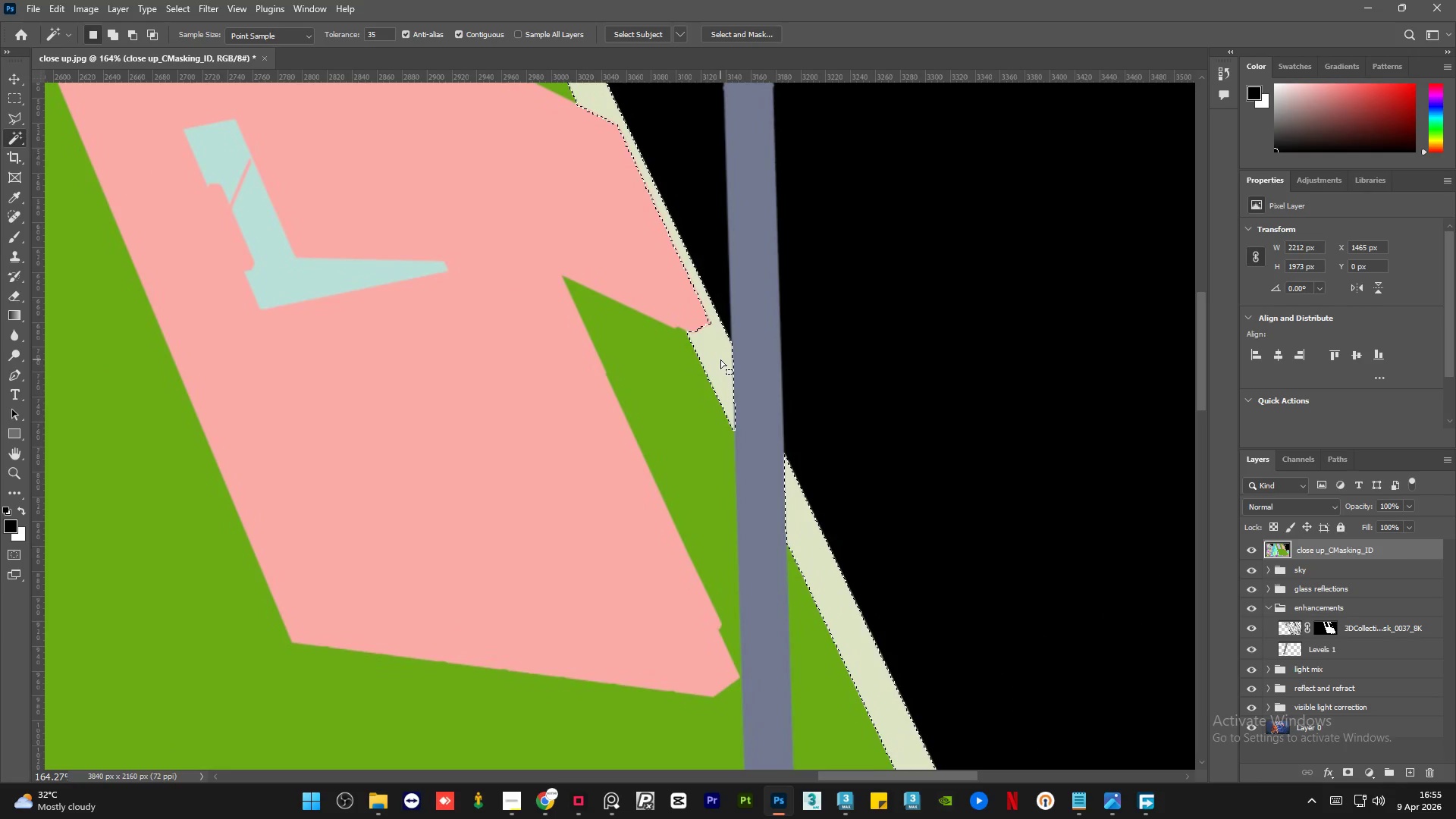 
hold_key(key=ShiftLeft, duration=0.31)
left_click([720, 359])
 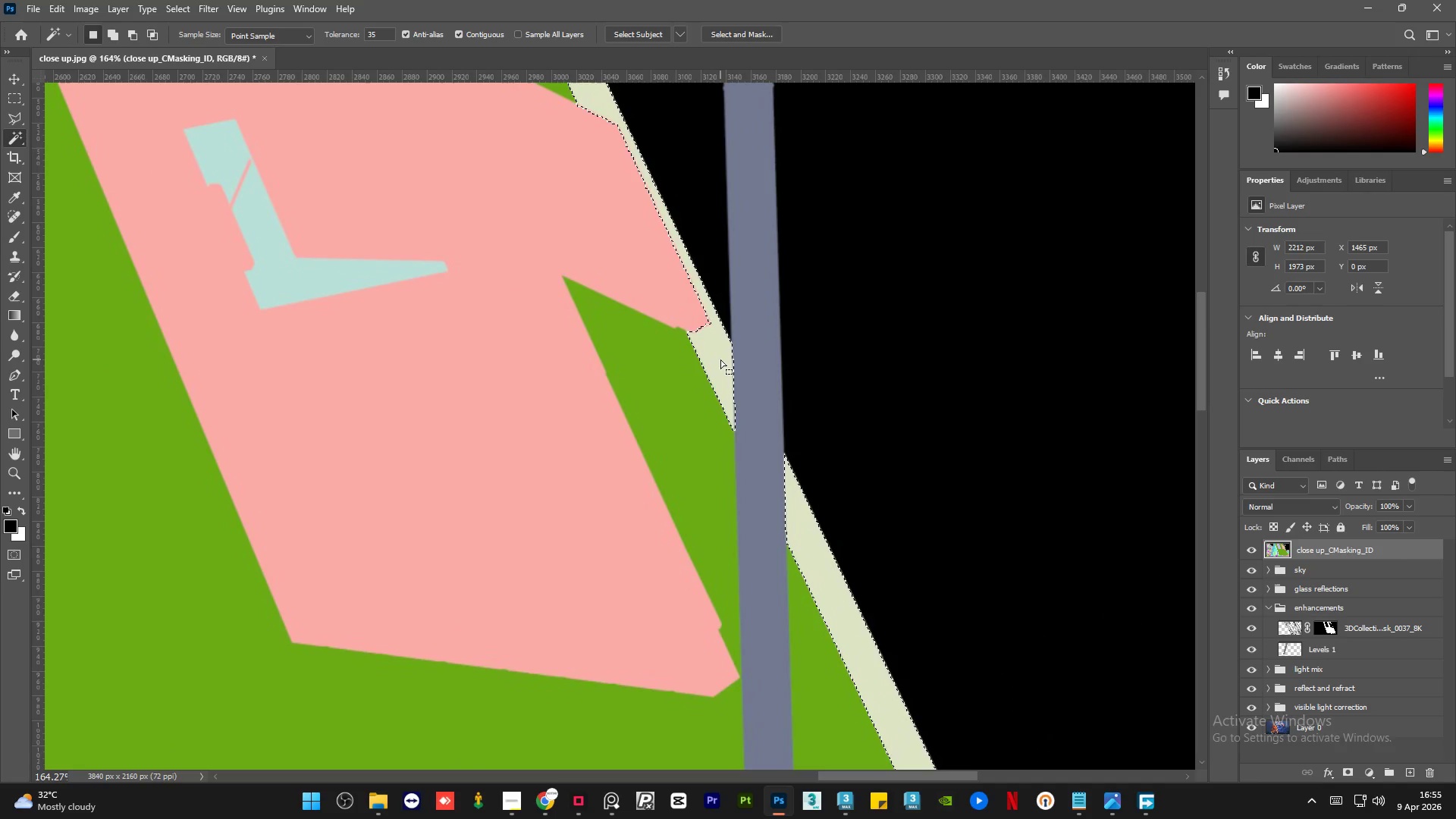 
scroll: coordinate [731, 375], scroll_direction: up, amount: 17.0
 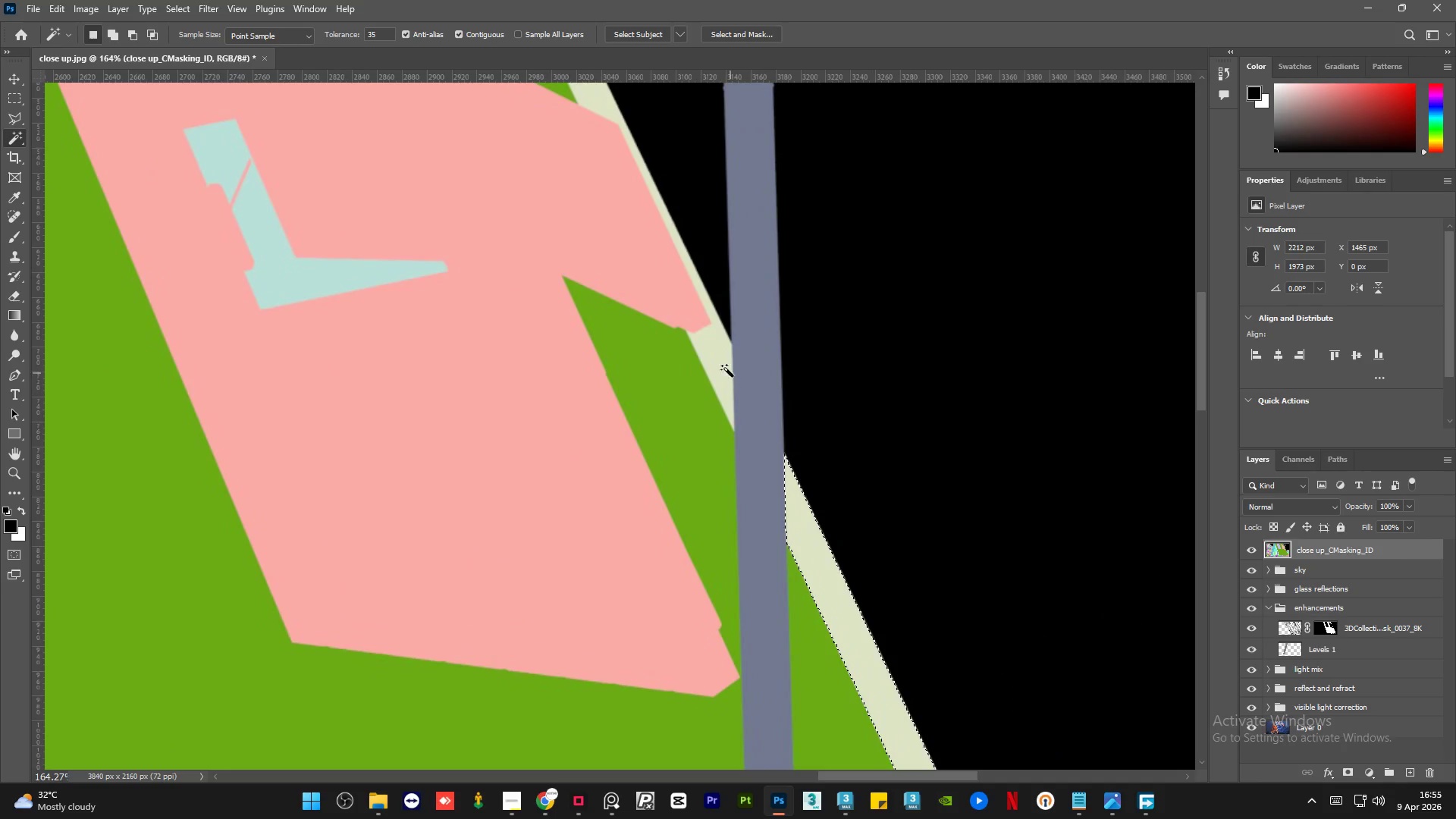 
hold_key(key=AltLeft, duration=1.5)
 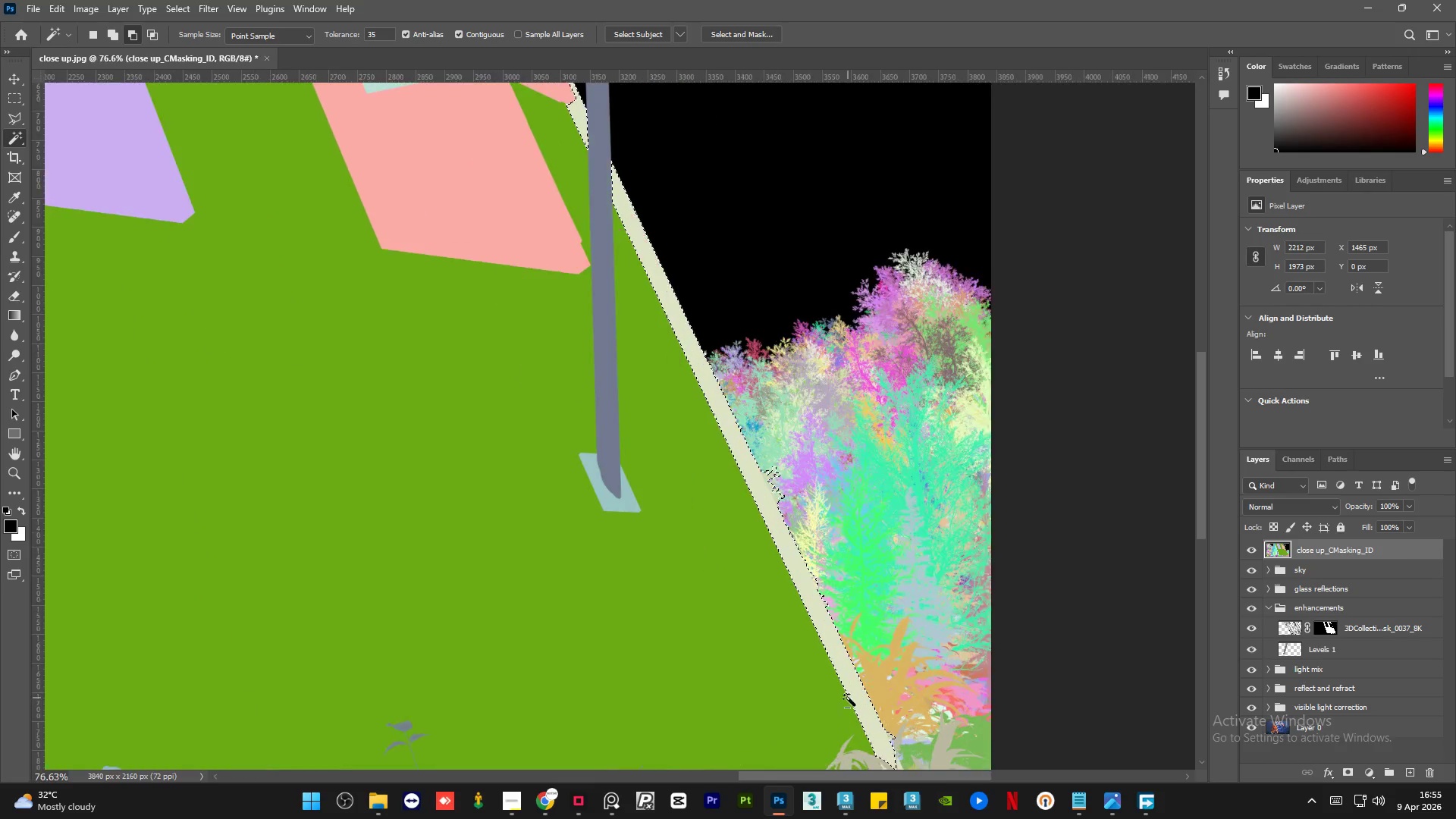 
hold_key(key=AltLeft, duration=1.36)
 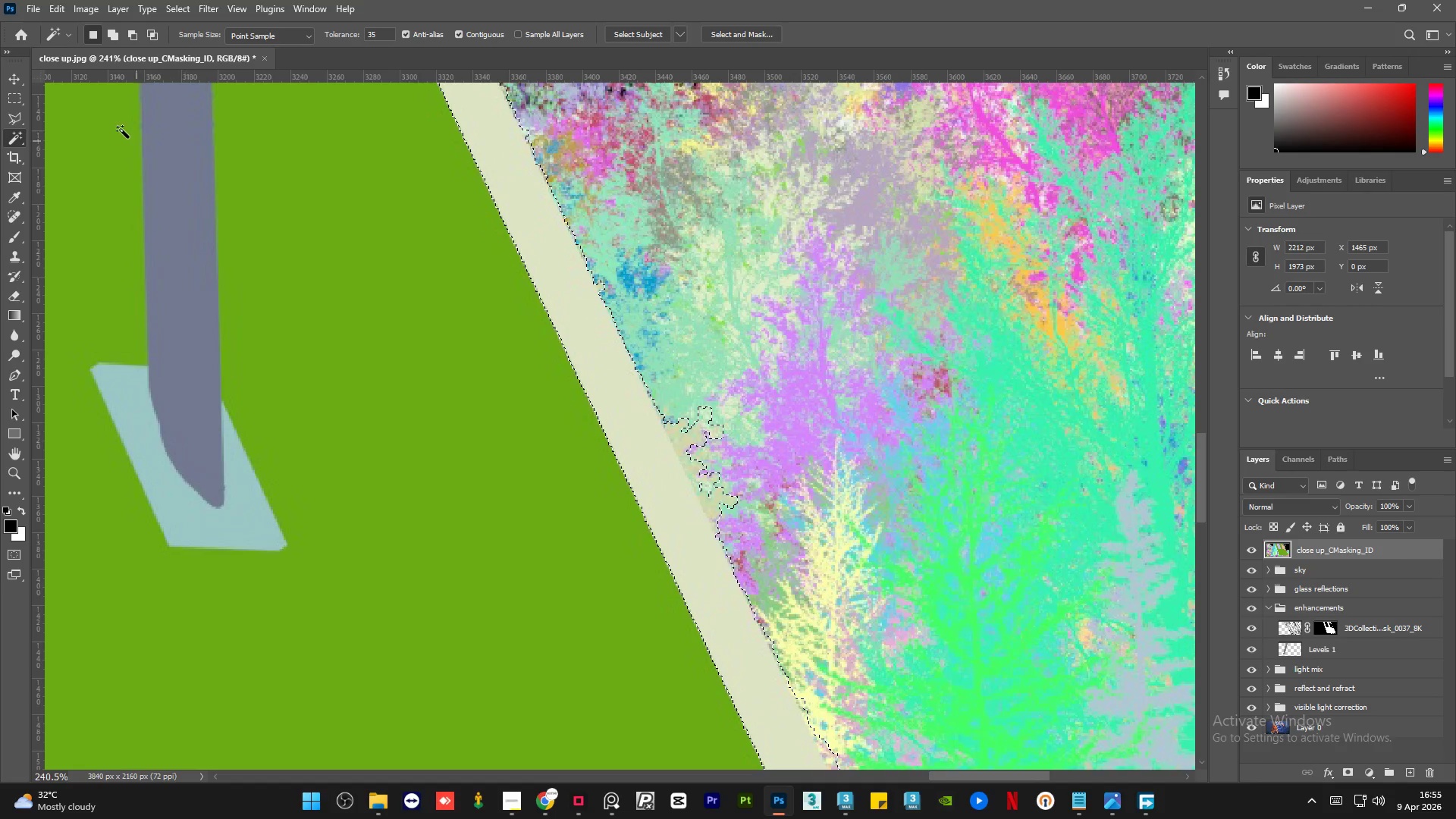 
scroll: coordinate [641, 240], scroll_direction: down, amount: 14.0
 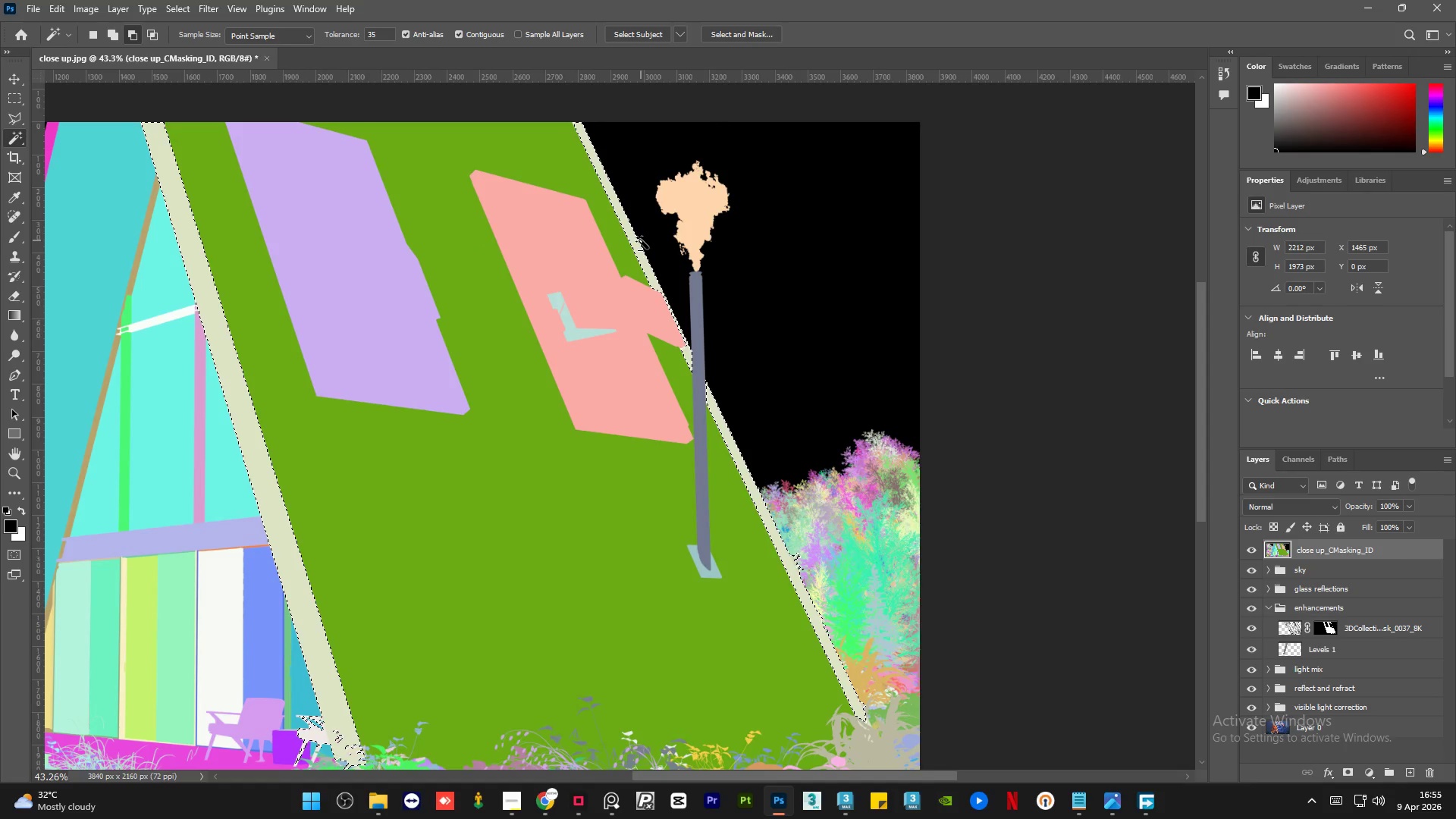 
scroll: coordinate [806, 492], scroll_direction: up, amount: 18.0
 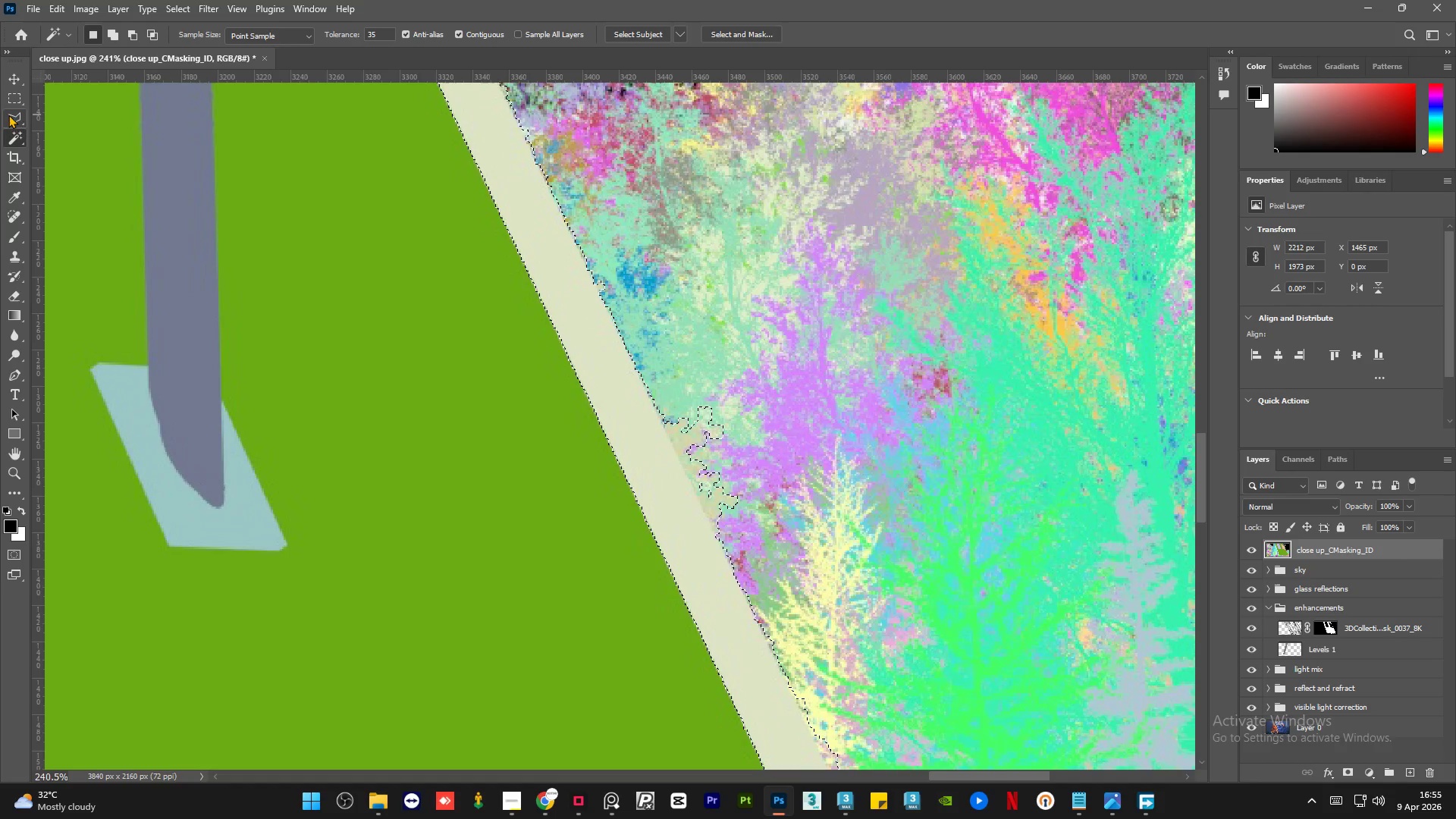 
left_click([15, 121])
 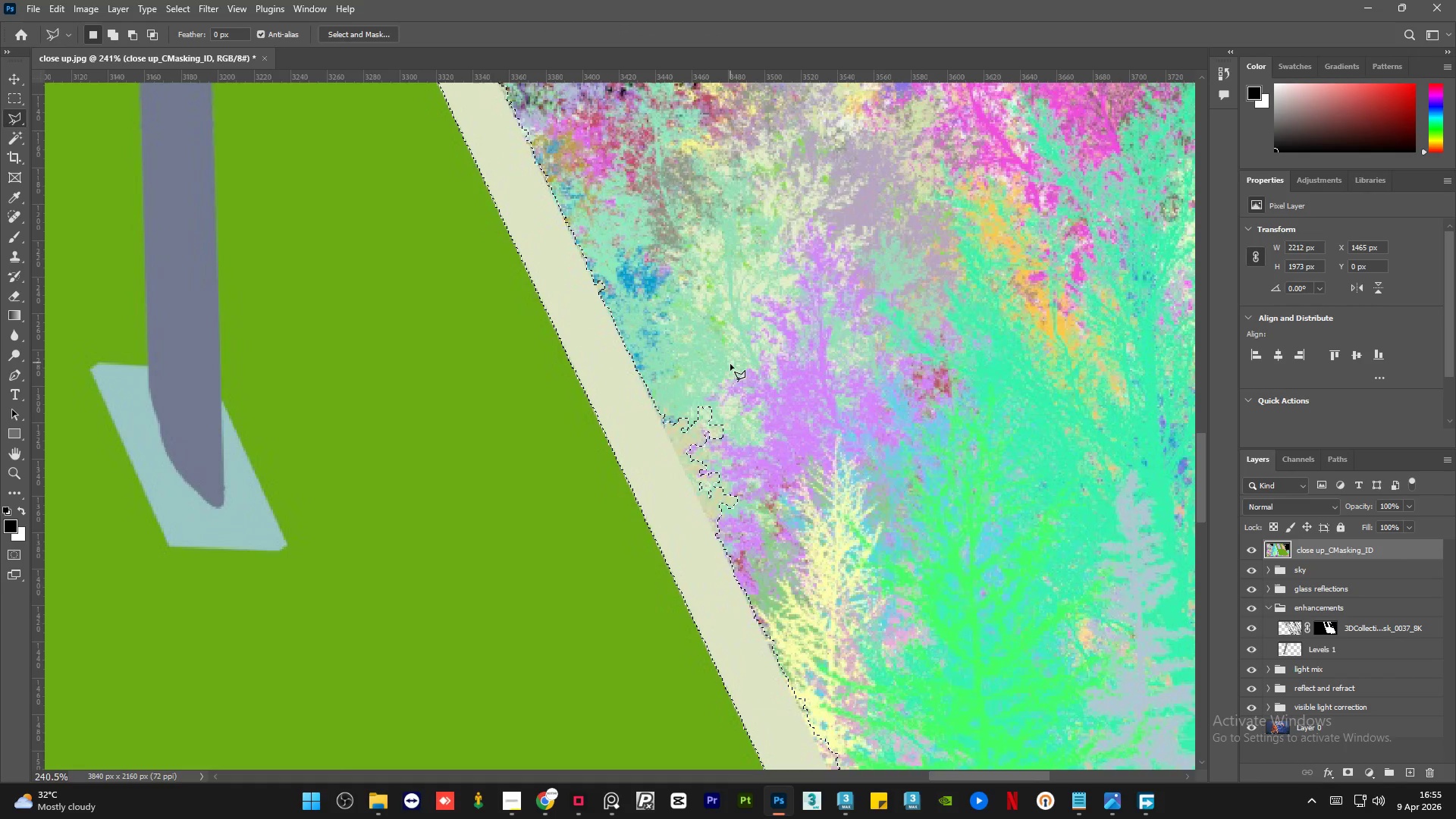 
hold_key(key=AltLeft, duration=1.5)
left_click([656, 408])
 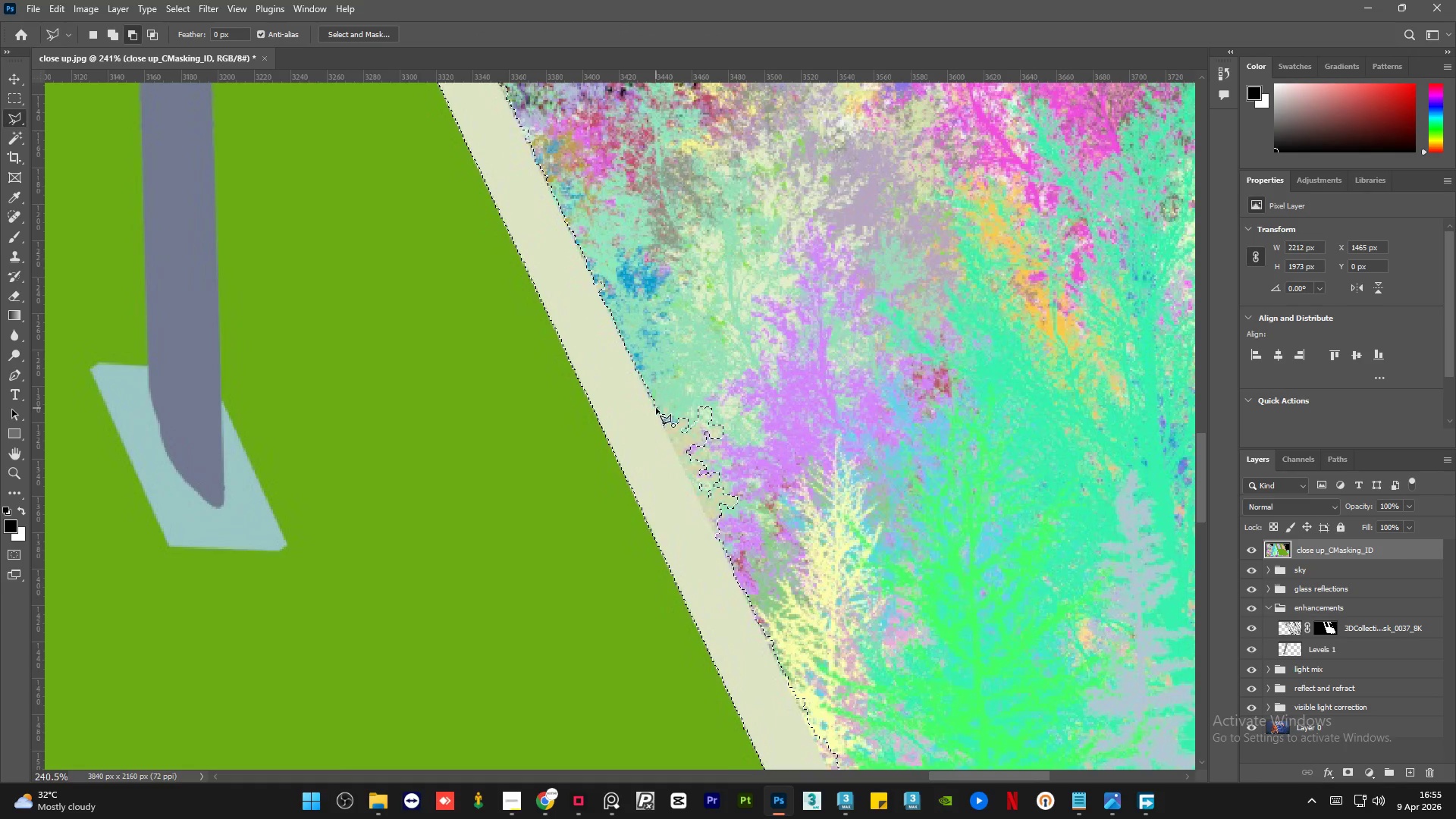 
key(Alt+AltLeft)
 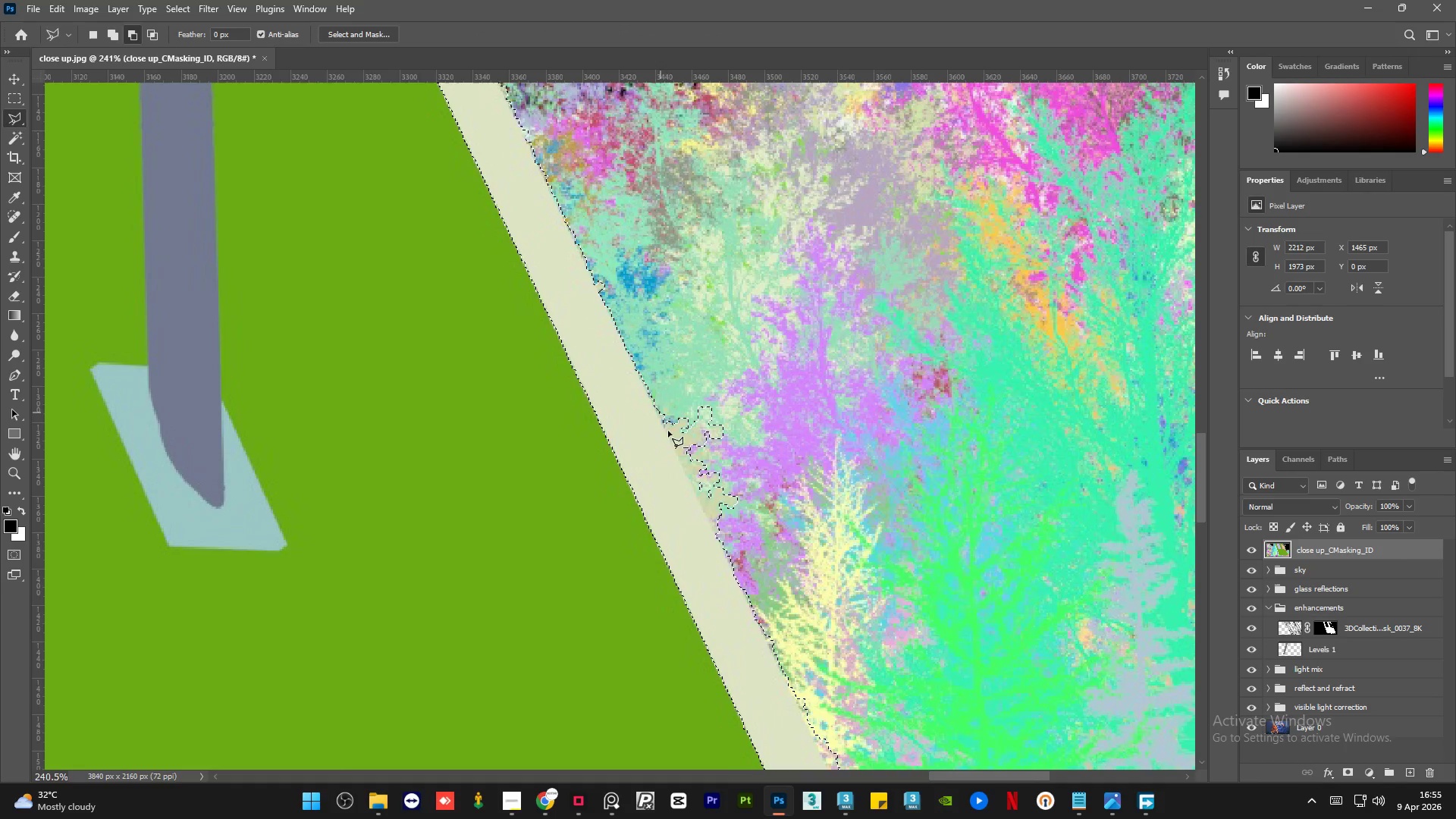 
key(Alt+AltLeft)
 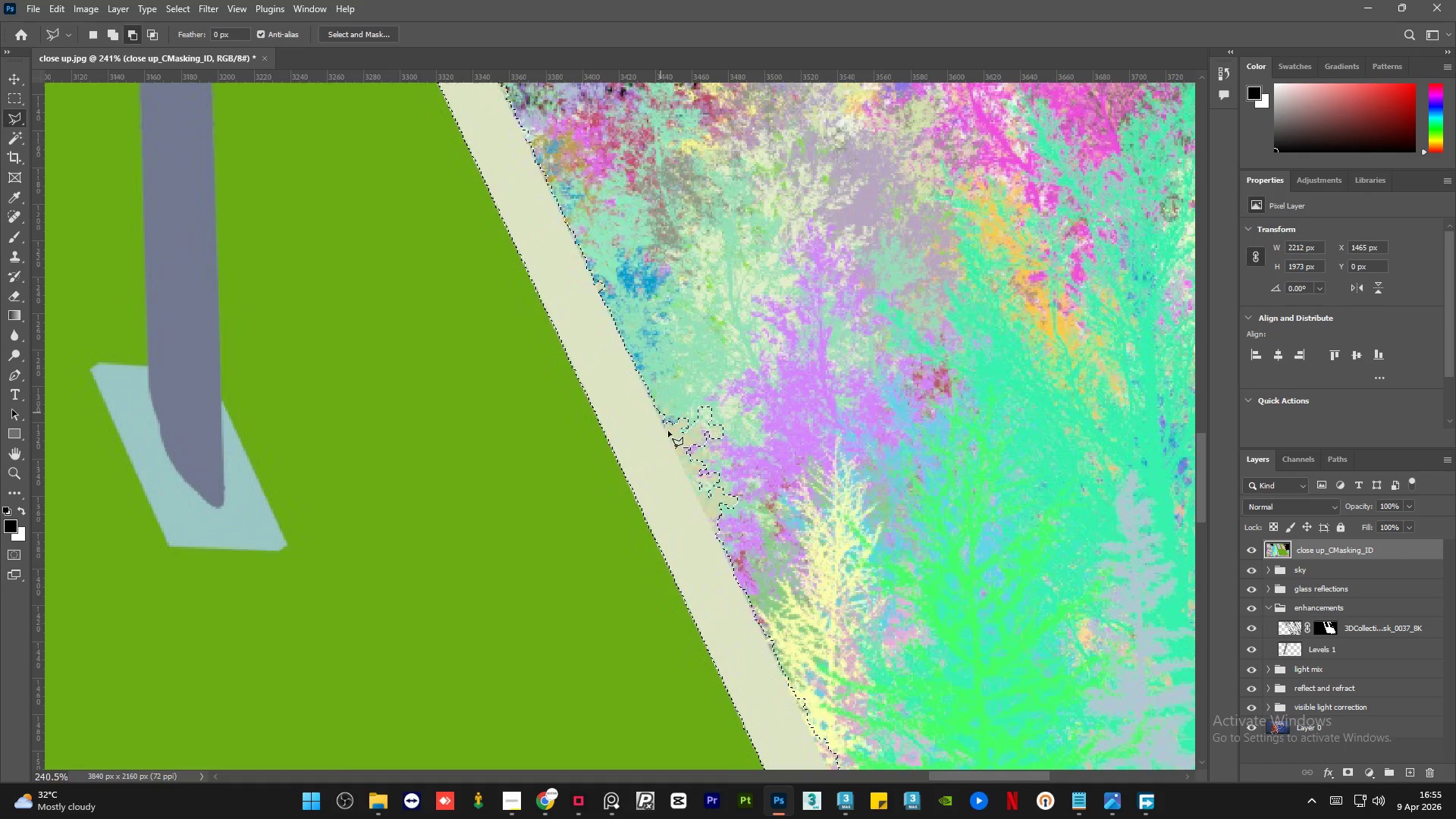 
hold_key(key=AltLeft, duration=3.31)
left_click([732, 567])
 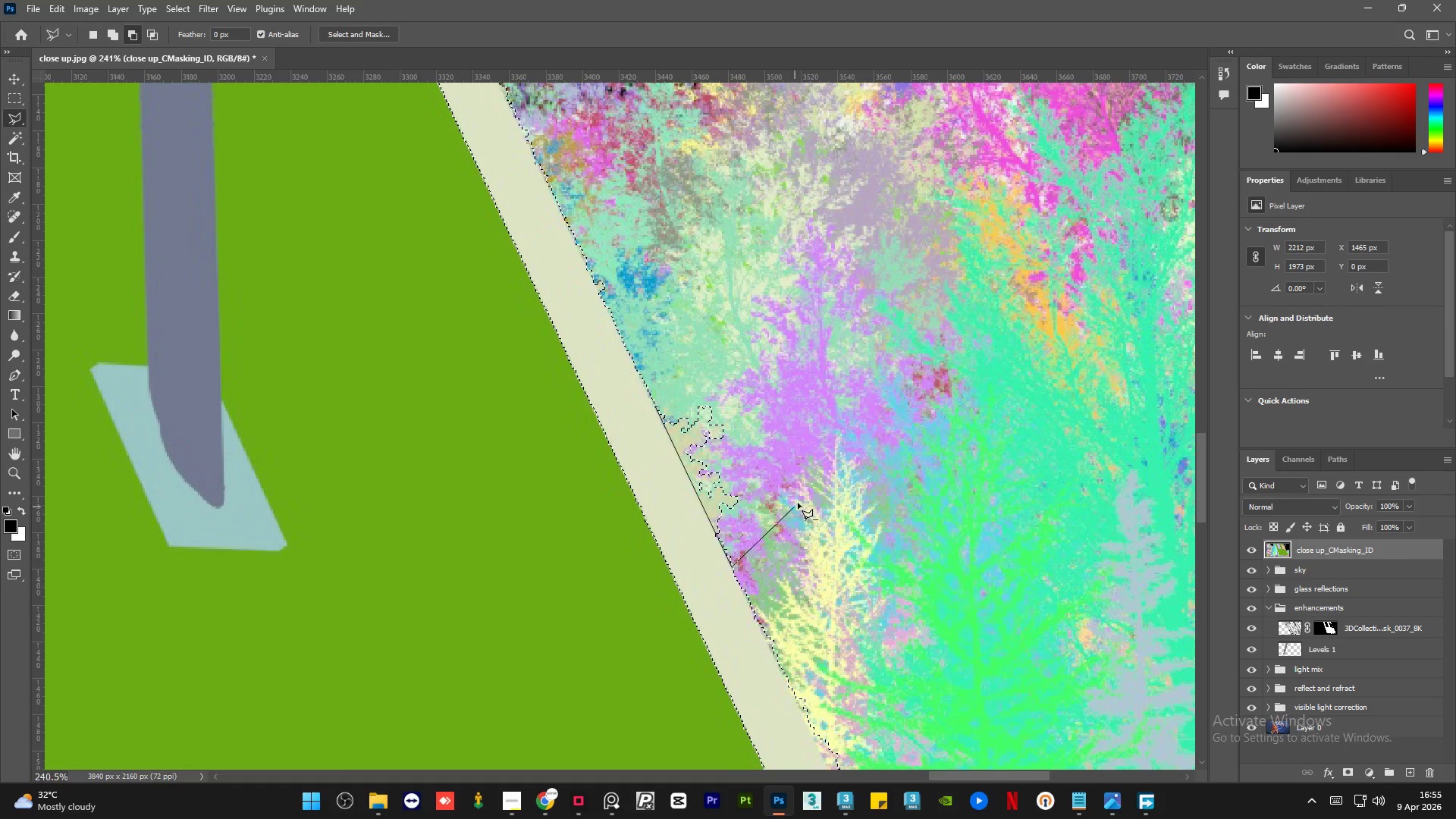 
left_click_drag(start_coordinate=[798, 503], to_coordinate=[796, 485])
 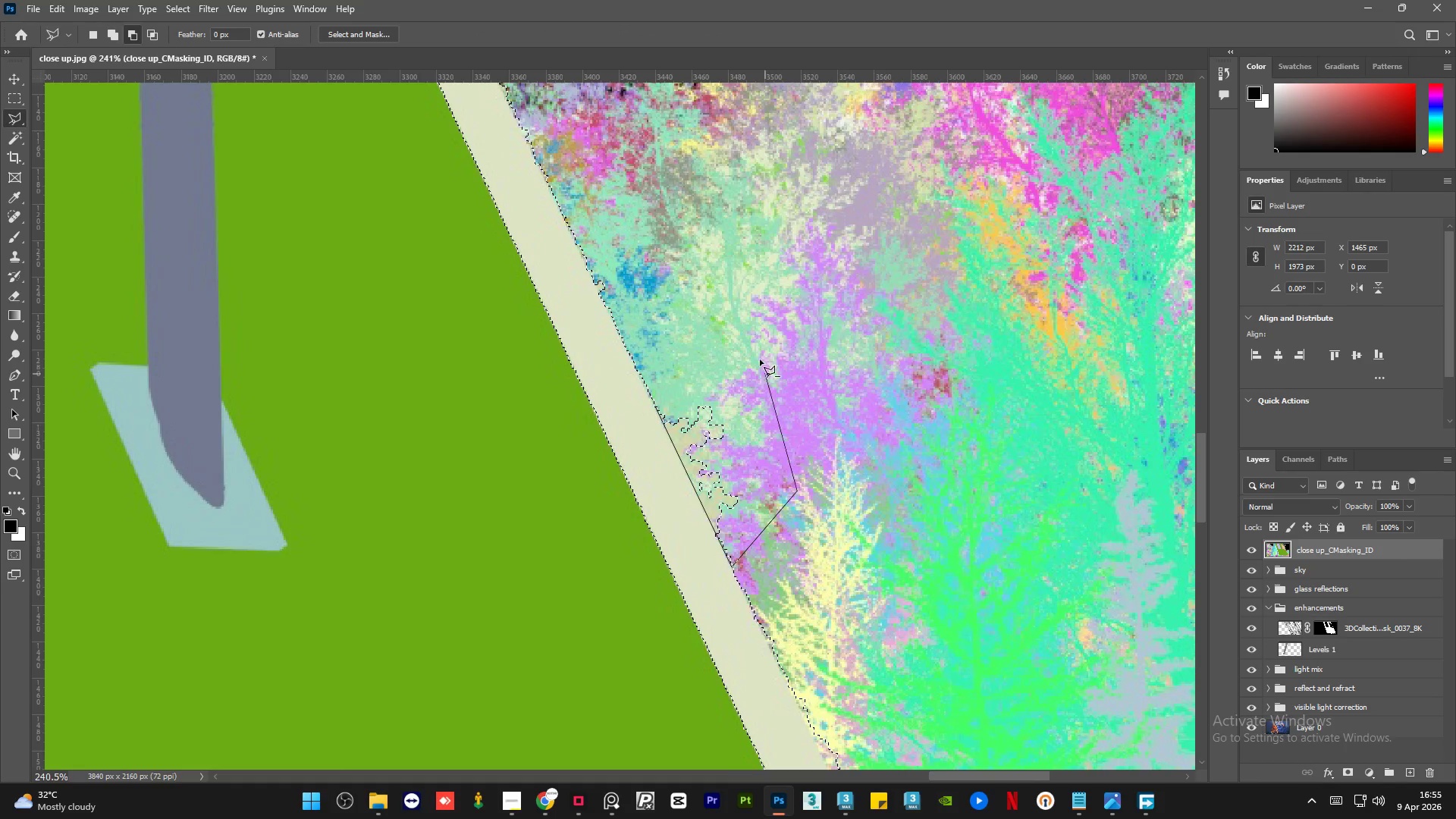 
left_click_drag(start_coordinate=[761, 361], to_coordinate=[752, 357])
 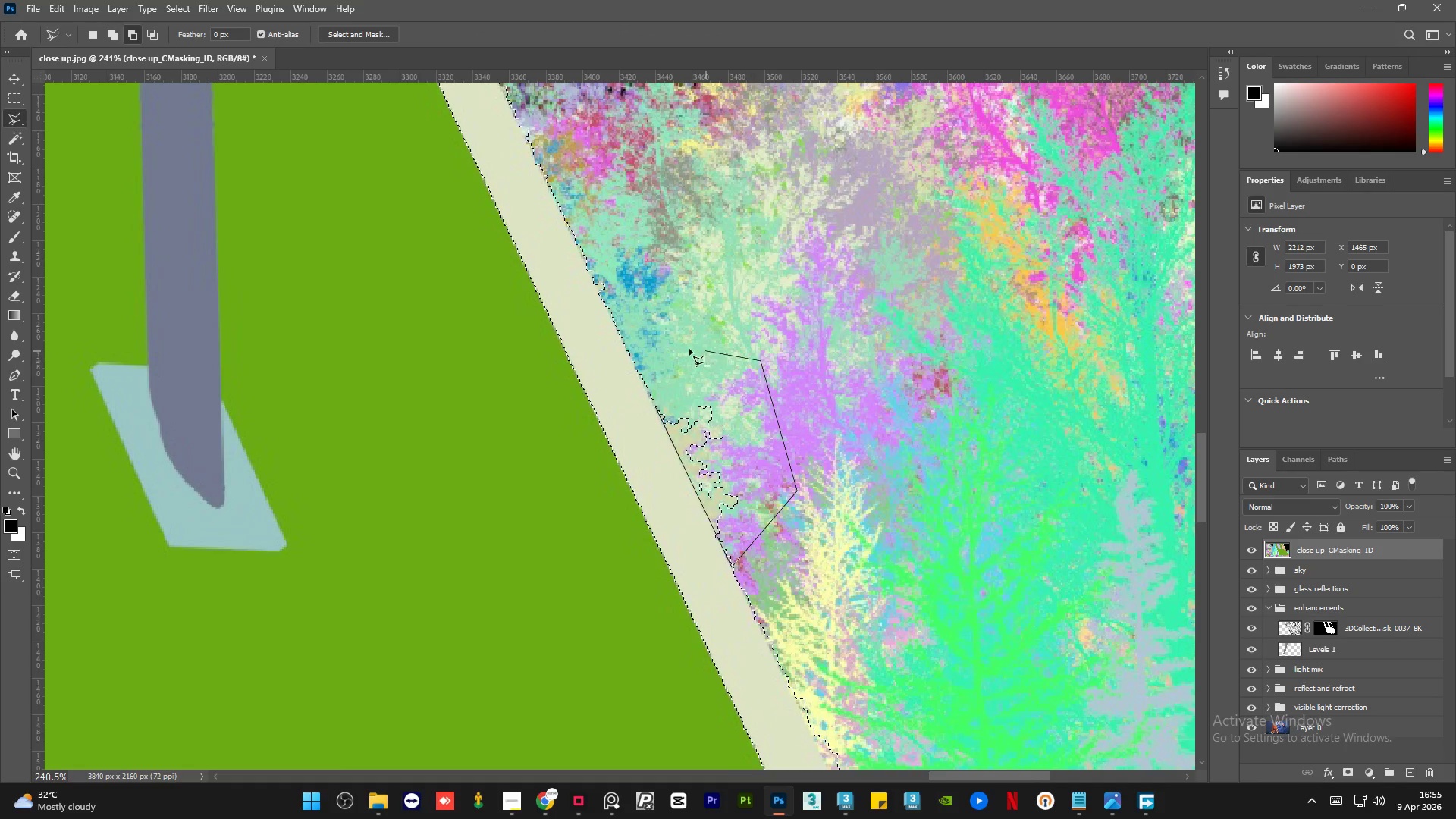 
left_click_drag(start_coordinate=[689, 349], to_coordinate=[680, 354])
 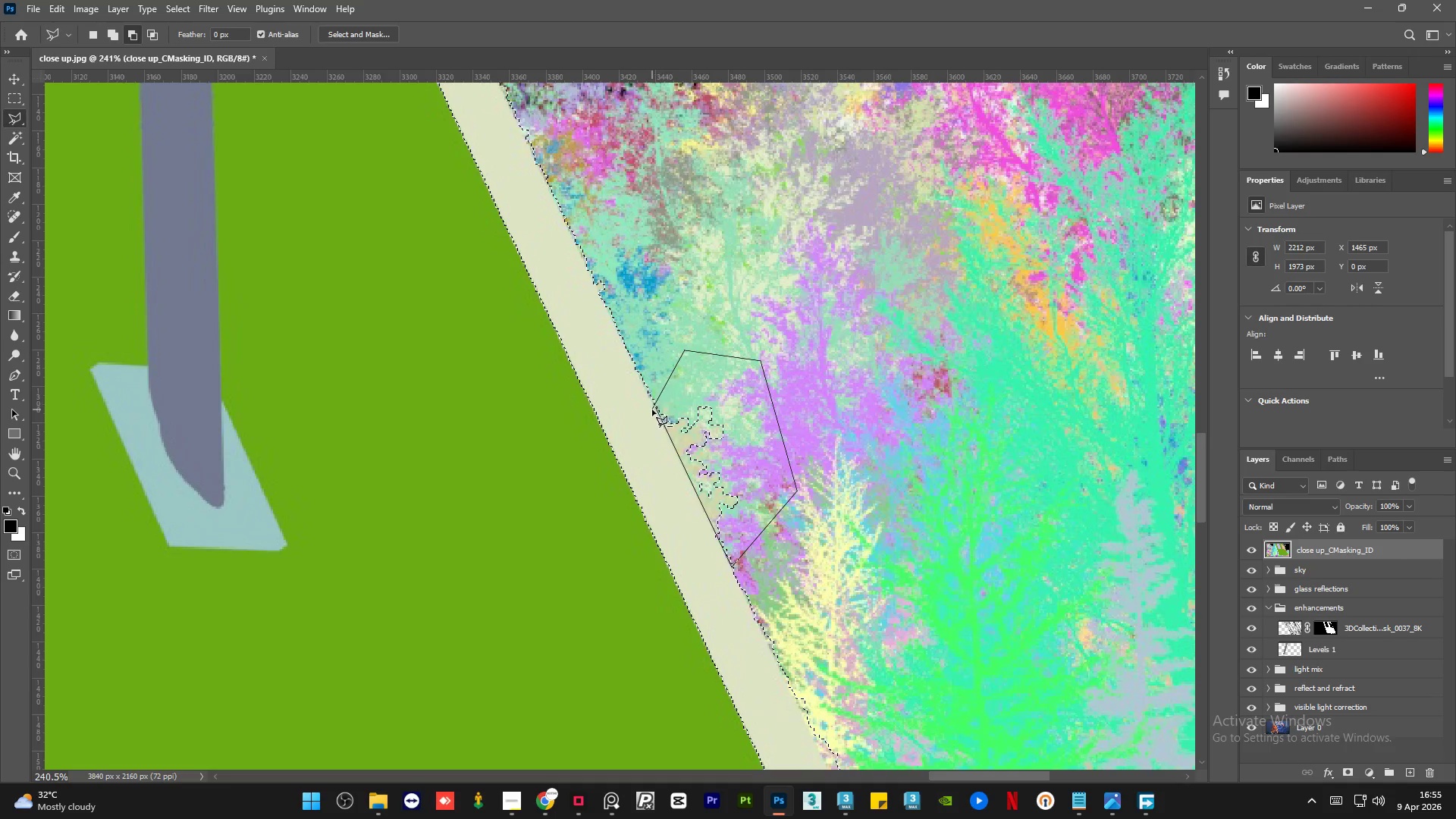 
left_click([654, 407])
 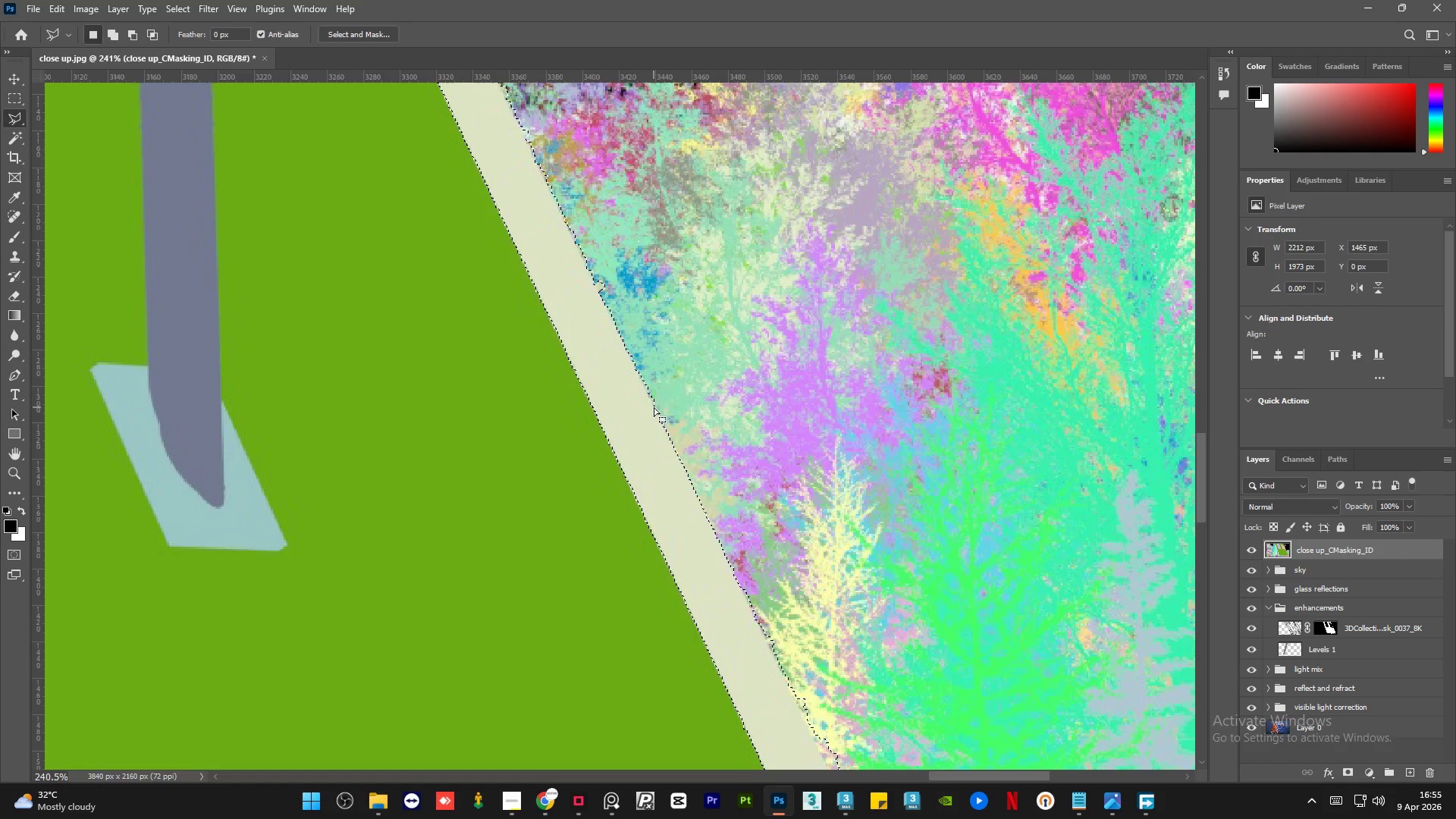 
hold_key(key=AltLeft, duration=1.5)
scroll: coordinate [745, 380], scroll_direction: down, amount: 15.0
 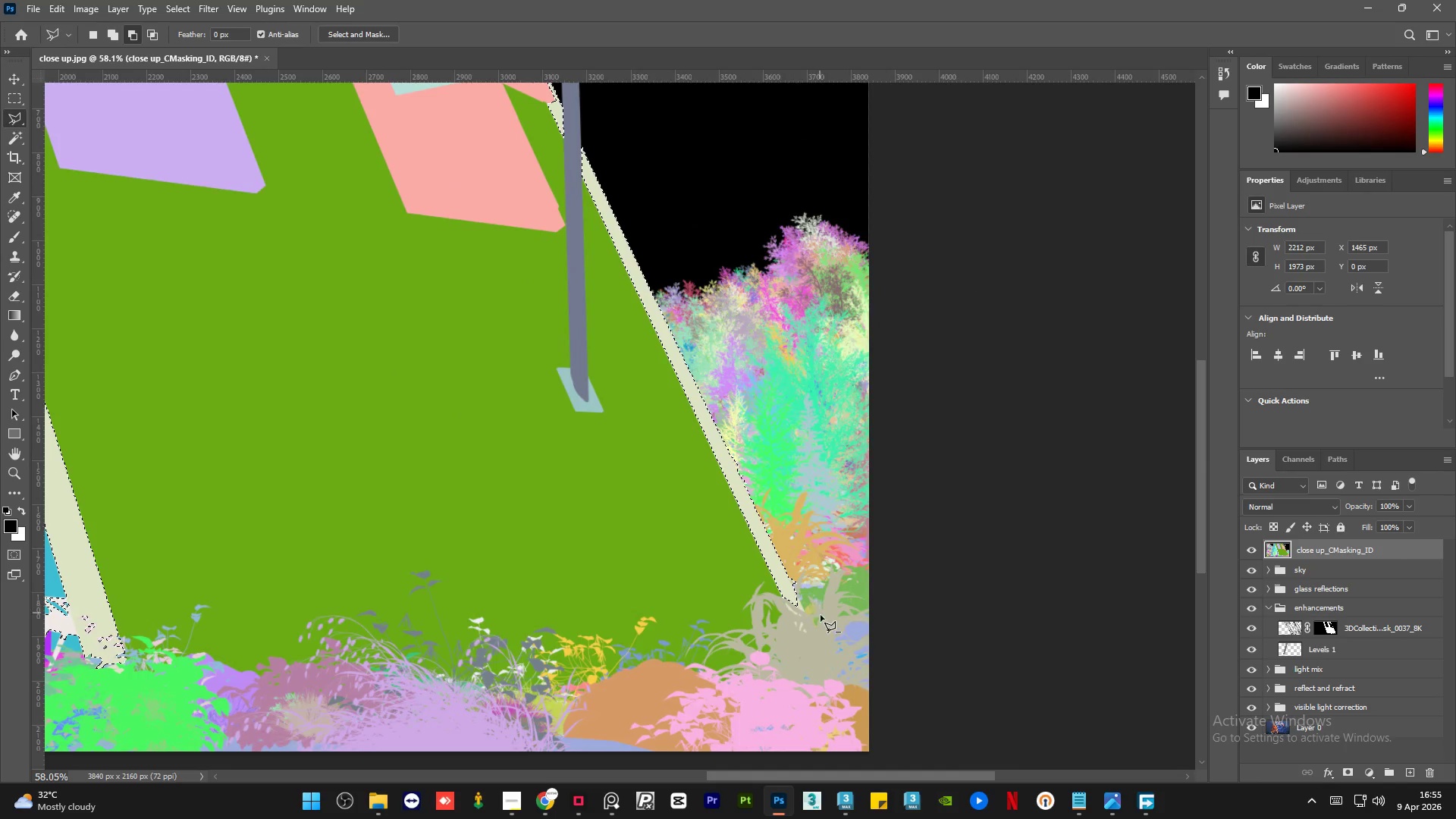 
hold_key(key=AltLeft, duration=1.45)
 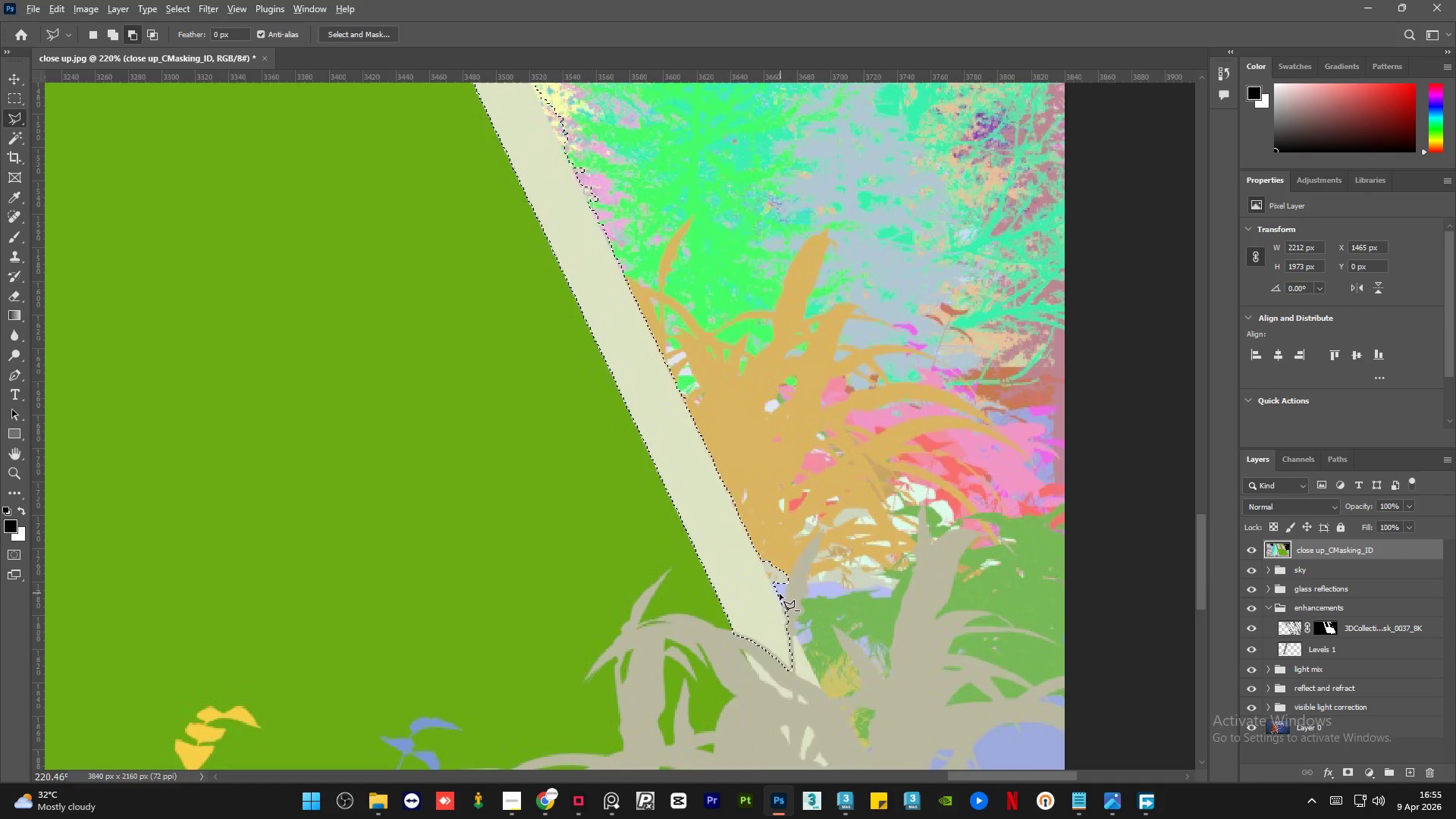 
hold_key(key=AltLeft, duration=1.42)
 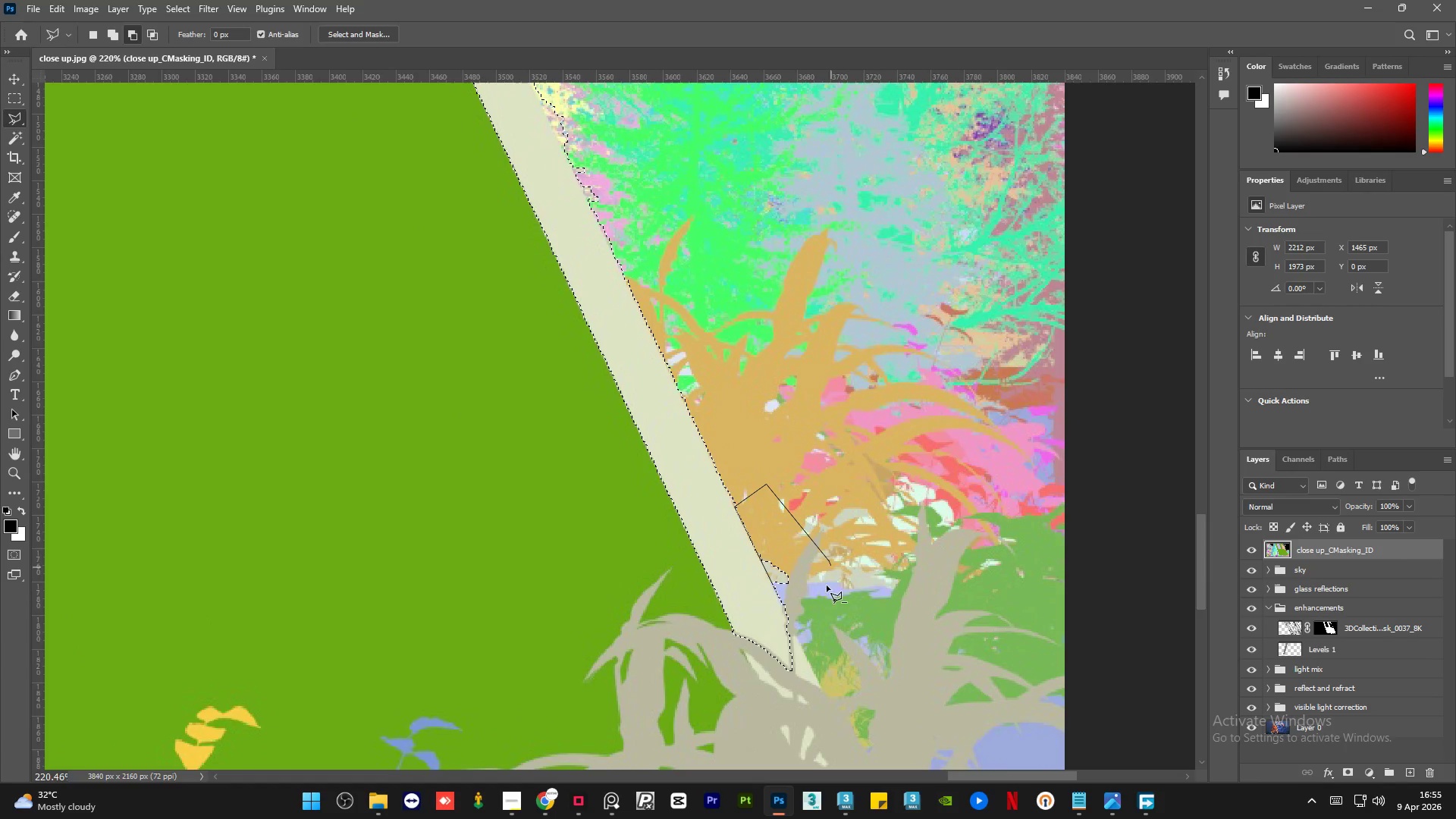 
scroll: coordinate [786, 591], scroll_direction: up, amount: 14.0
 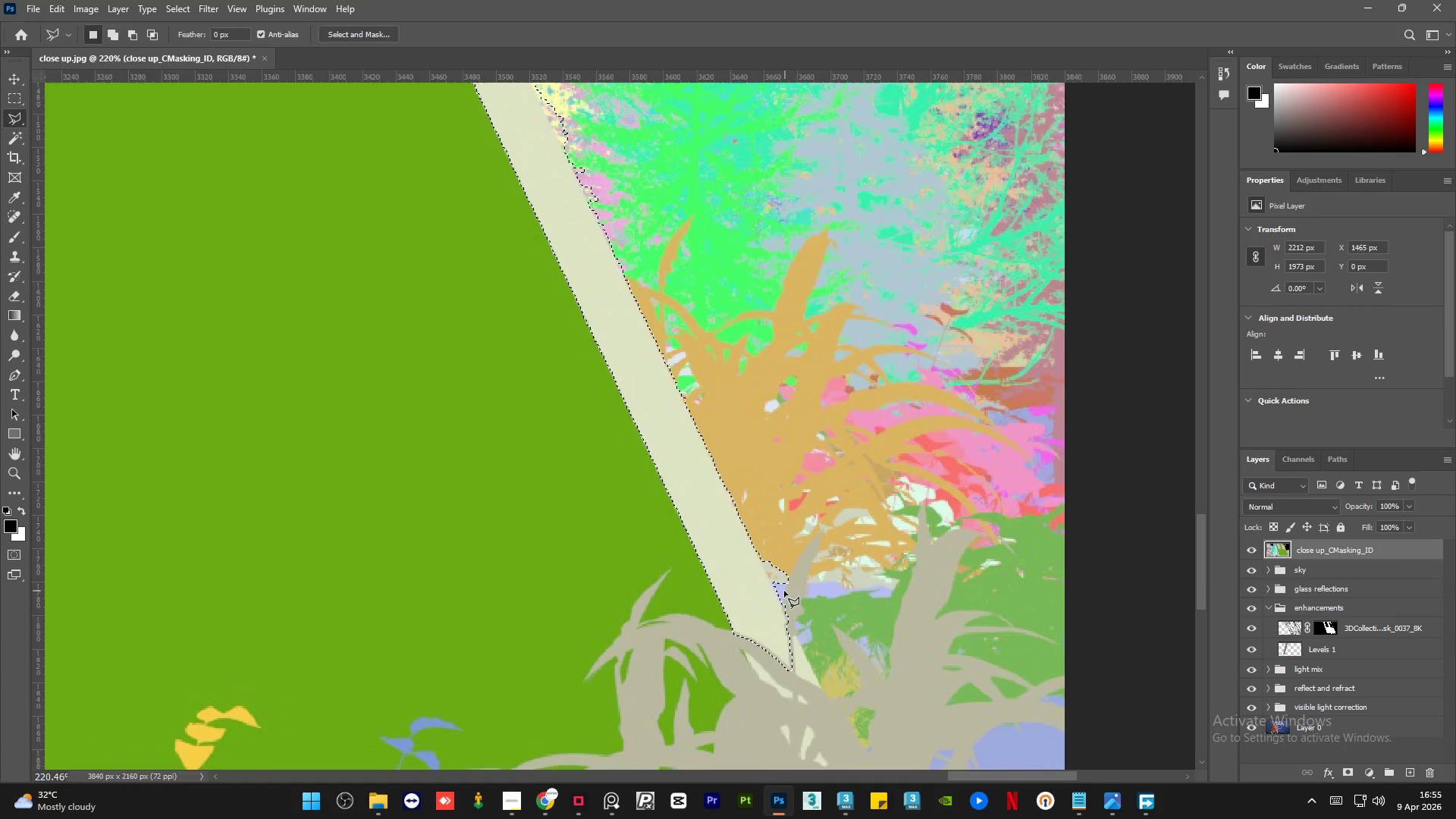 
left_click([778, 595])
 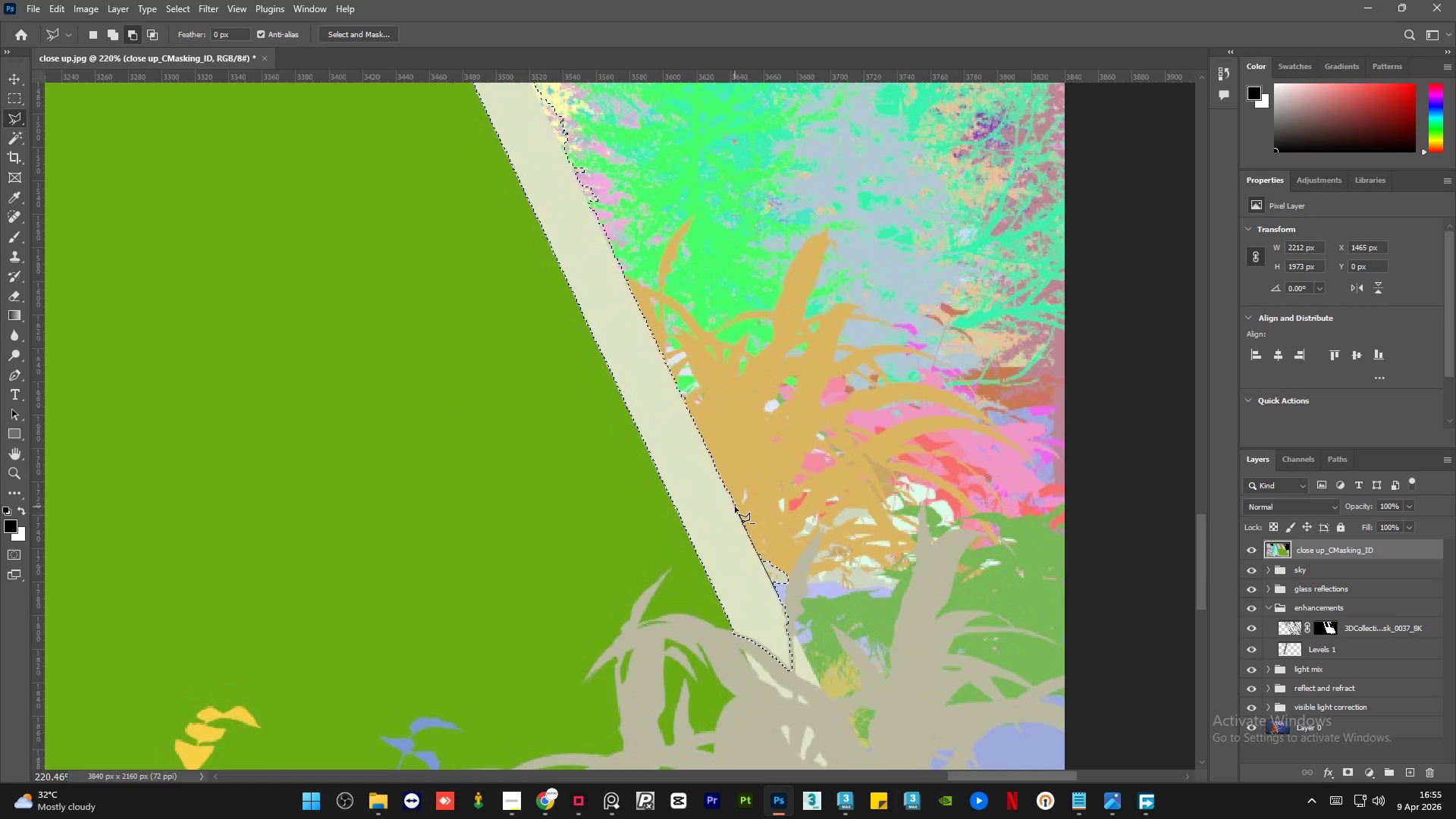 
left_click([735, 507])
 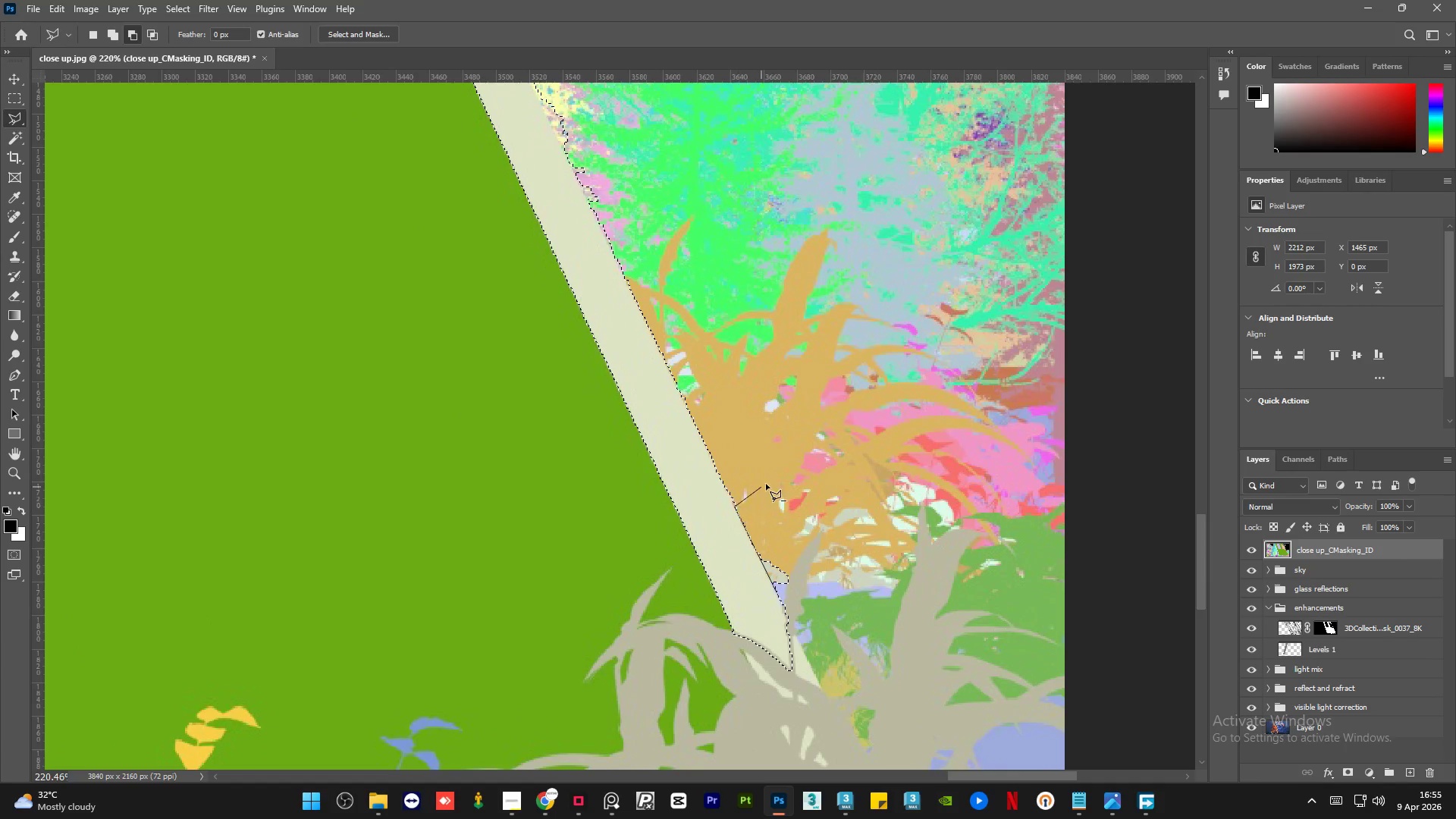 
left_click_drag(start_coordinate=[767, 484], to_coordinate=[774, 490])
 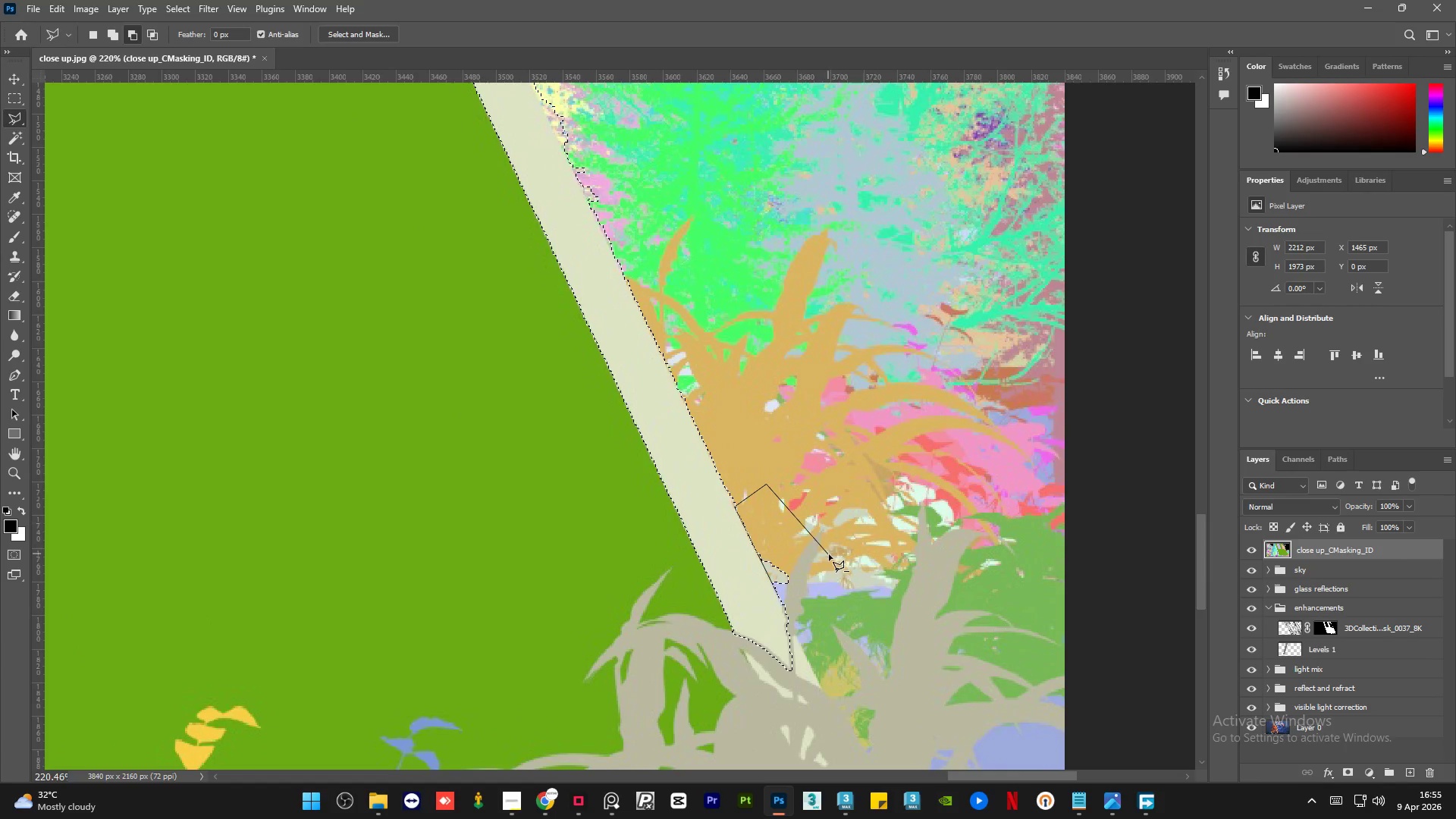 
left_click_drag(start_coordinate=[828, 554], to_coordinate=[831, 565])
 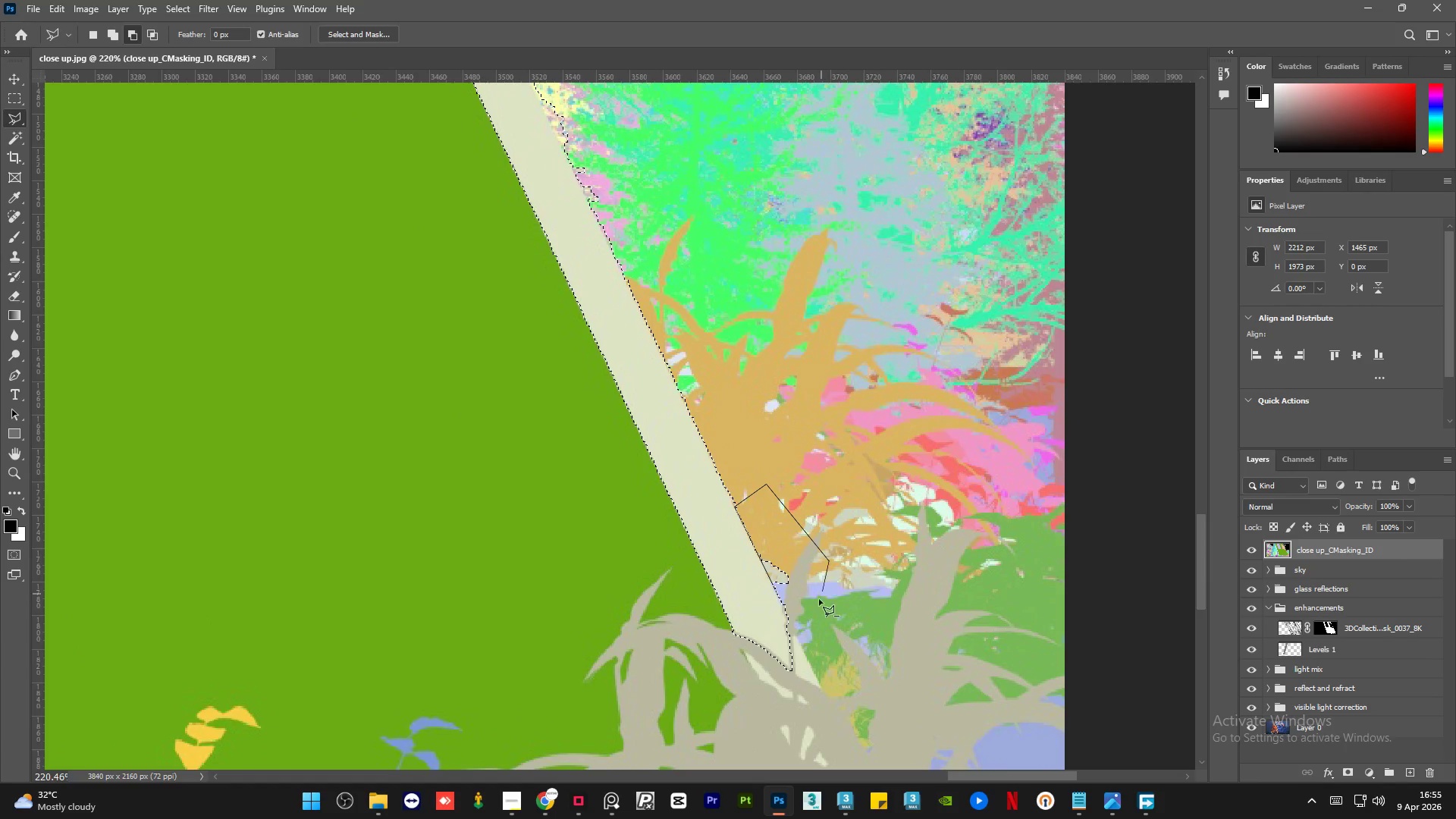 
triple_click([819, 599])
 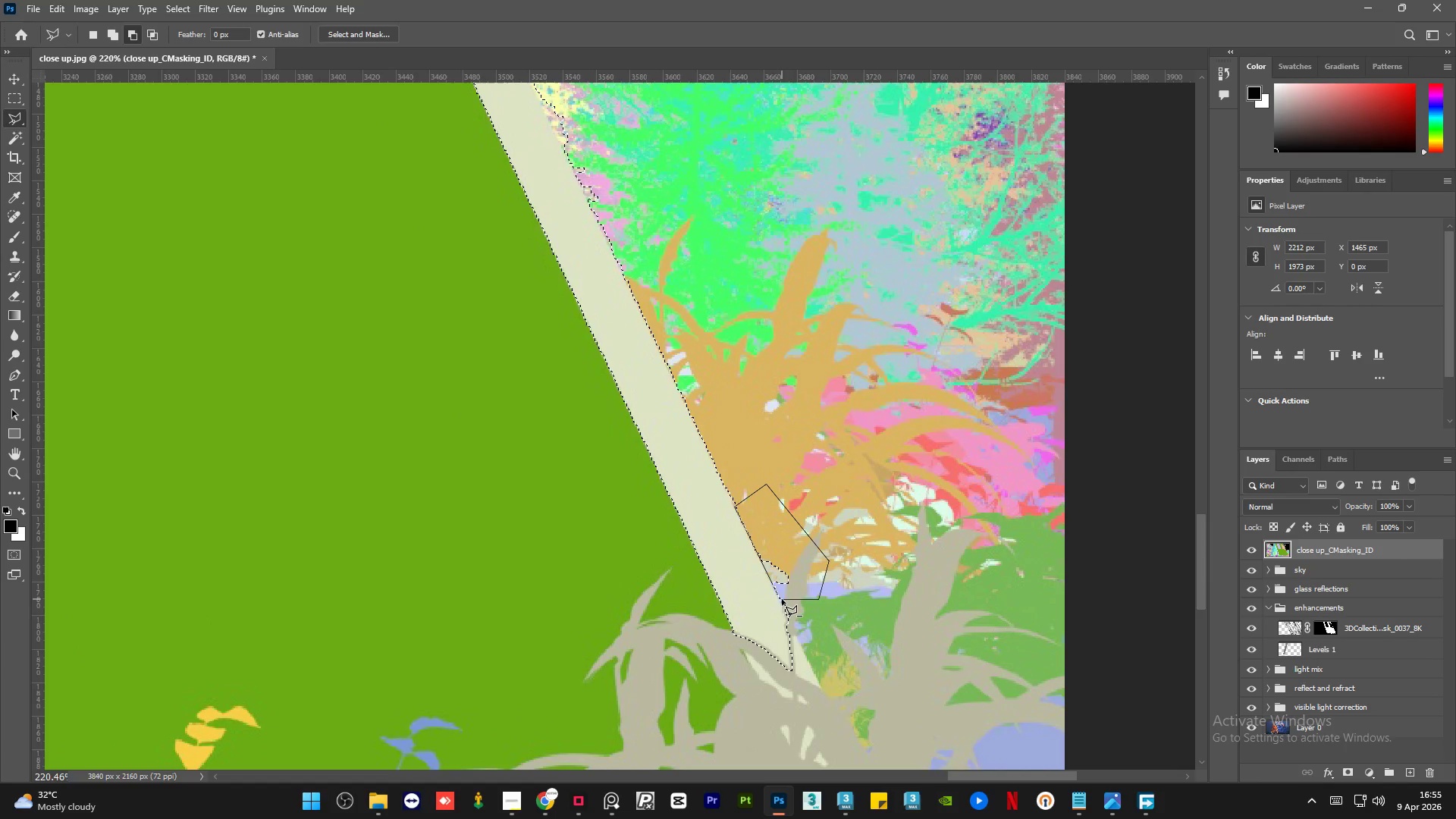 
double_click([782, 599])
 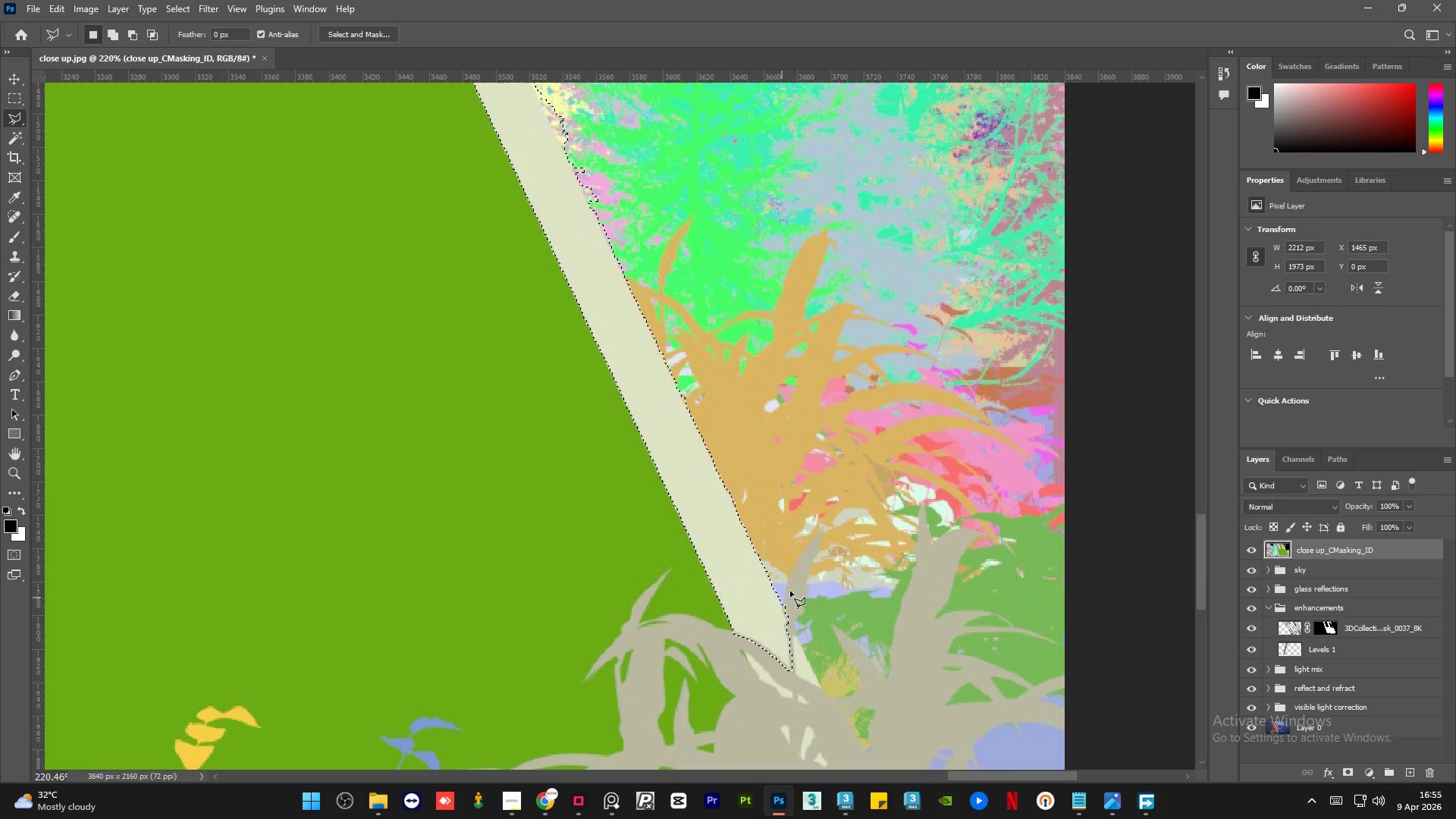 
hold_key(key=AltLeft, duration=1.5)
scroll: coordinate [871, 519], scroll_direction: down, amount: 6.0
 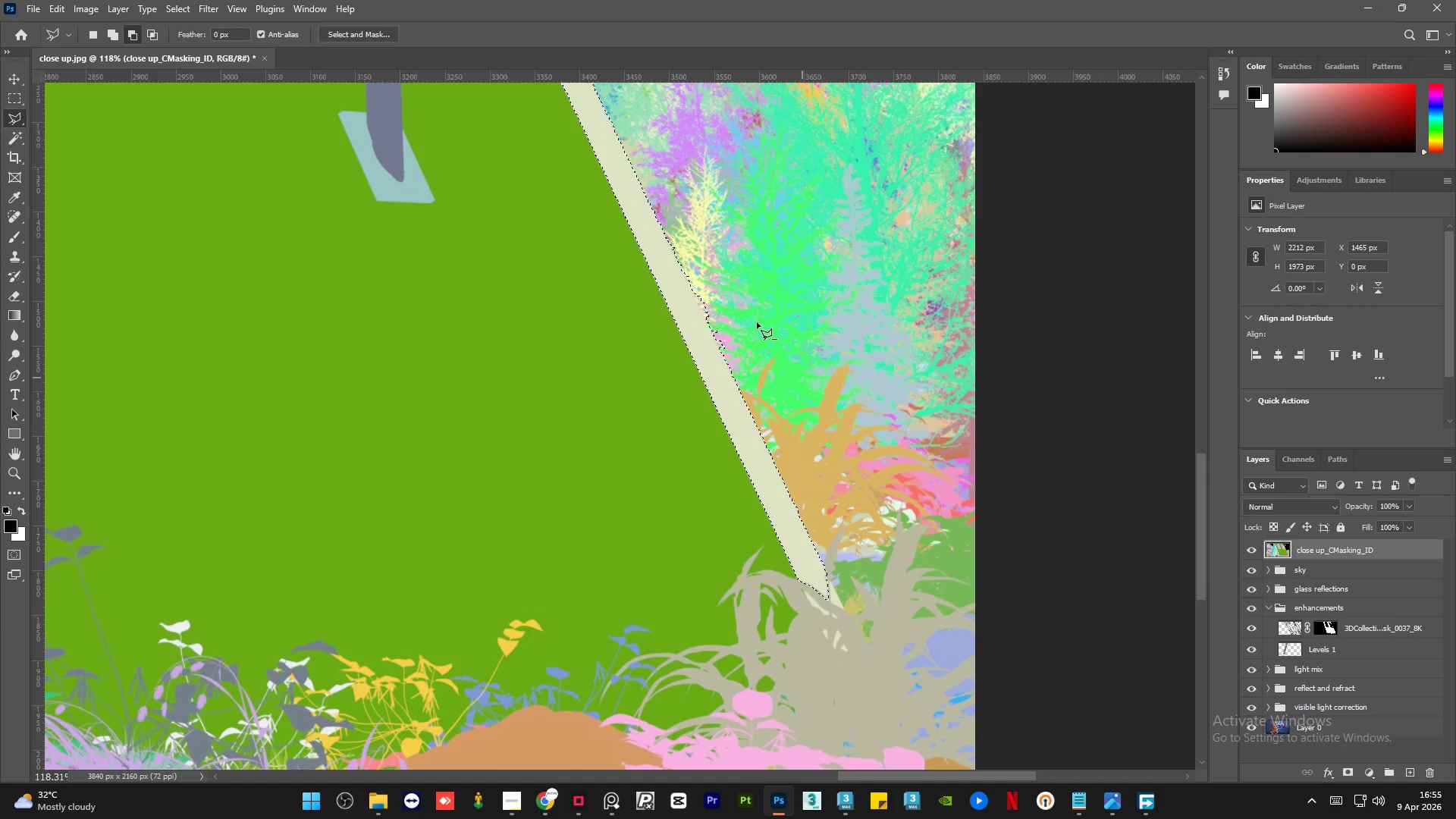 
key(Alt+AltLeft)
 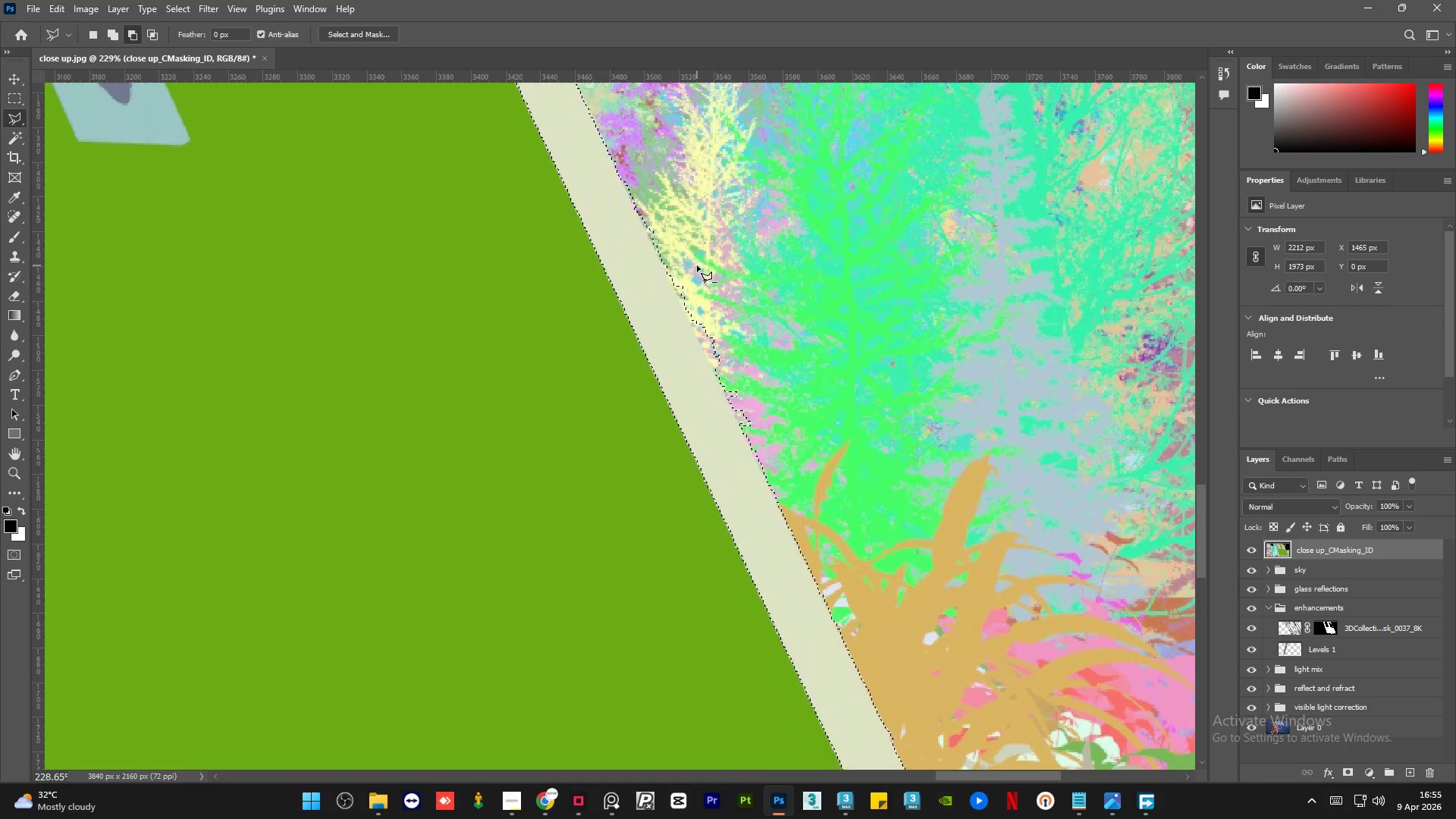 
key(Alt+AltLeft)
 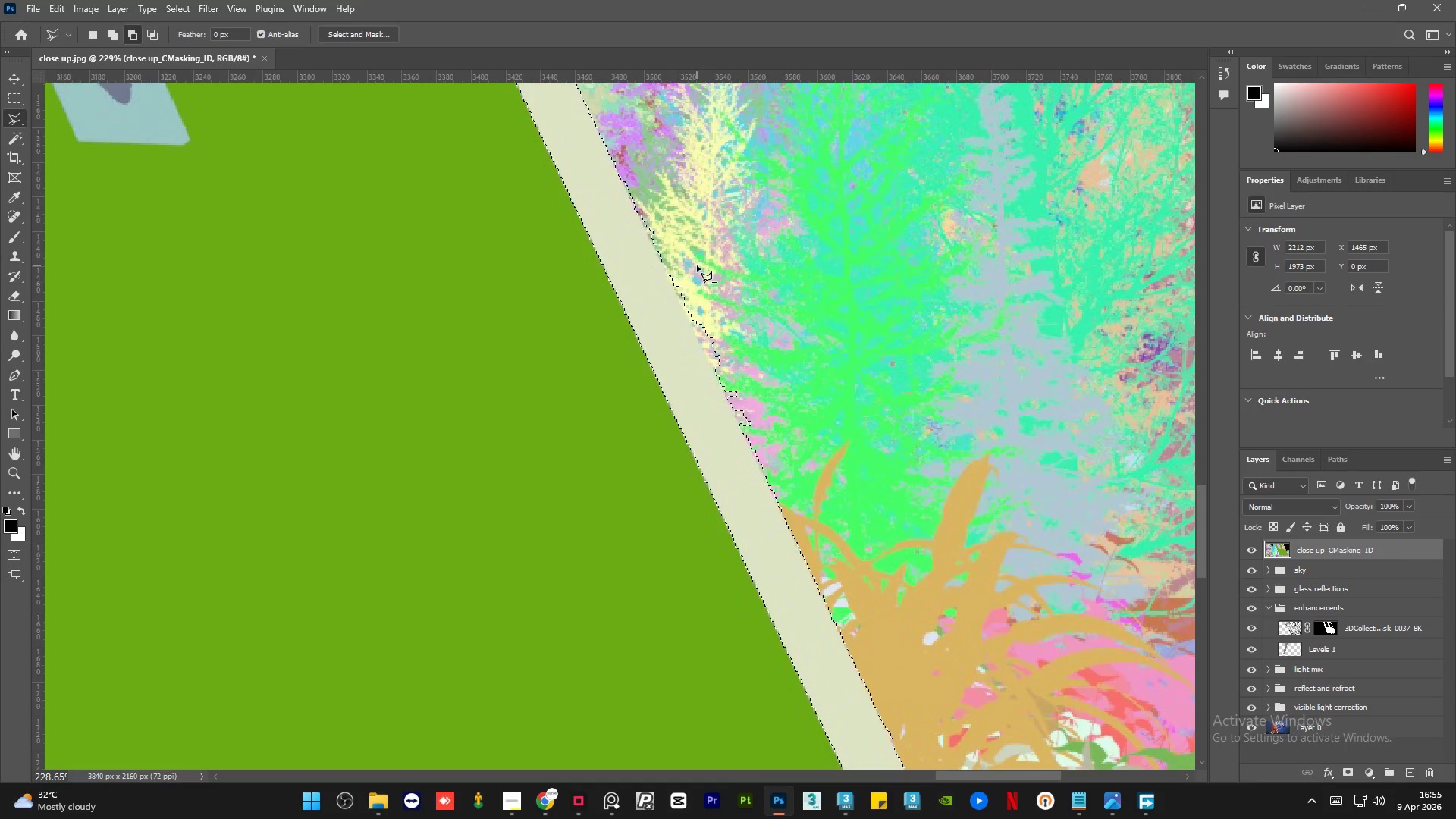 
key(Alt+AltLeft)
 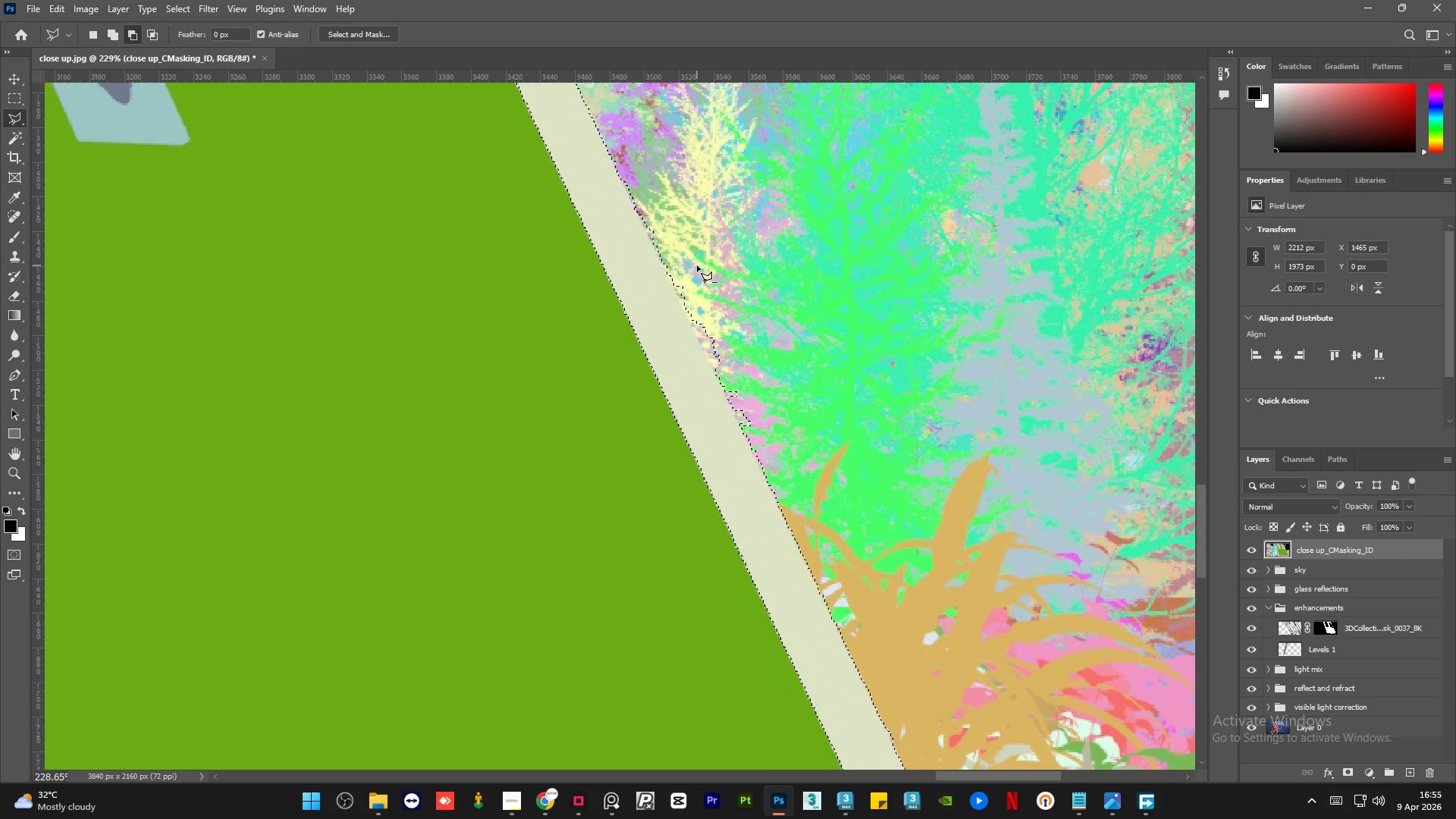 
key(Alt+AltLeft)
 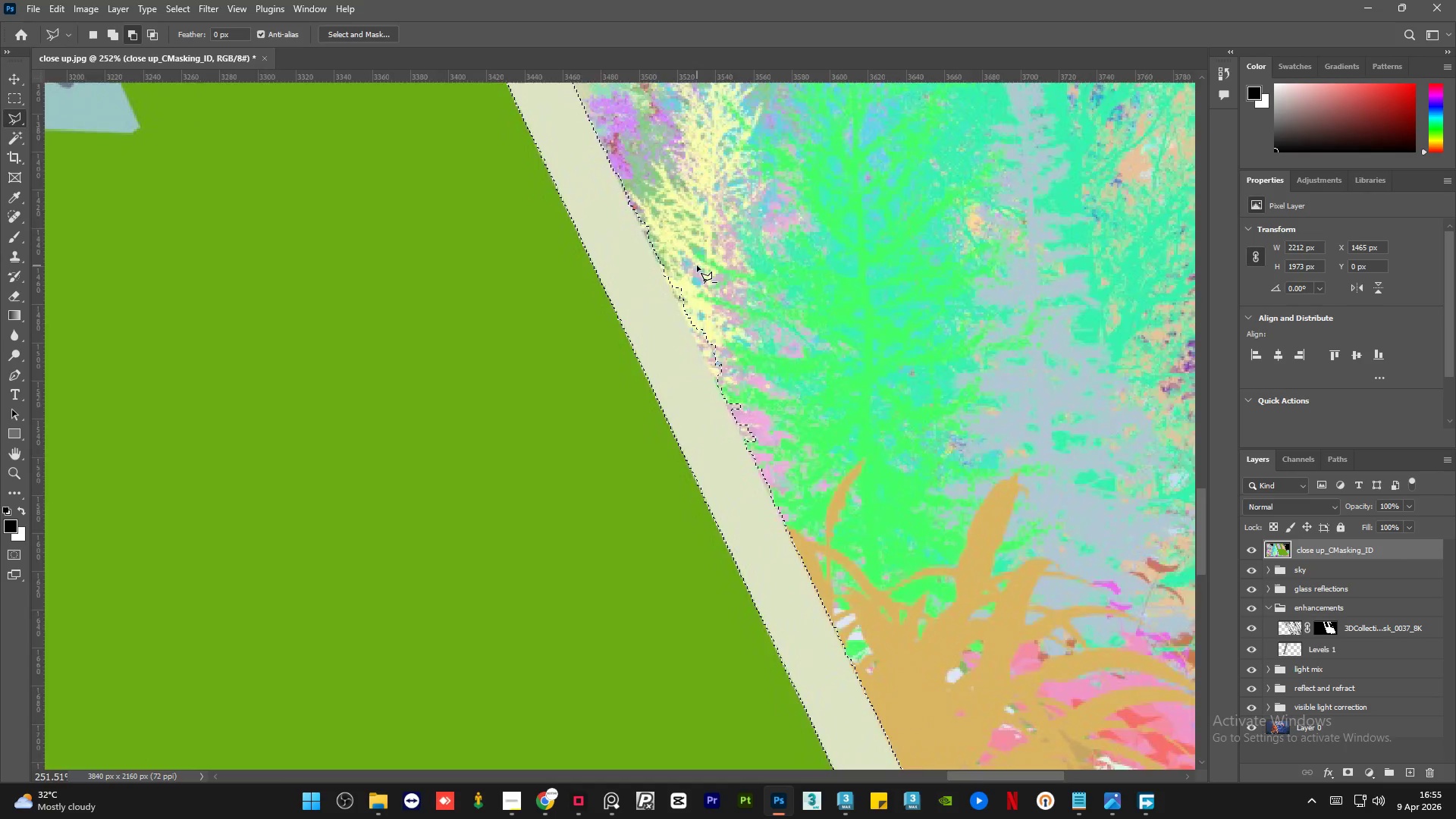 
key(Alt+AltLeft)
 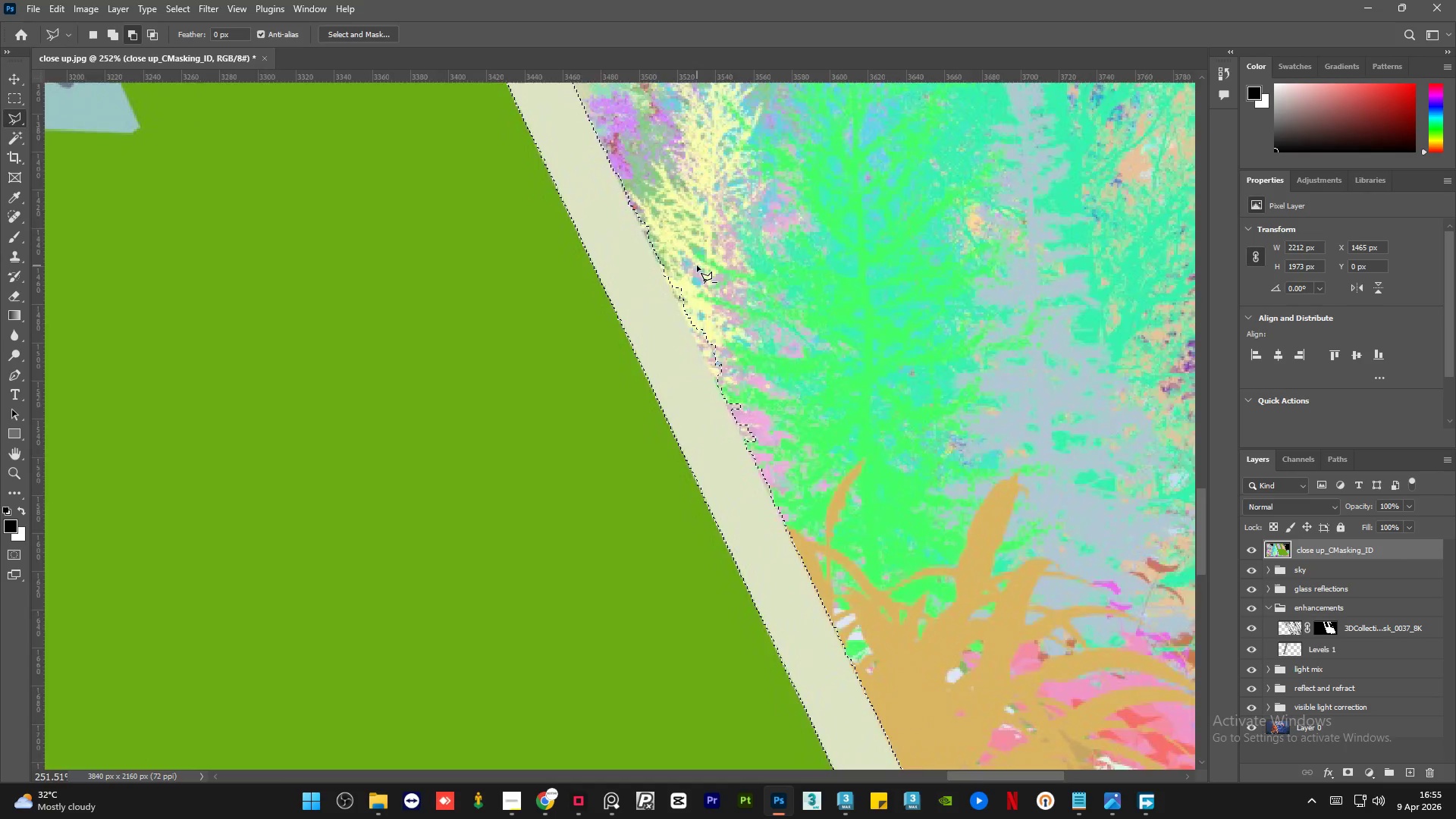 
key(Alt+AltLeft)
 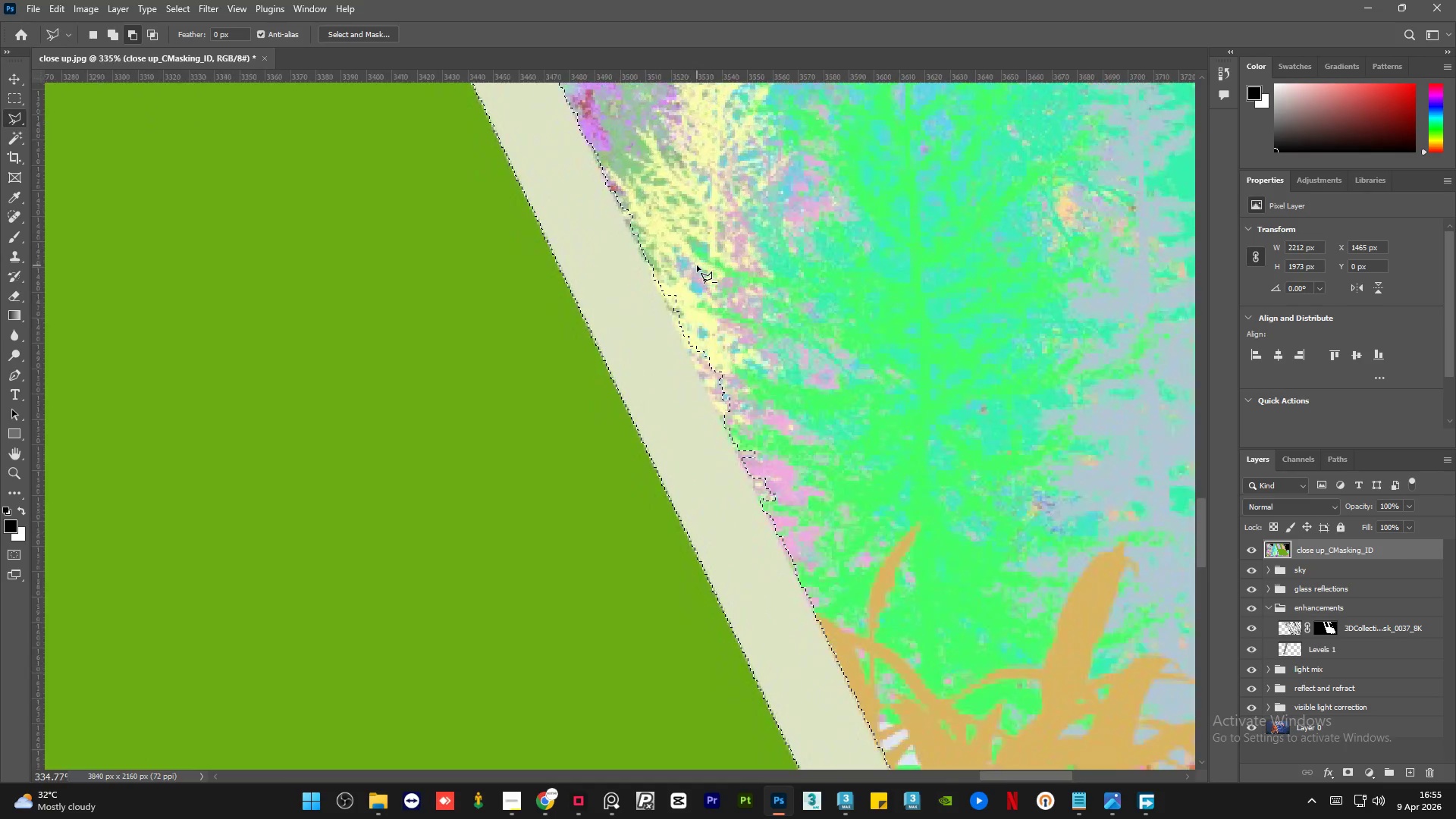 
key(Alt+AltLeft)
 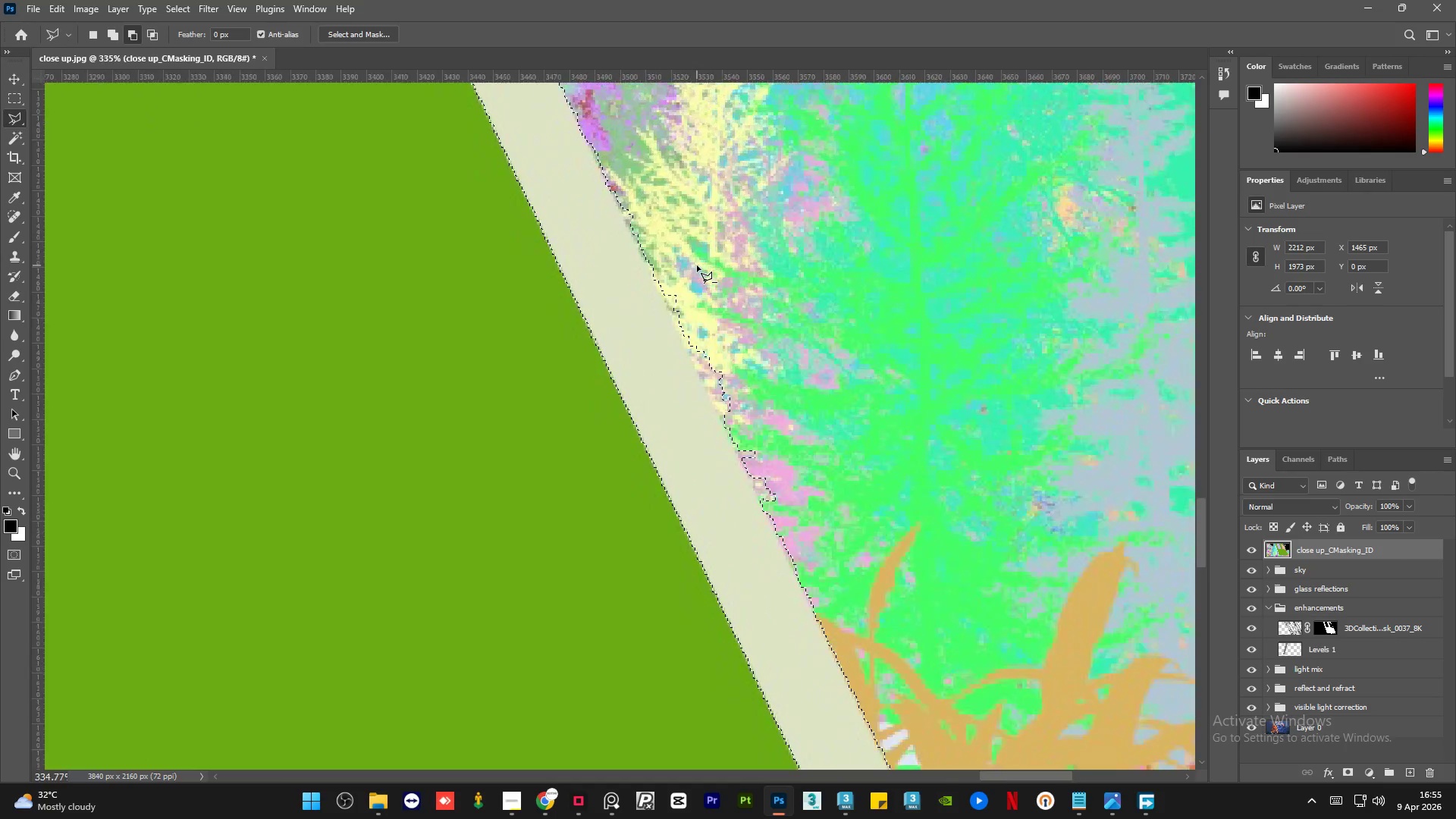 
key(Alt+AltLeft)
 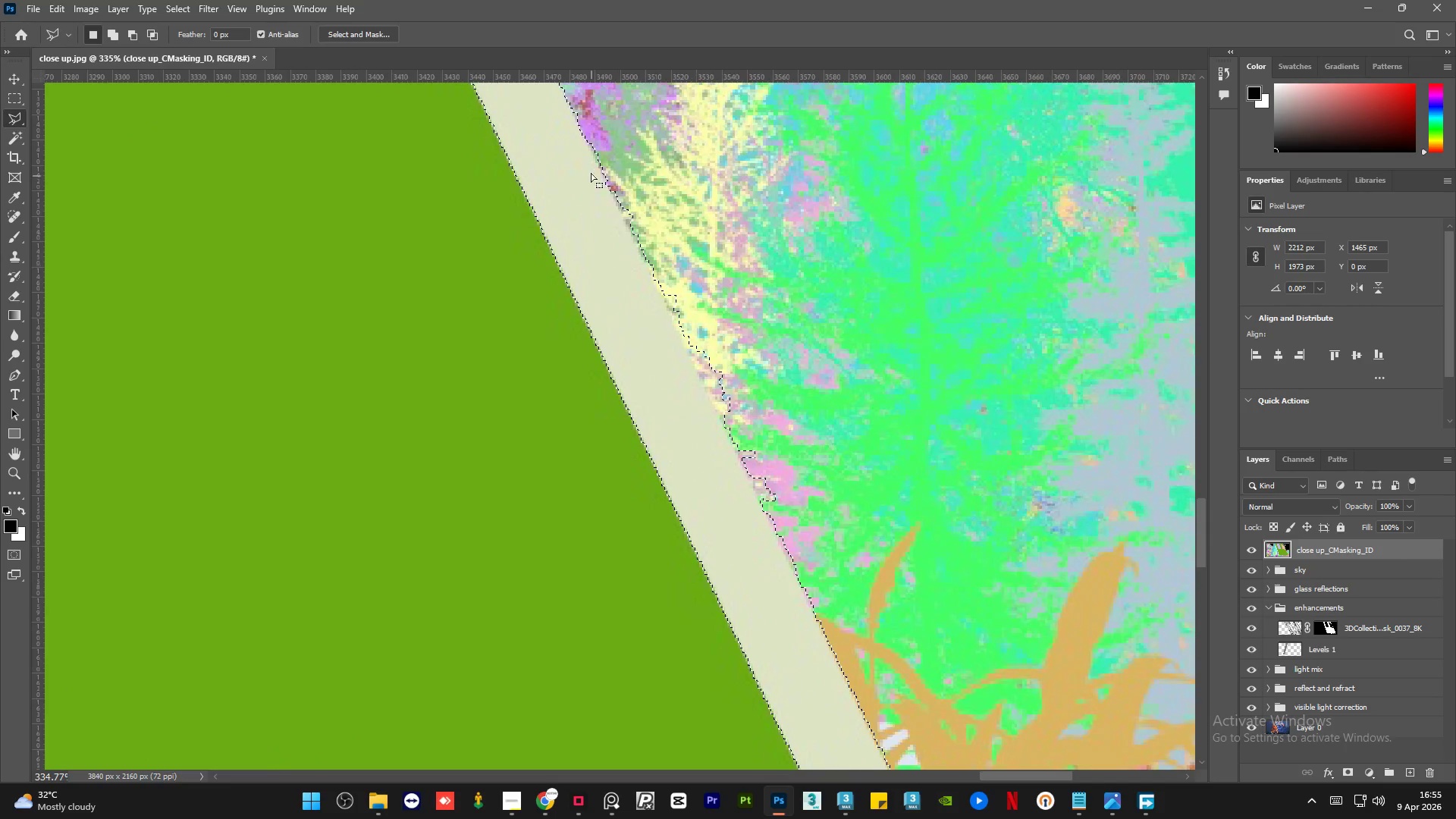 
hold_key(key=AltLeft, duration=0.75)
 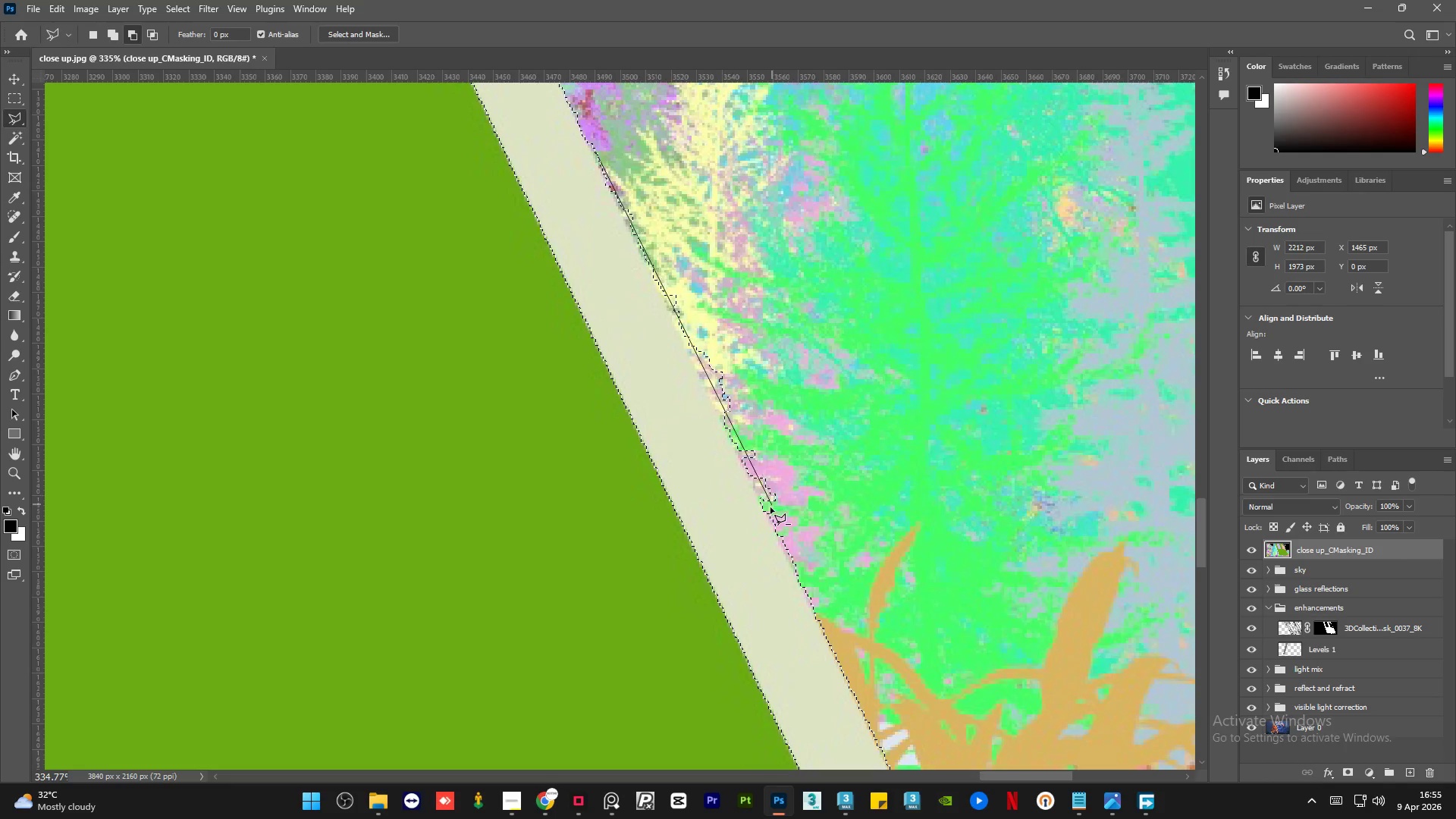 
scroll: coordinate [697, 265], scroll_direction: up, amount: 11.0
 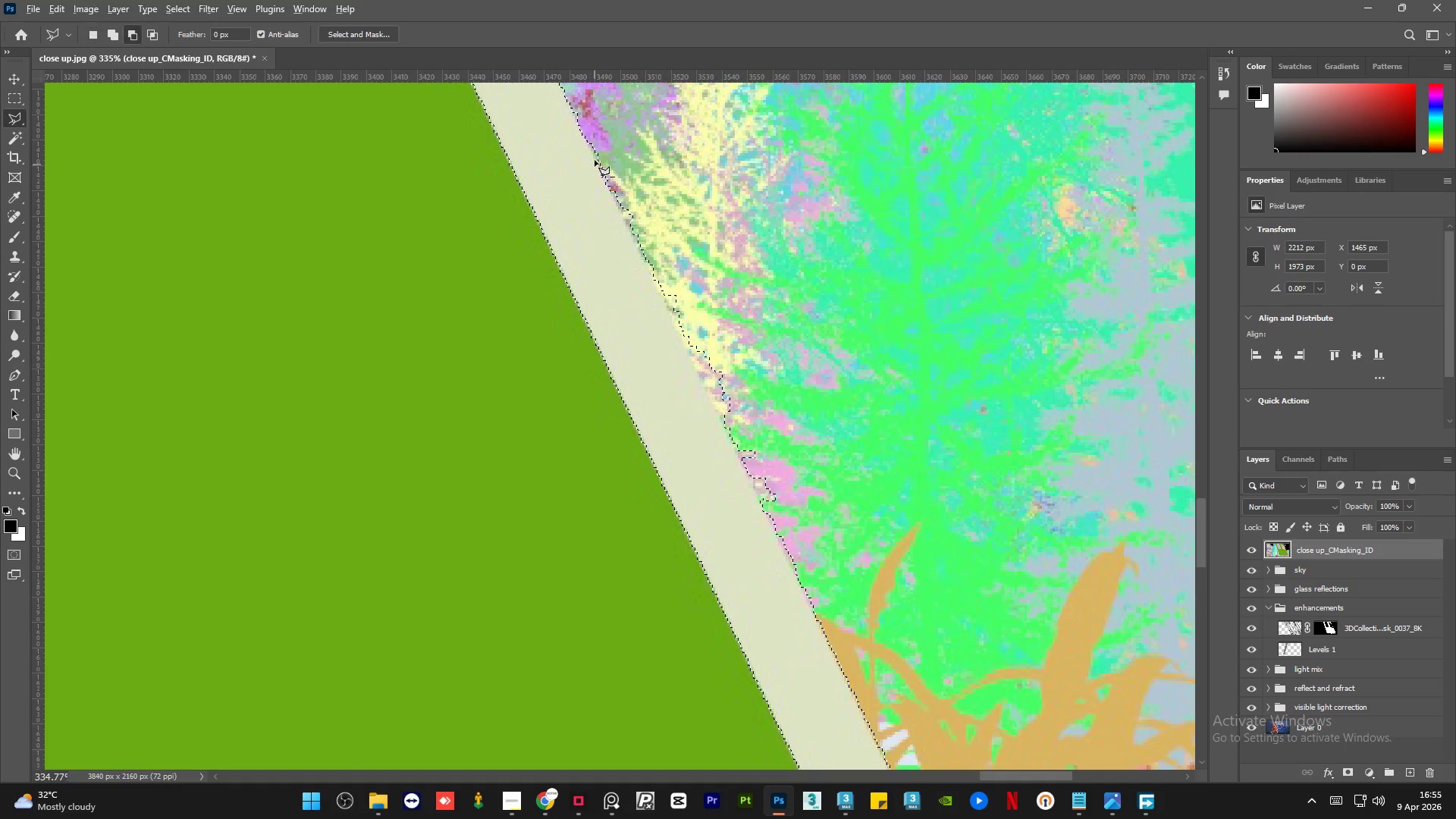 
left_click([596, 152])
 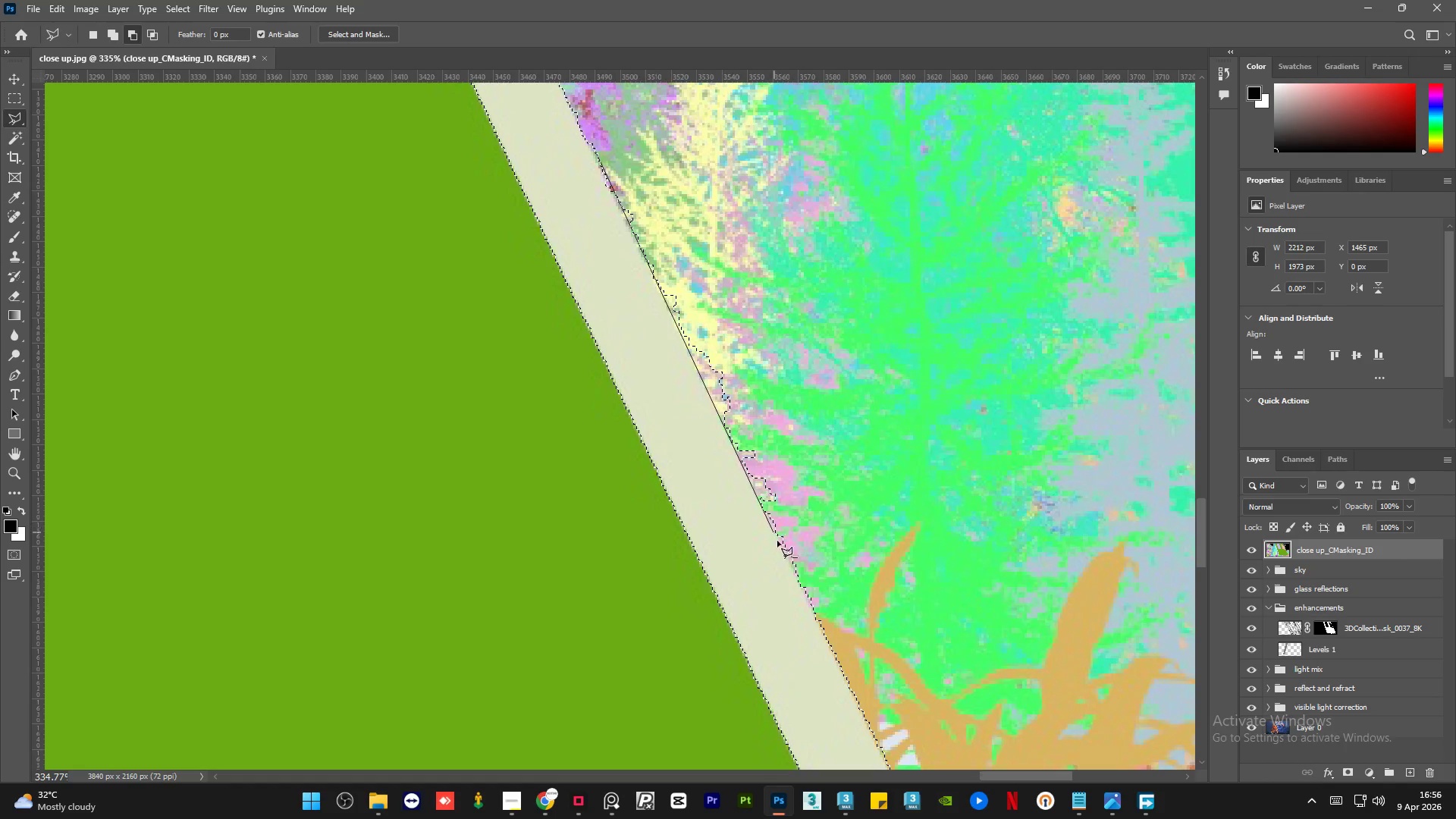 
left_click([784, 548])
 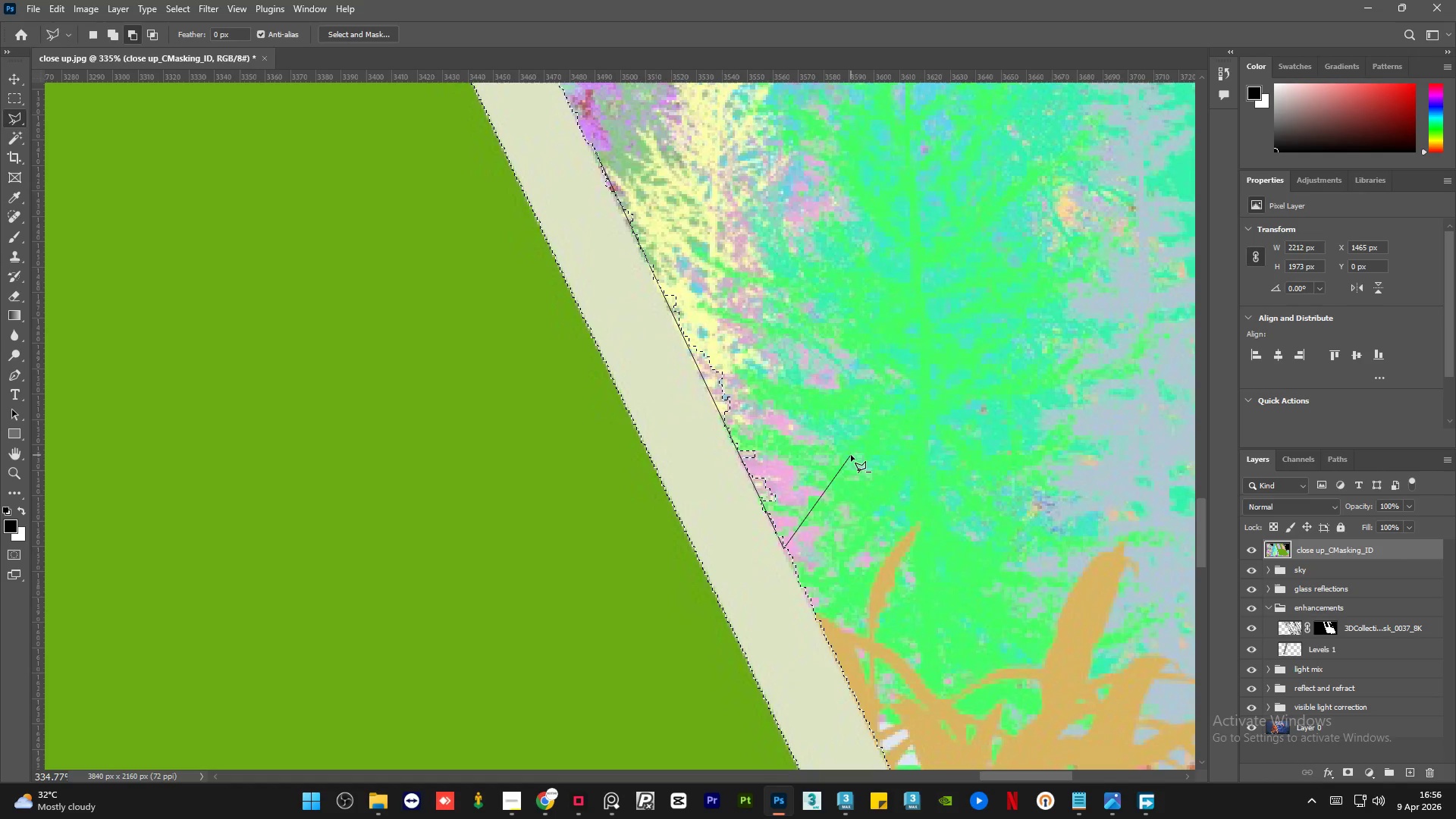 
left_click_drag(start_coordinate=[851, 455], to_coordinate=[849, 441])
 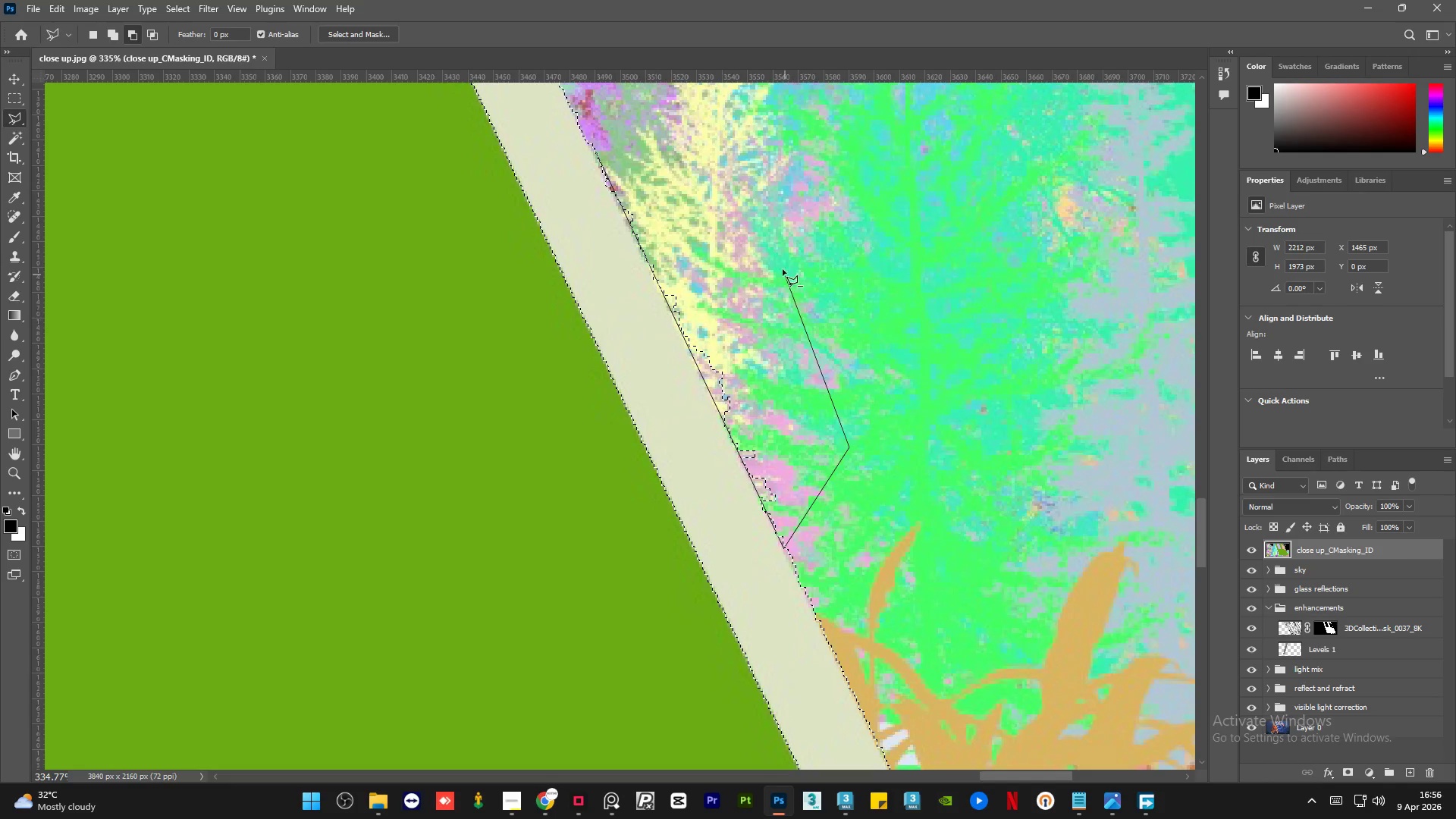 
left_click_drag(start_coordinate=[786, 276], to_coordinate=[772, 259])
 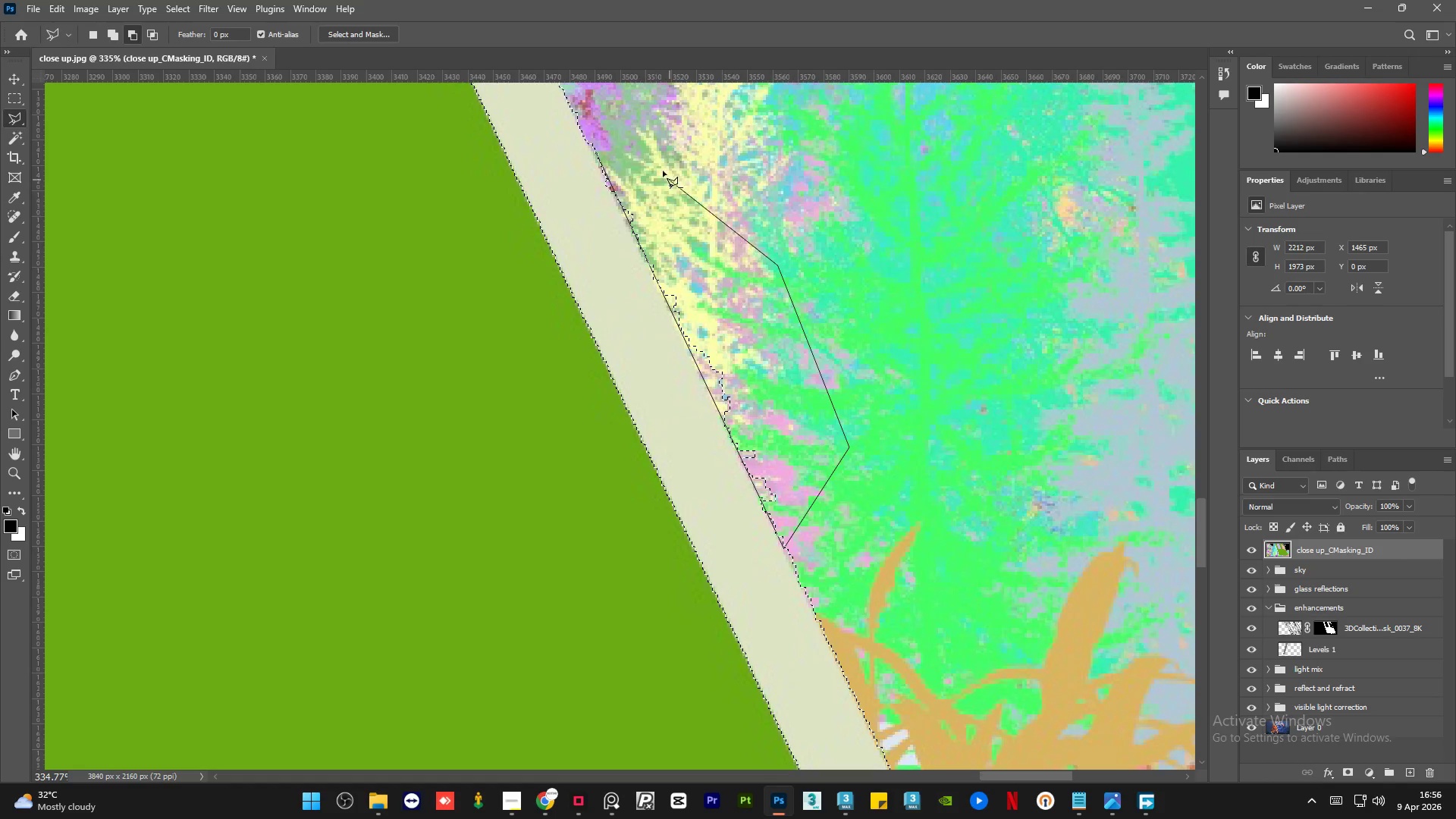 
left_click_drag(start_coordinate=[668, 178], to_coordinate=[654, 162])
 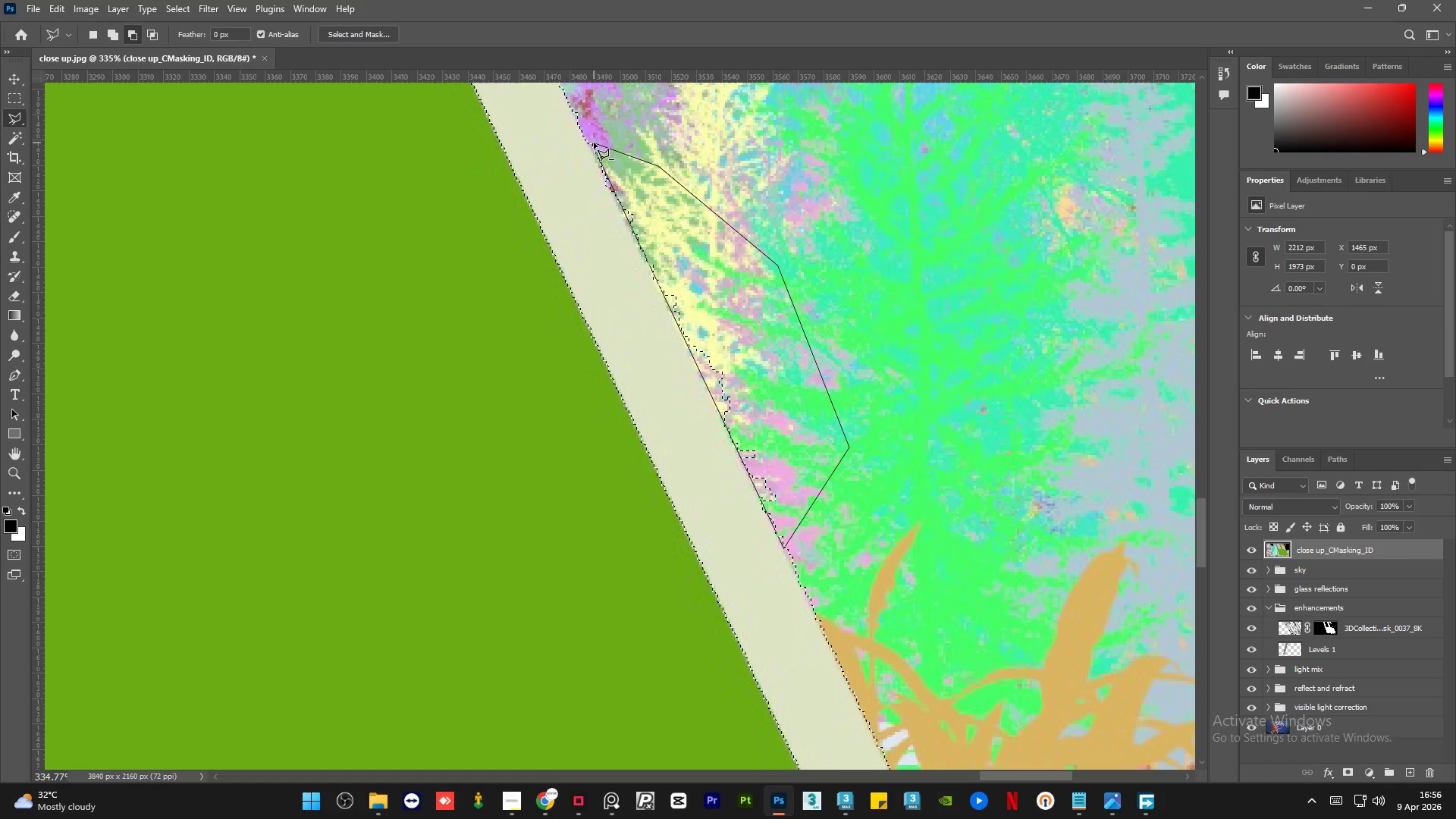 
double_click([594, 143])
 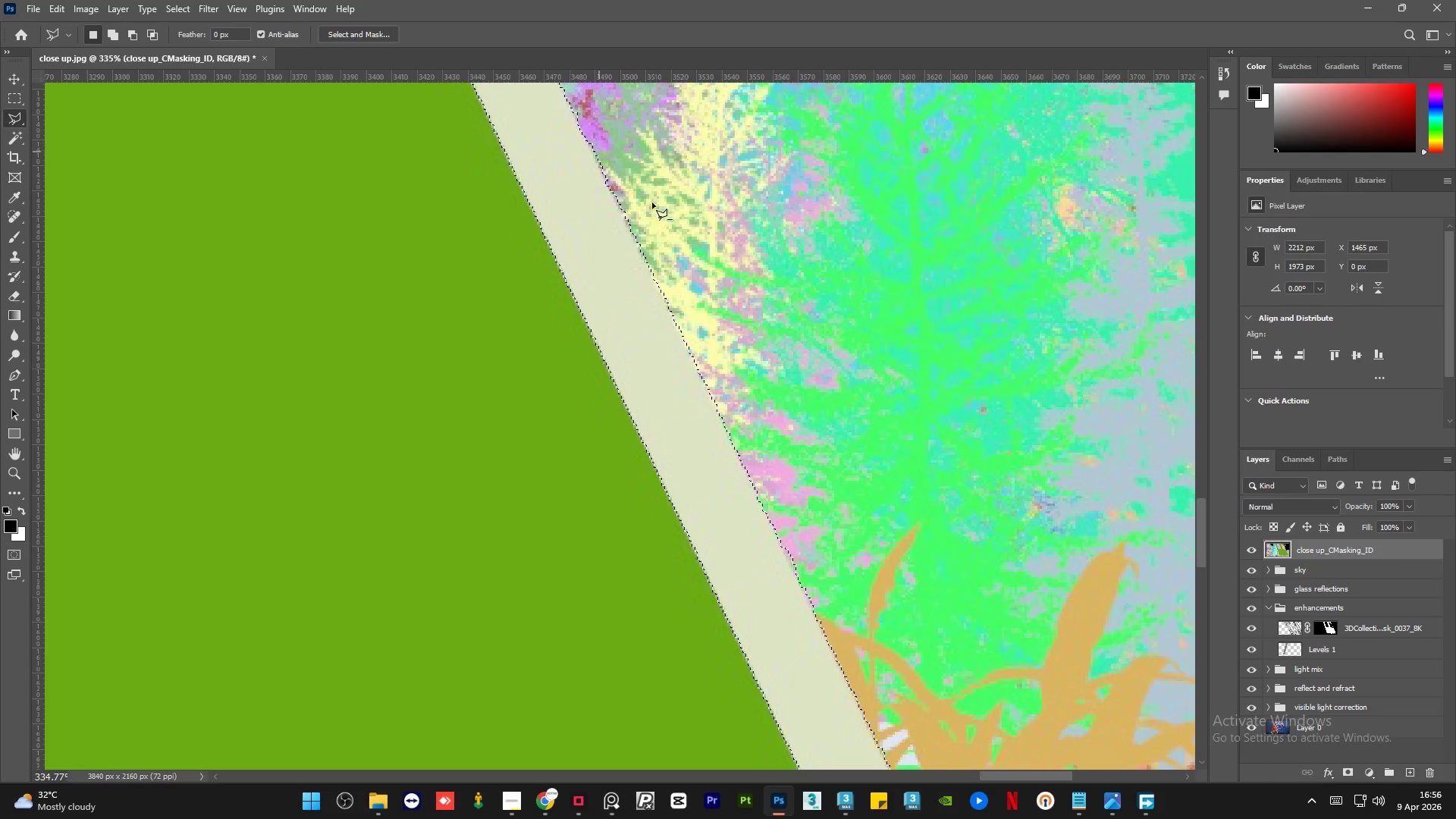 
hold_key(key=AltLeft, duration=1.5)
hold_key(key=AltLeft, duration=1.3)
scroll: coordinate [533, 597], scroll_direction: down, amount: 5.0
 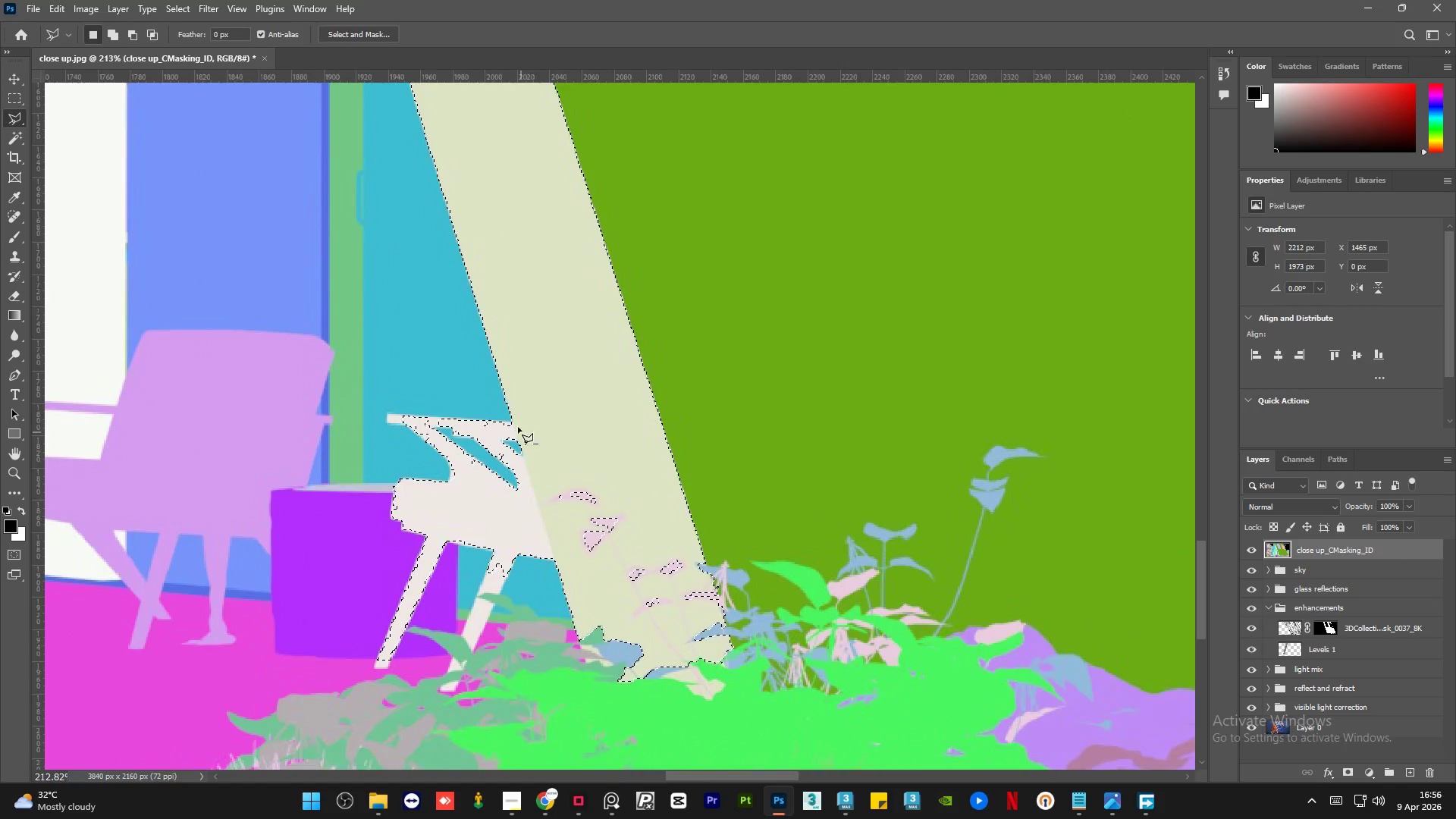 
hold_key(key=AltLeft, duration=1.51)
 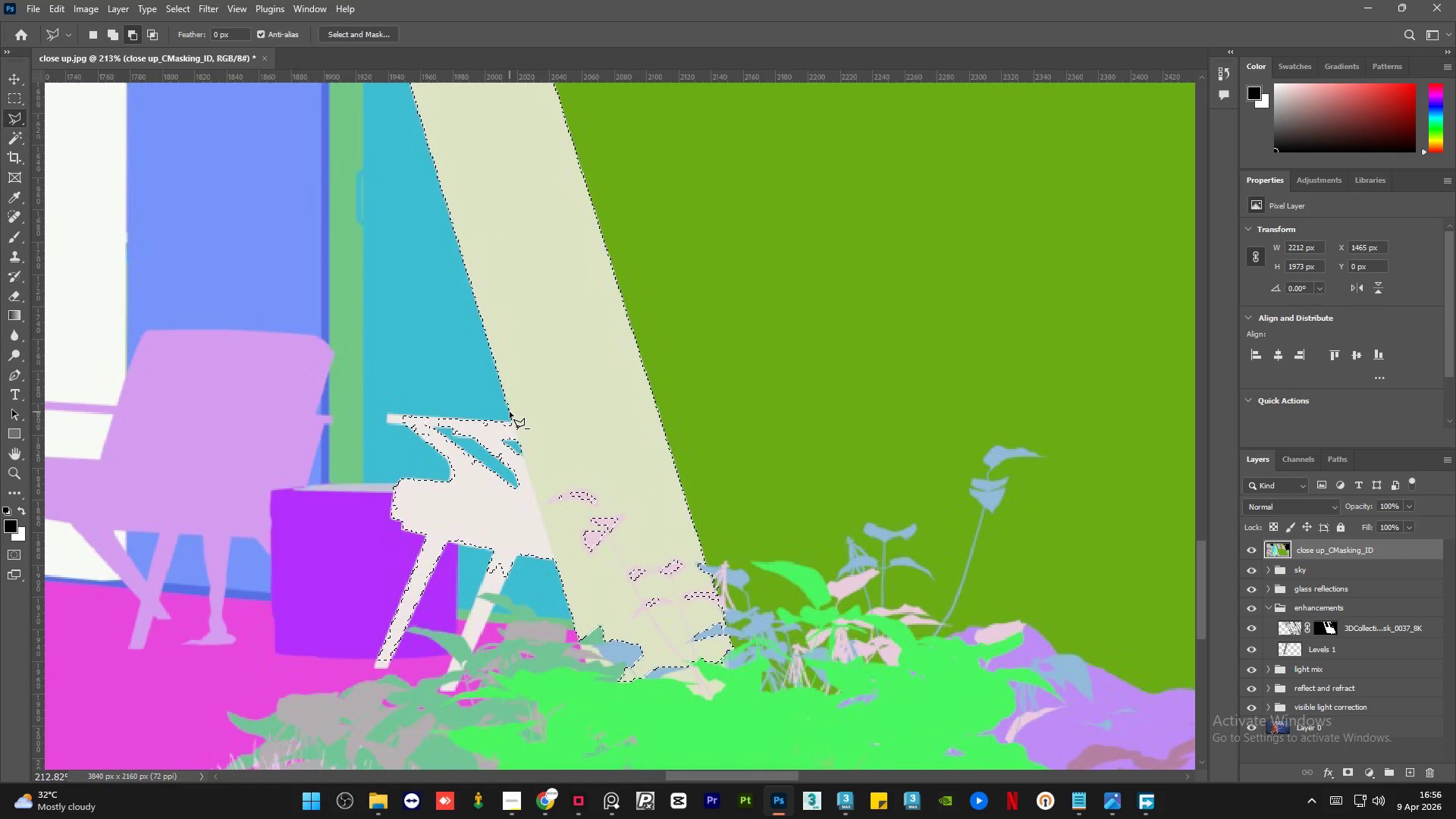 
hold_key(key=AltLeft, duration=1.5)
left_click([510, 412])
 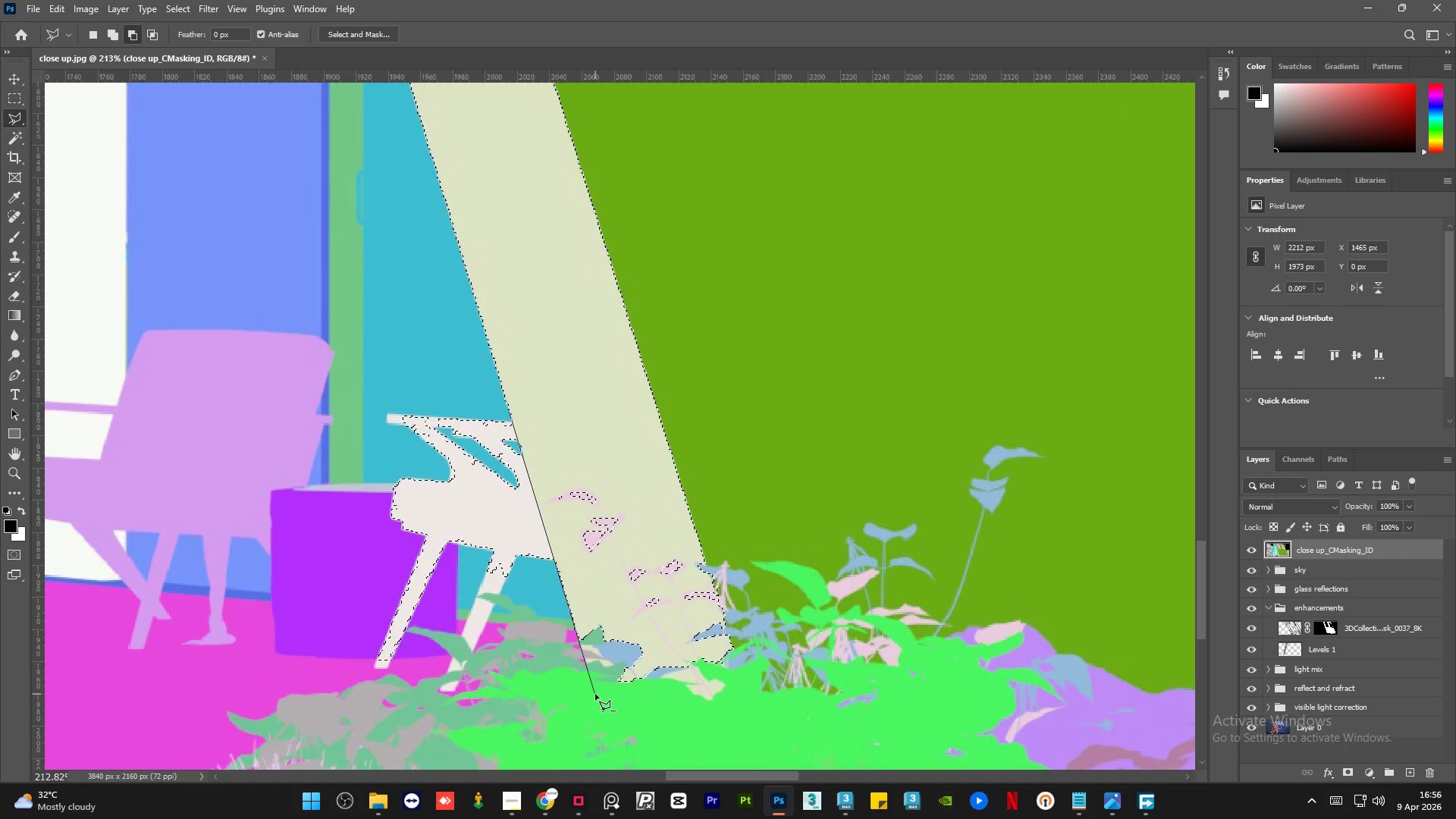 
left_click([595, 694])
 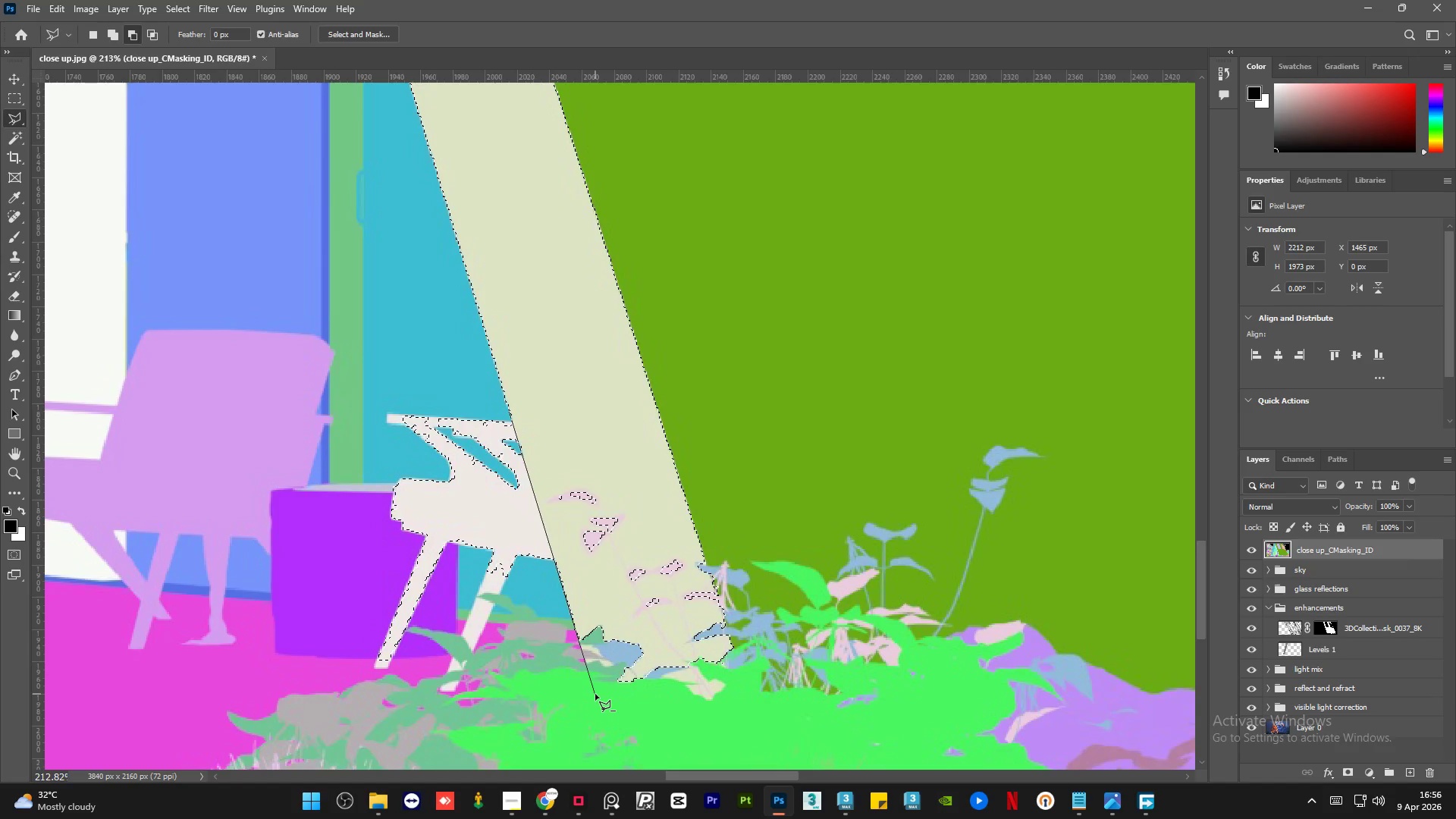 
key(Alt+AltLeft)
 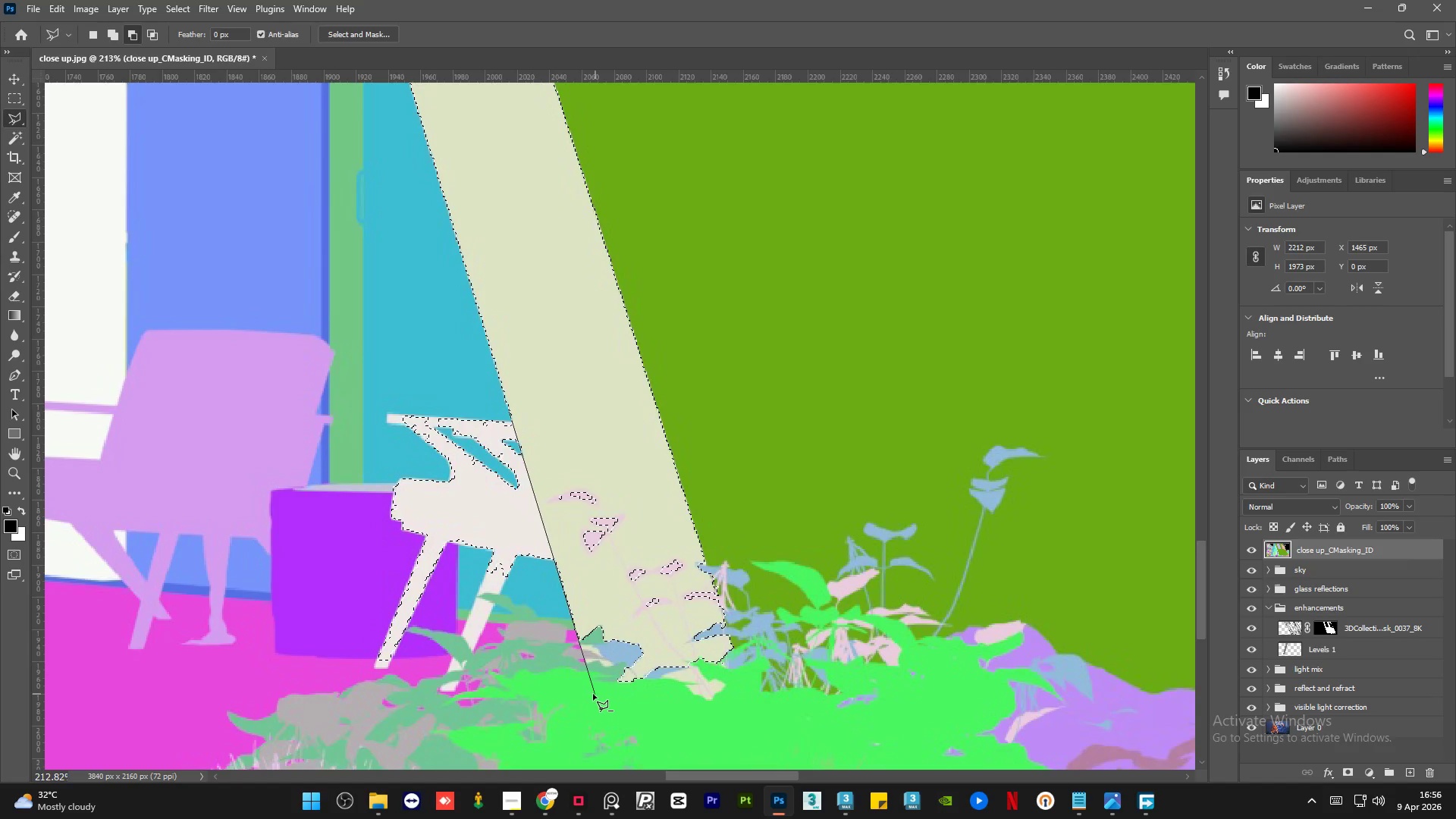 
key(Alt+AltLeft)
 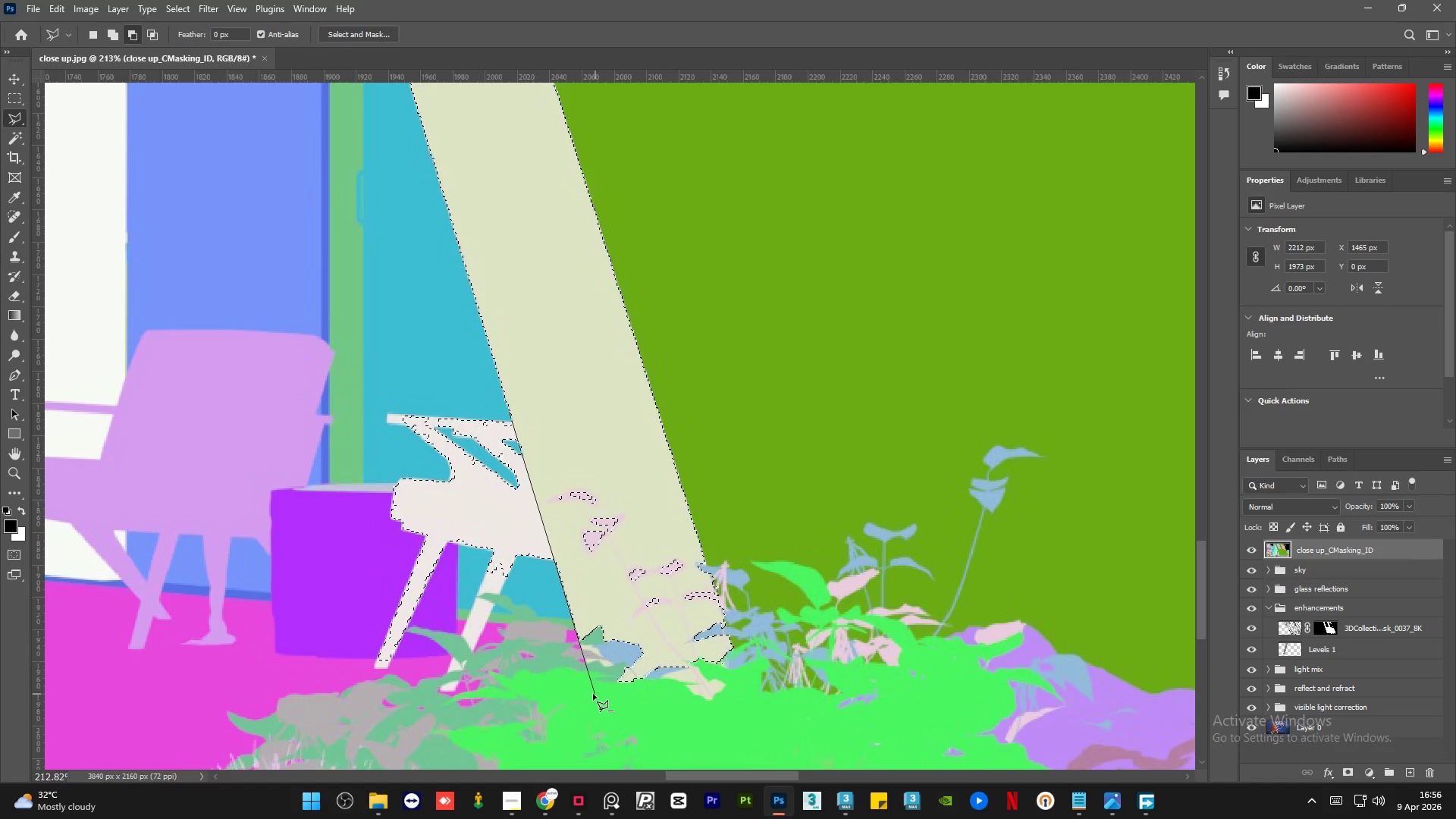 
key(Alt+AltLeft)
 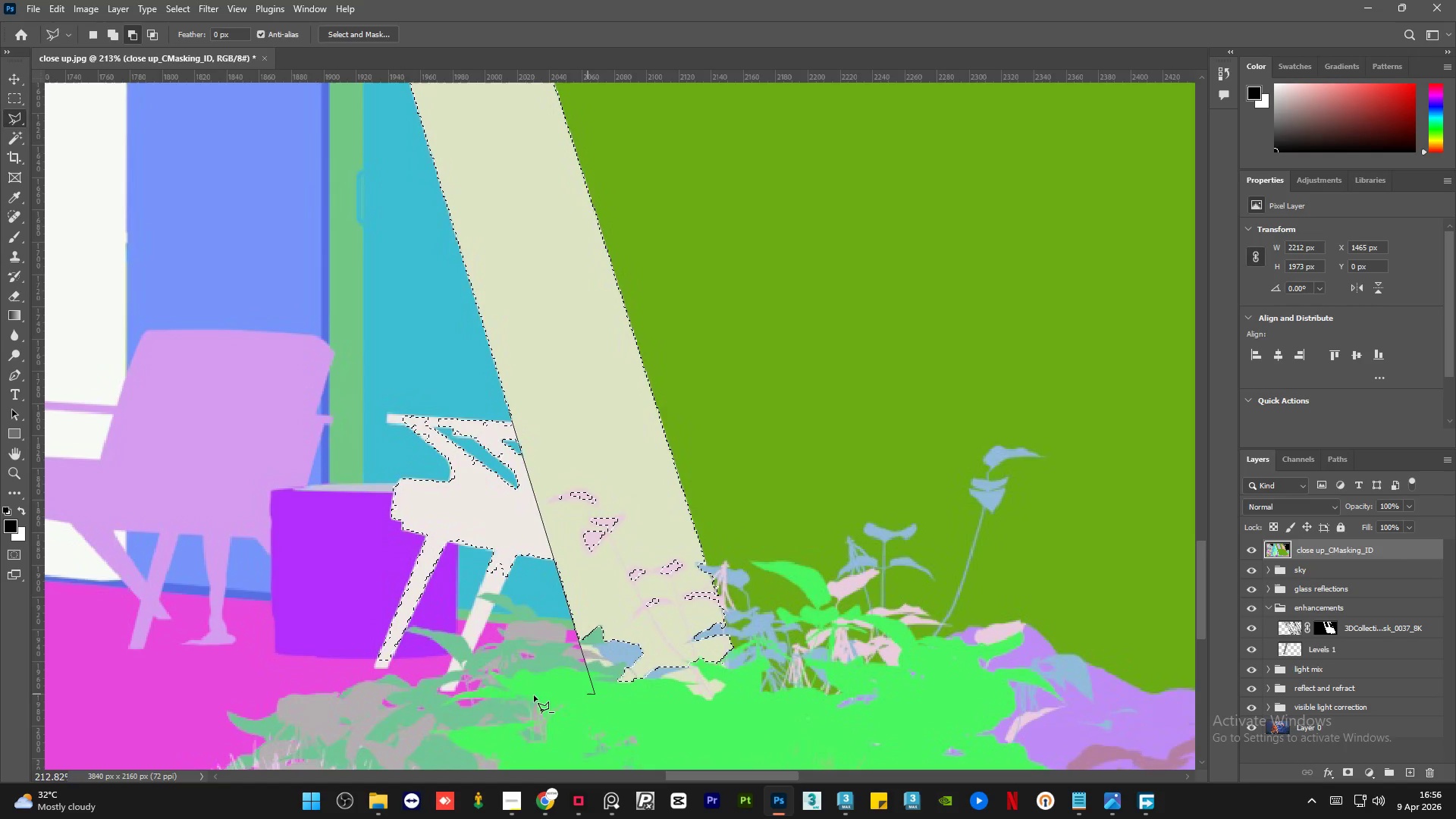 
key(Alt+AltLeft)
 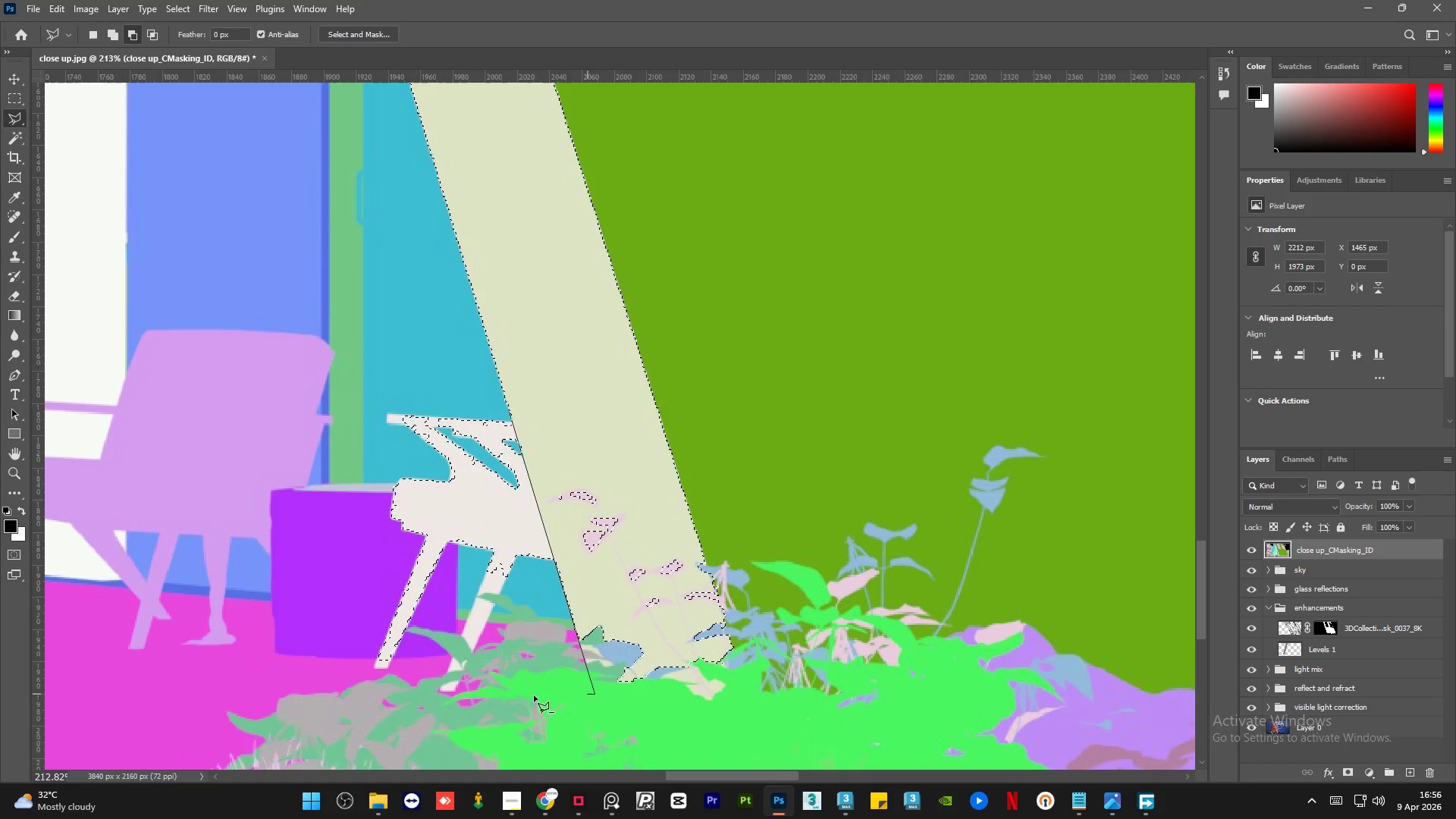 
key(Alt+AltLeft)
 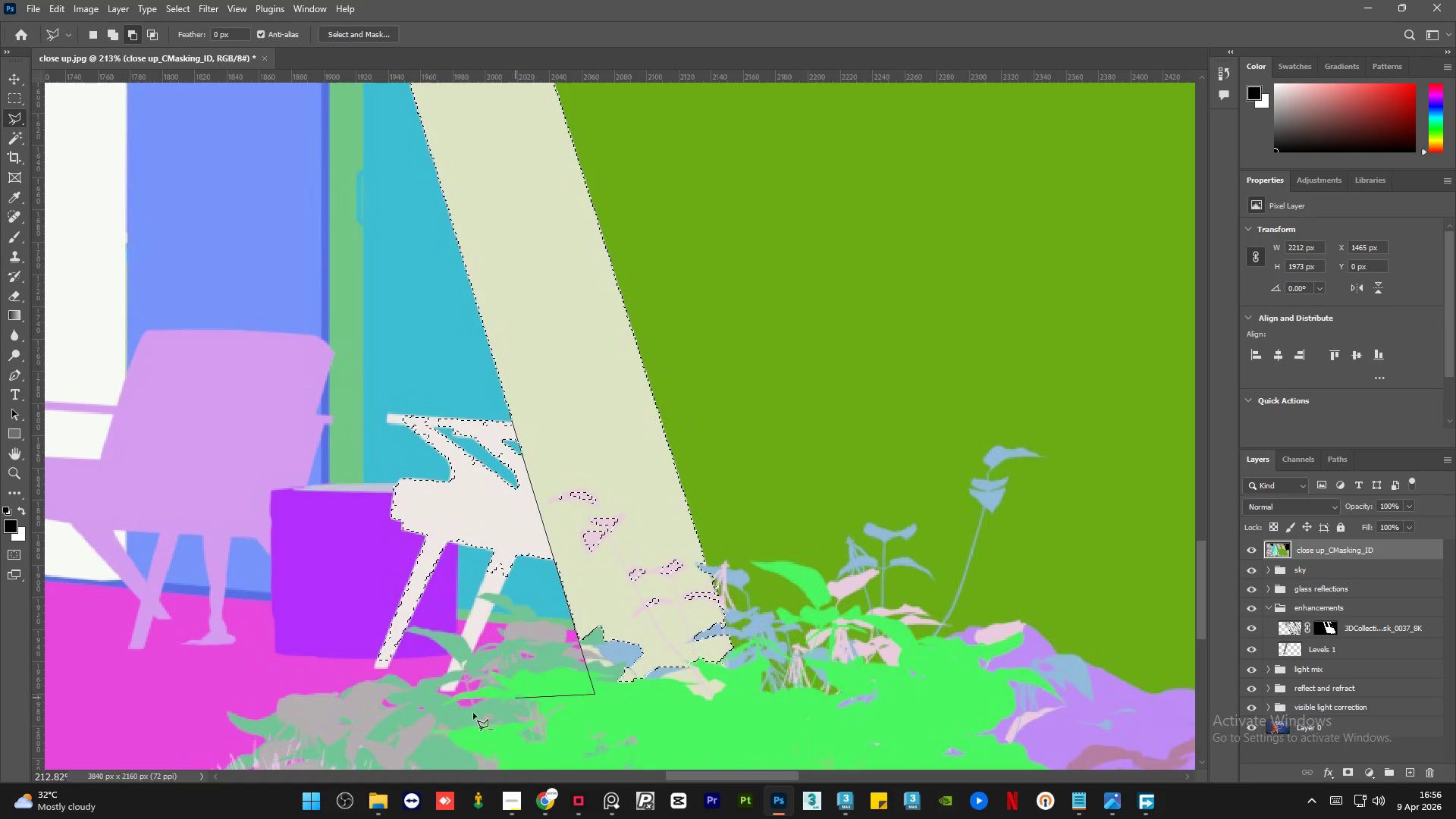 
key(Alt+AltLeft)
 